 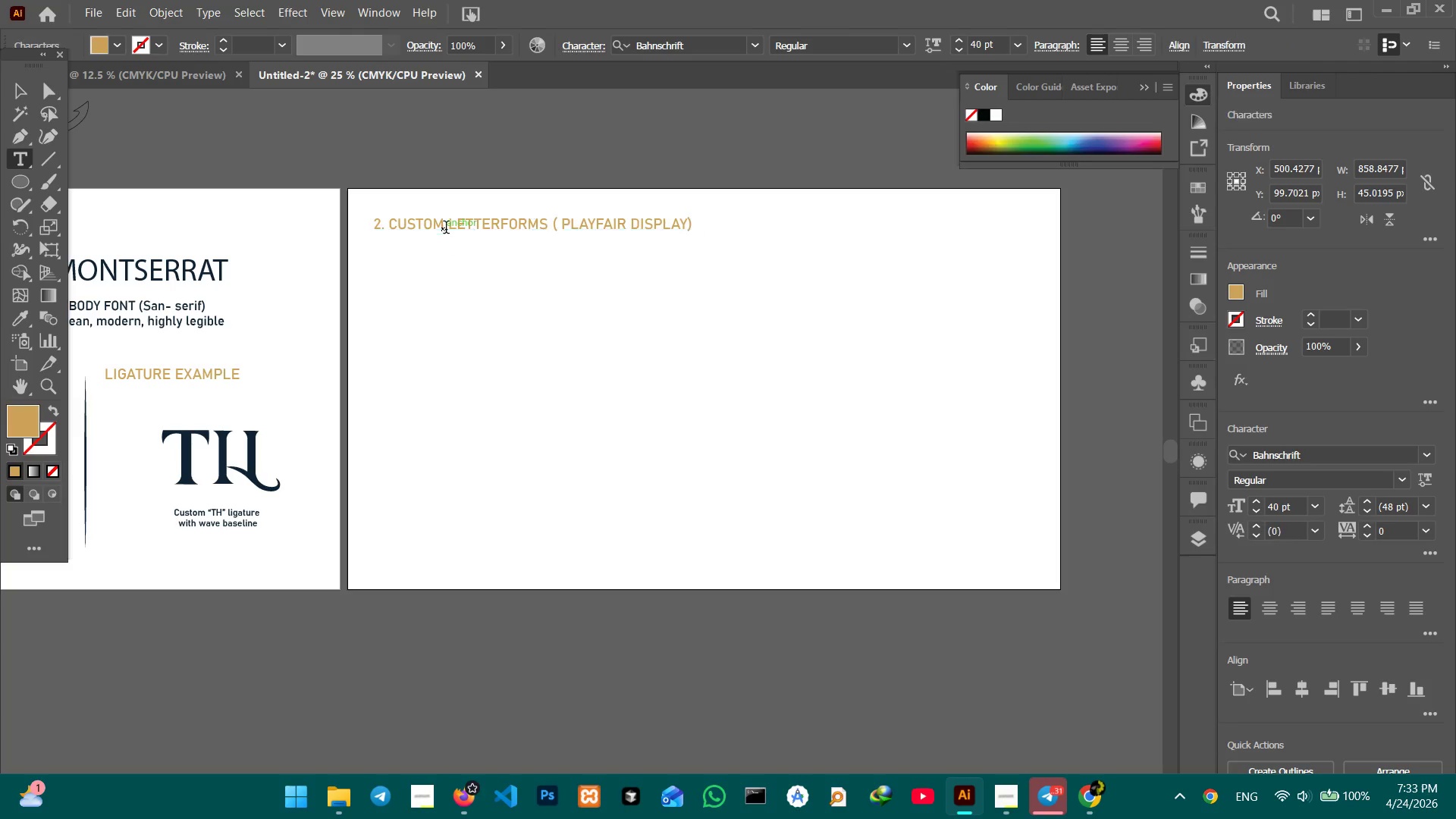 
triple_click([446, 229])
 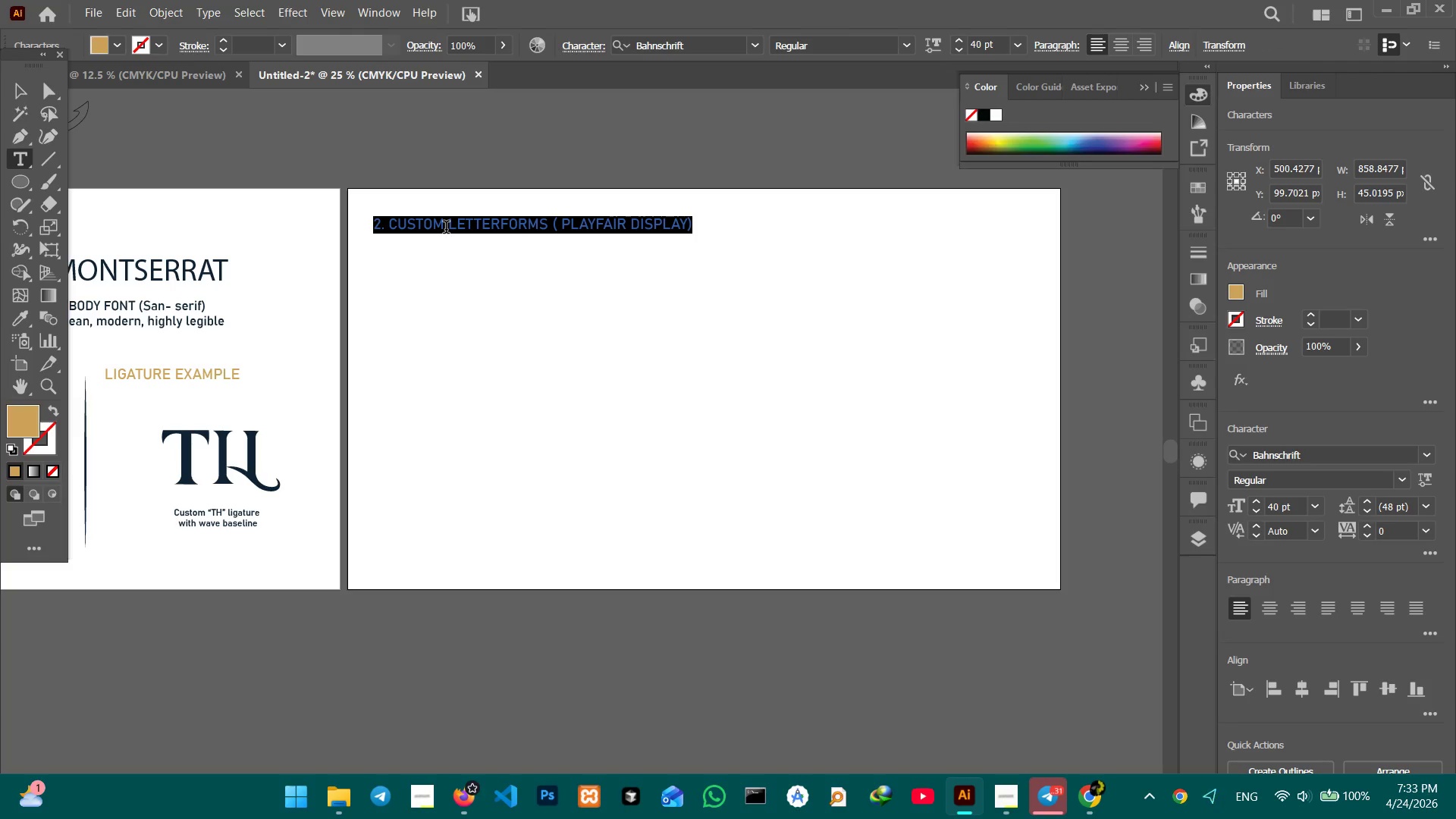 
type(3. TYPOGRA)
 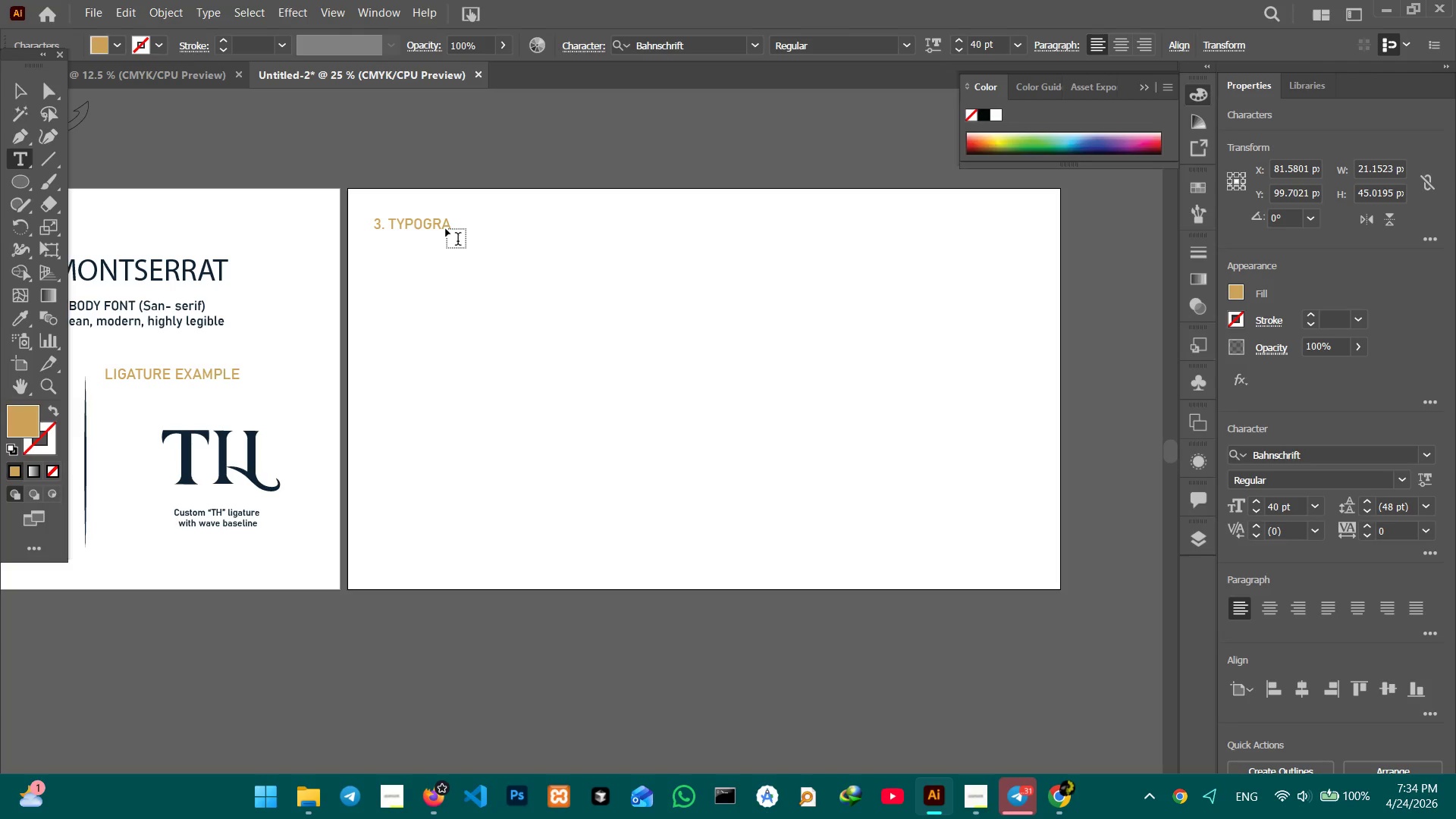 
type(PHIC HIERARCHY )
 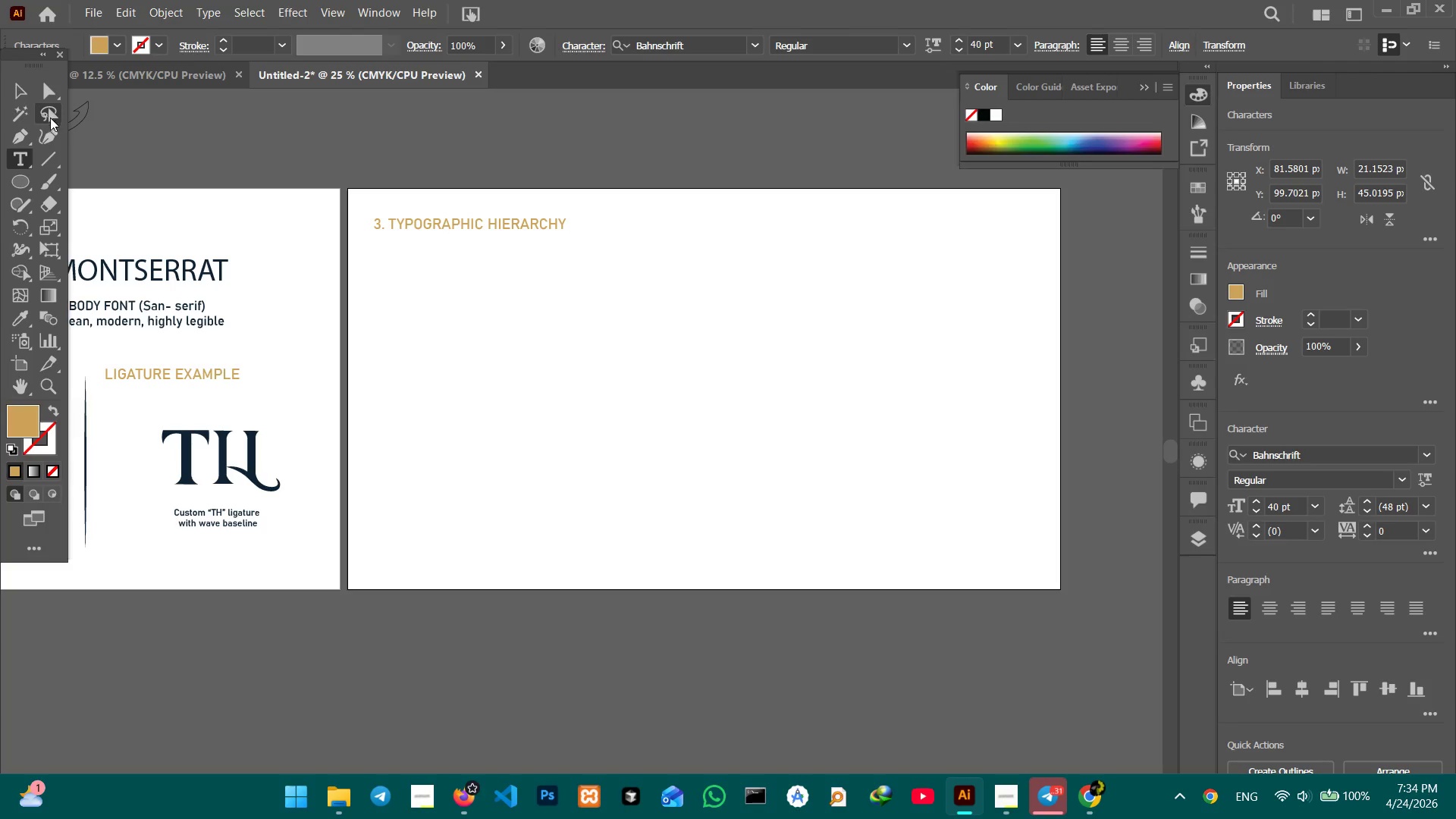 
left_click([24, 89])
 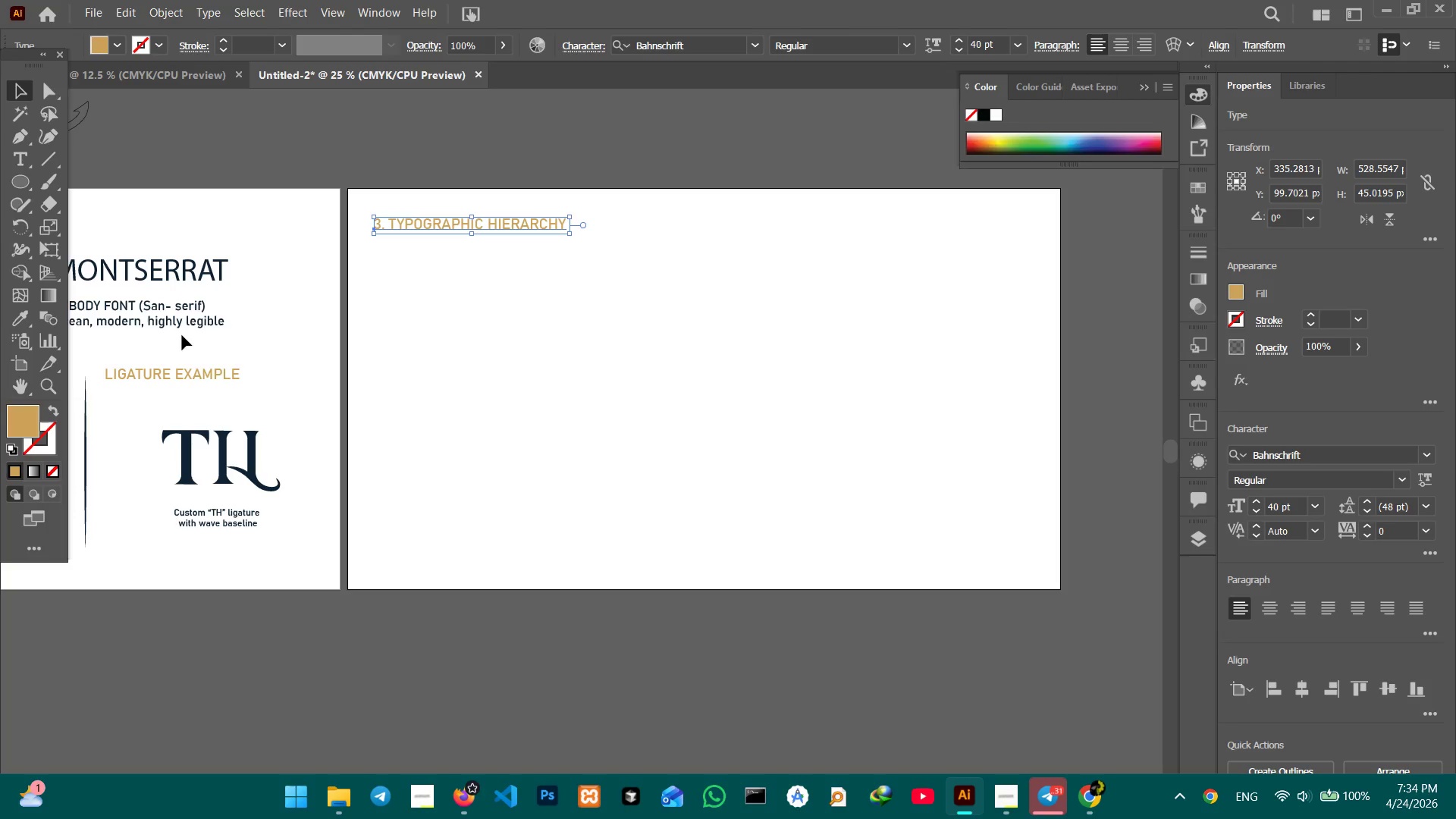 
left_click([189, 317])
 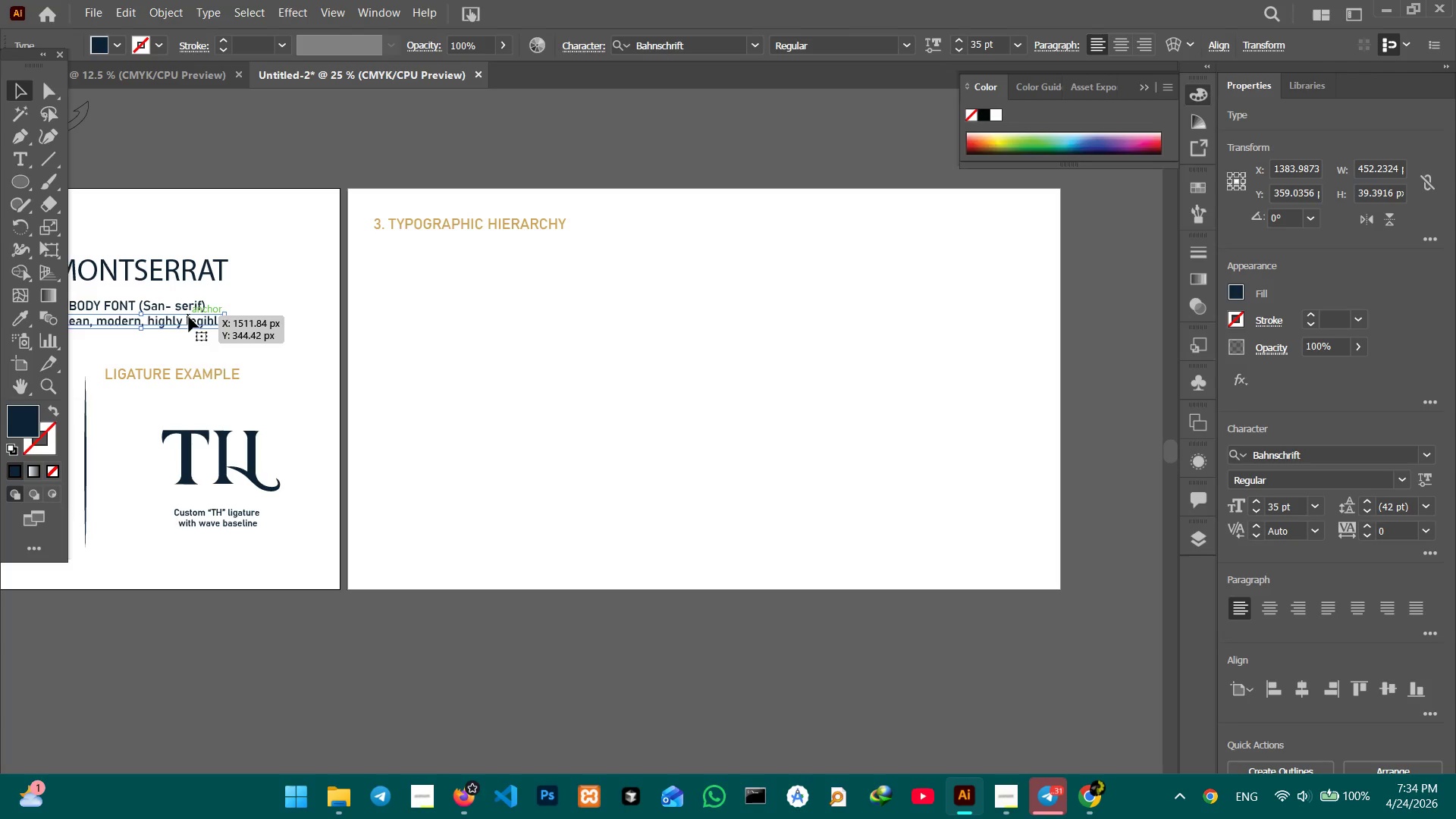 
key(Control+C)
 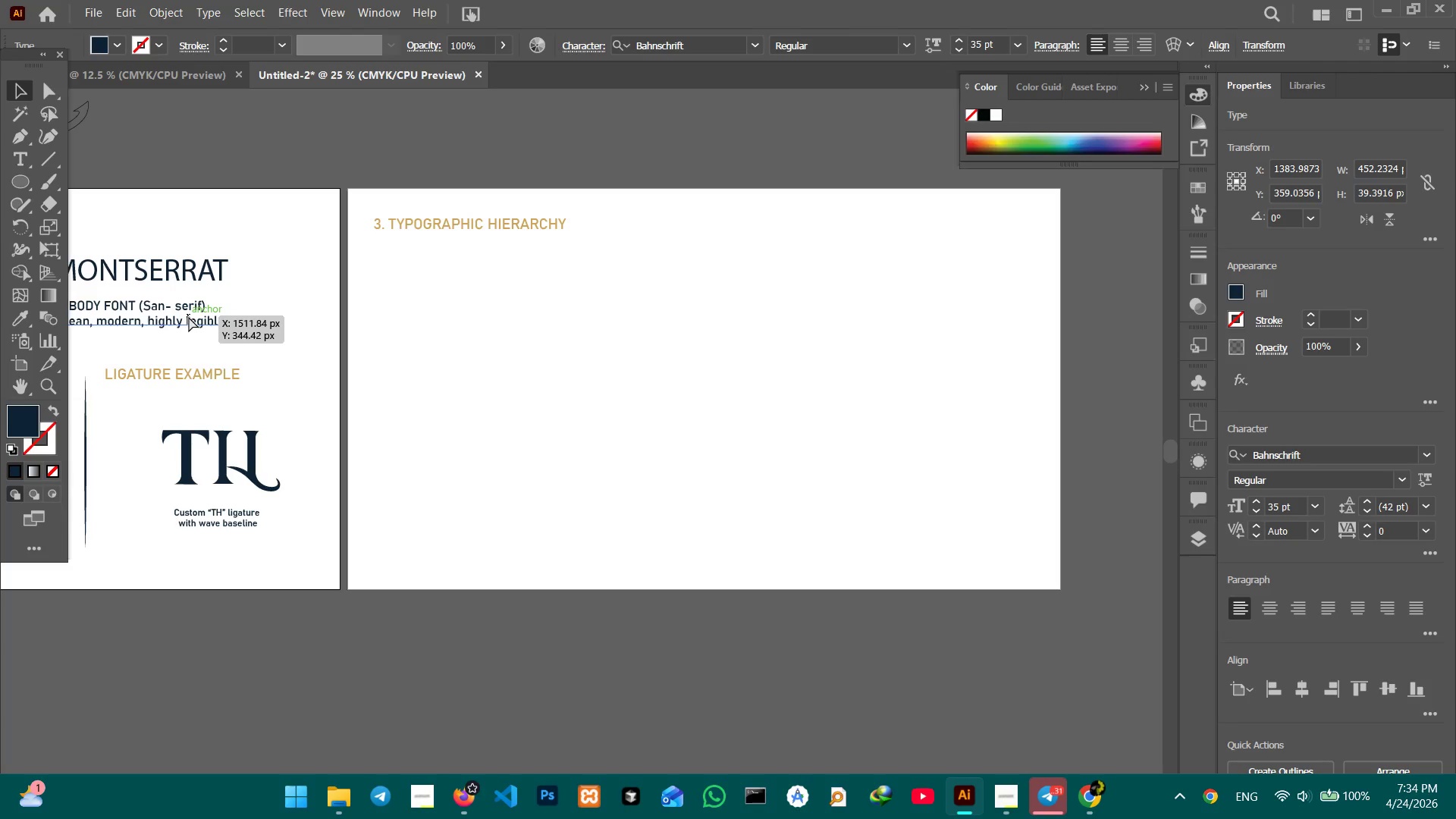 
key(Control+V)
 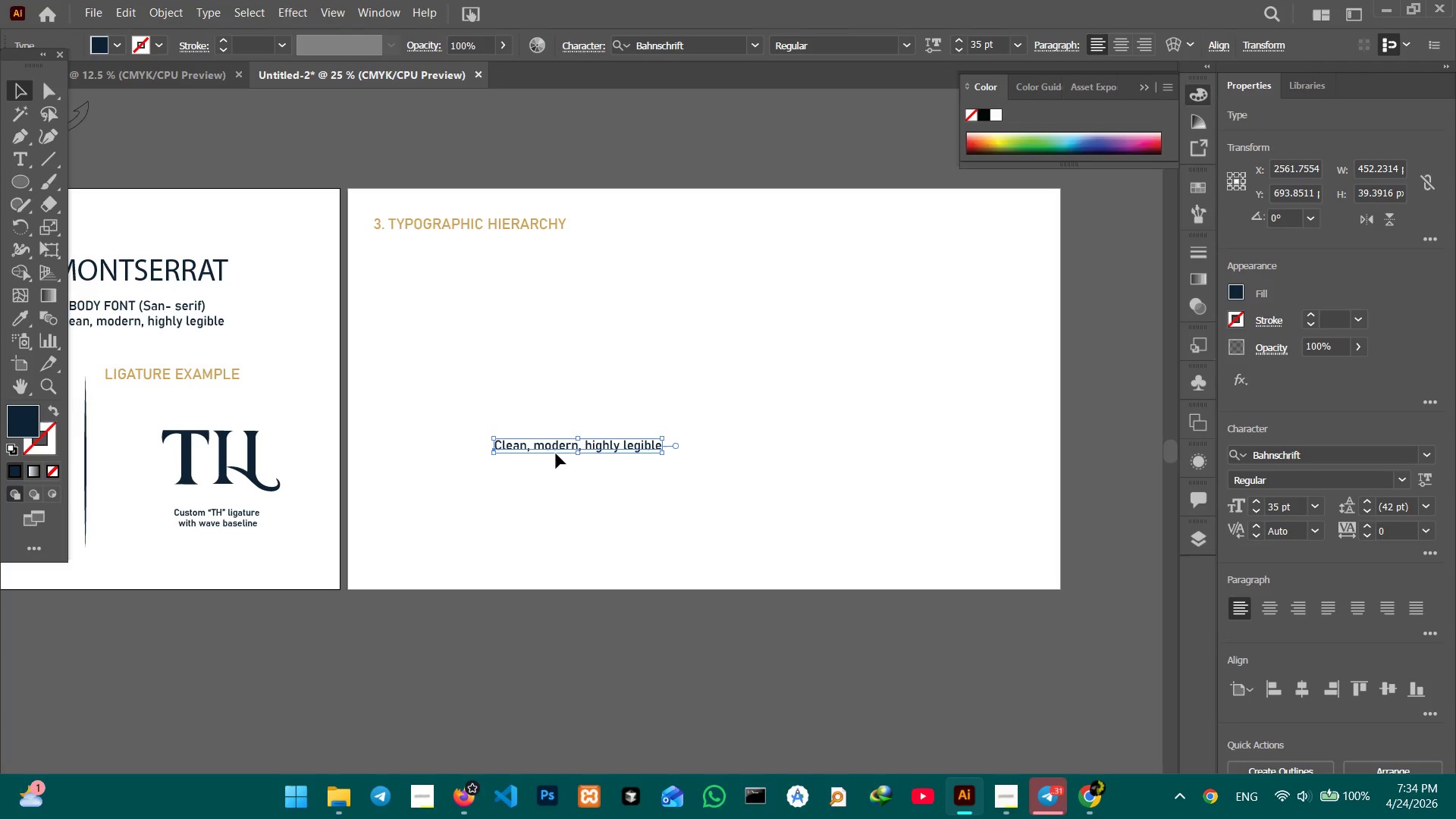 
left_click_drag(start_coordinate=[557, 445], to_coordinate=[449, 263])
 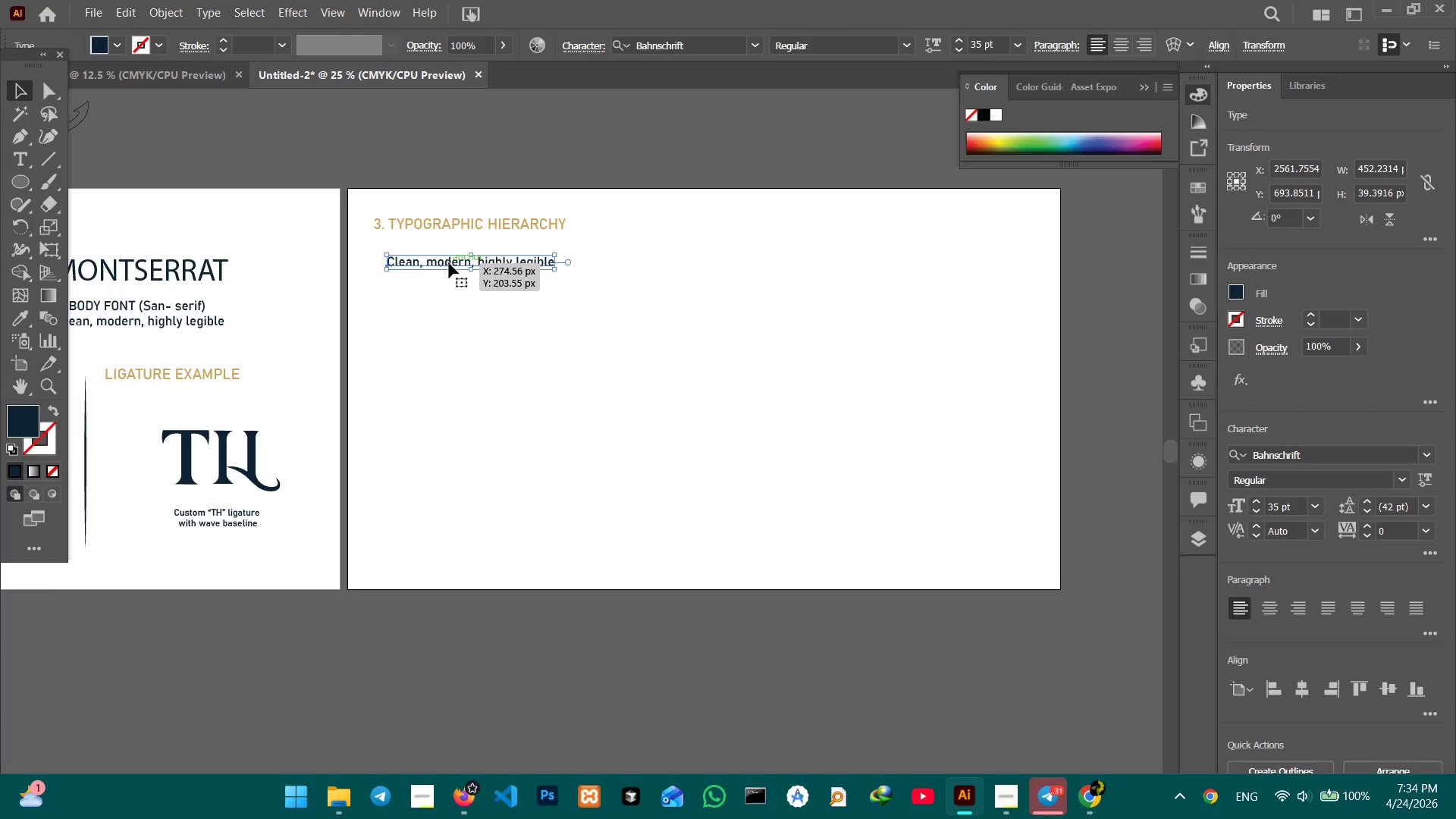 
double_click([449, 263])
 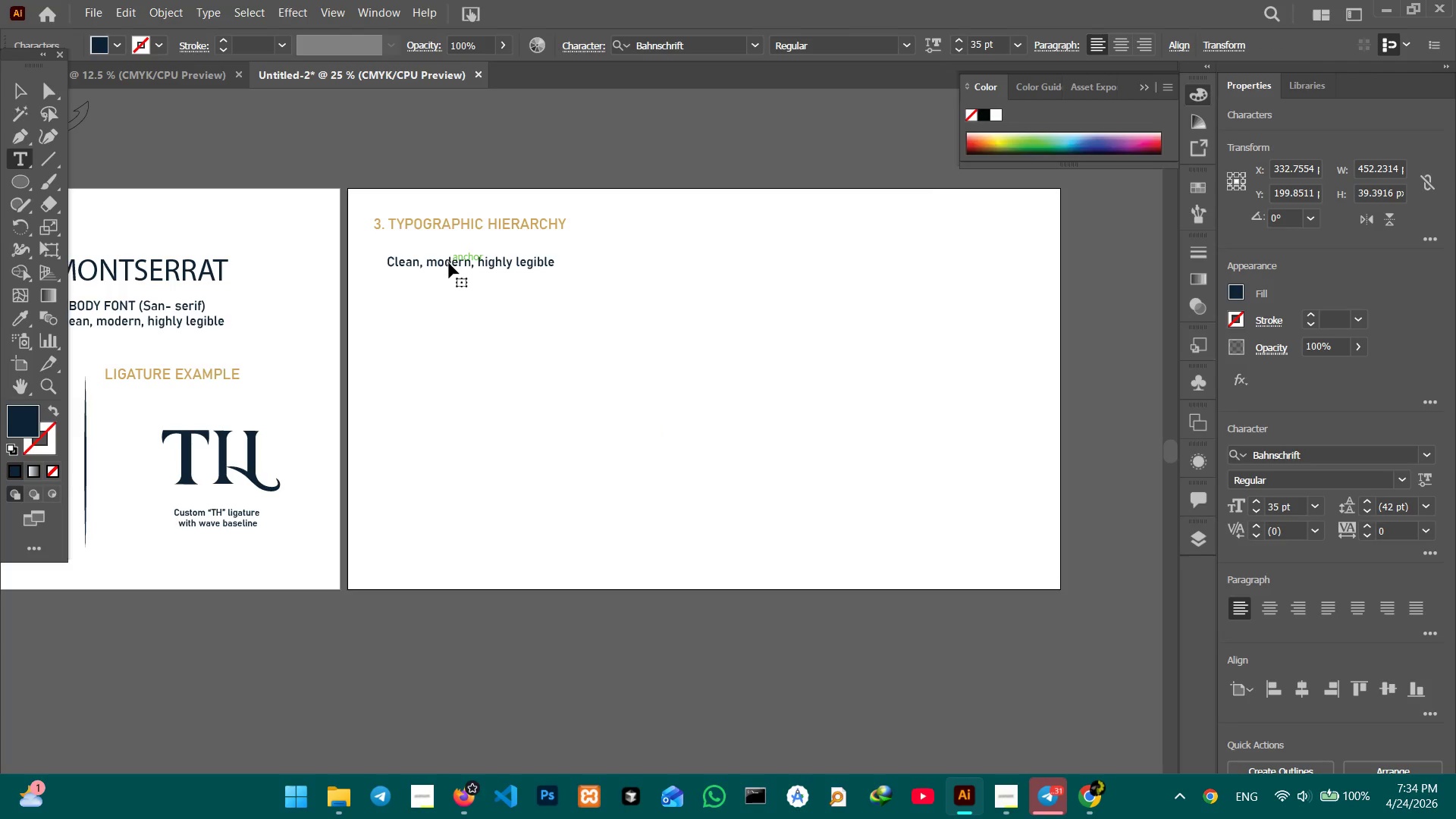 
triple_click([449, 263])
 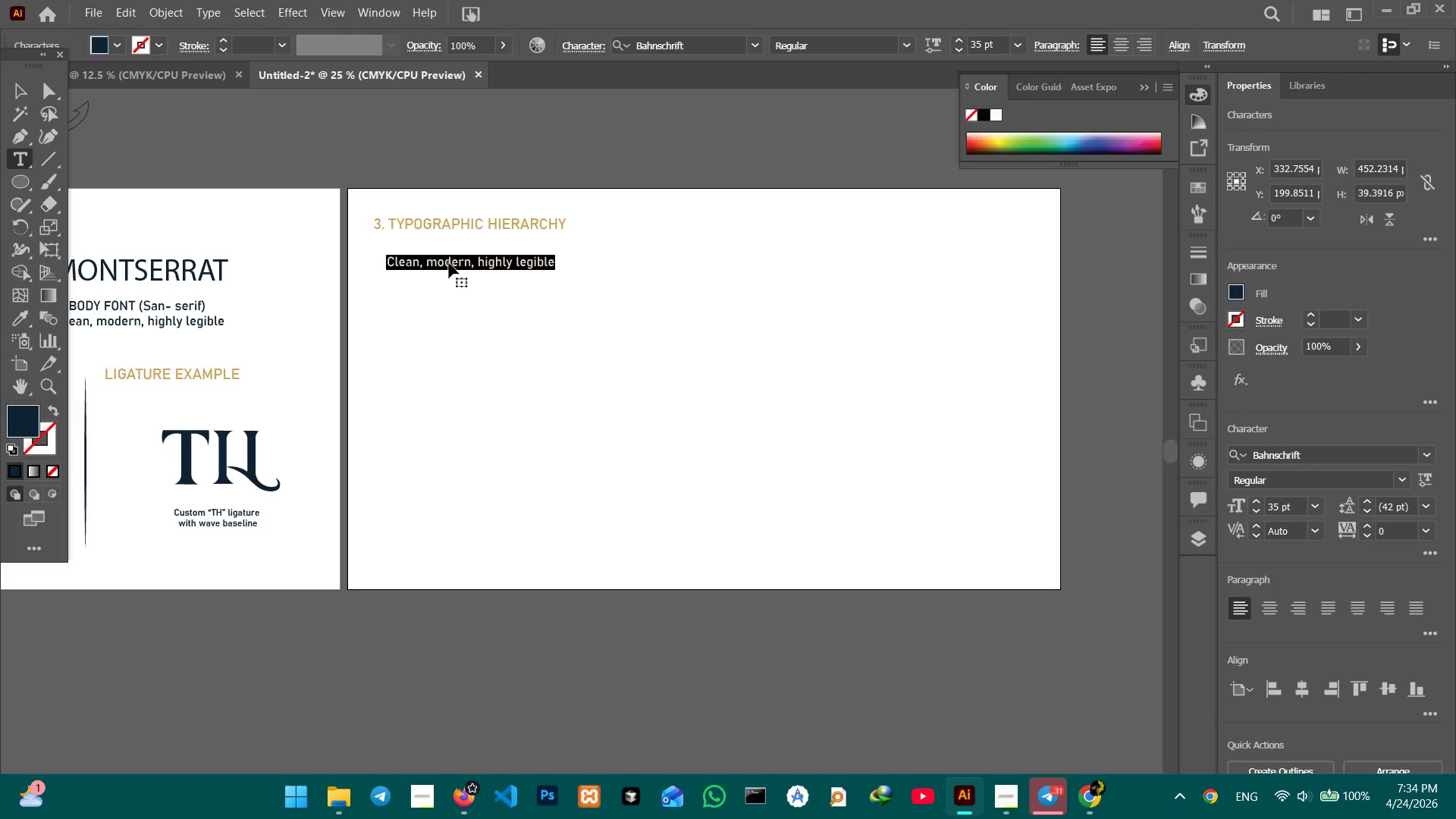 
type(H1)
 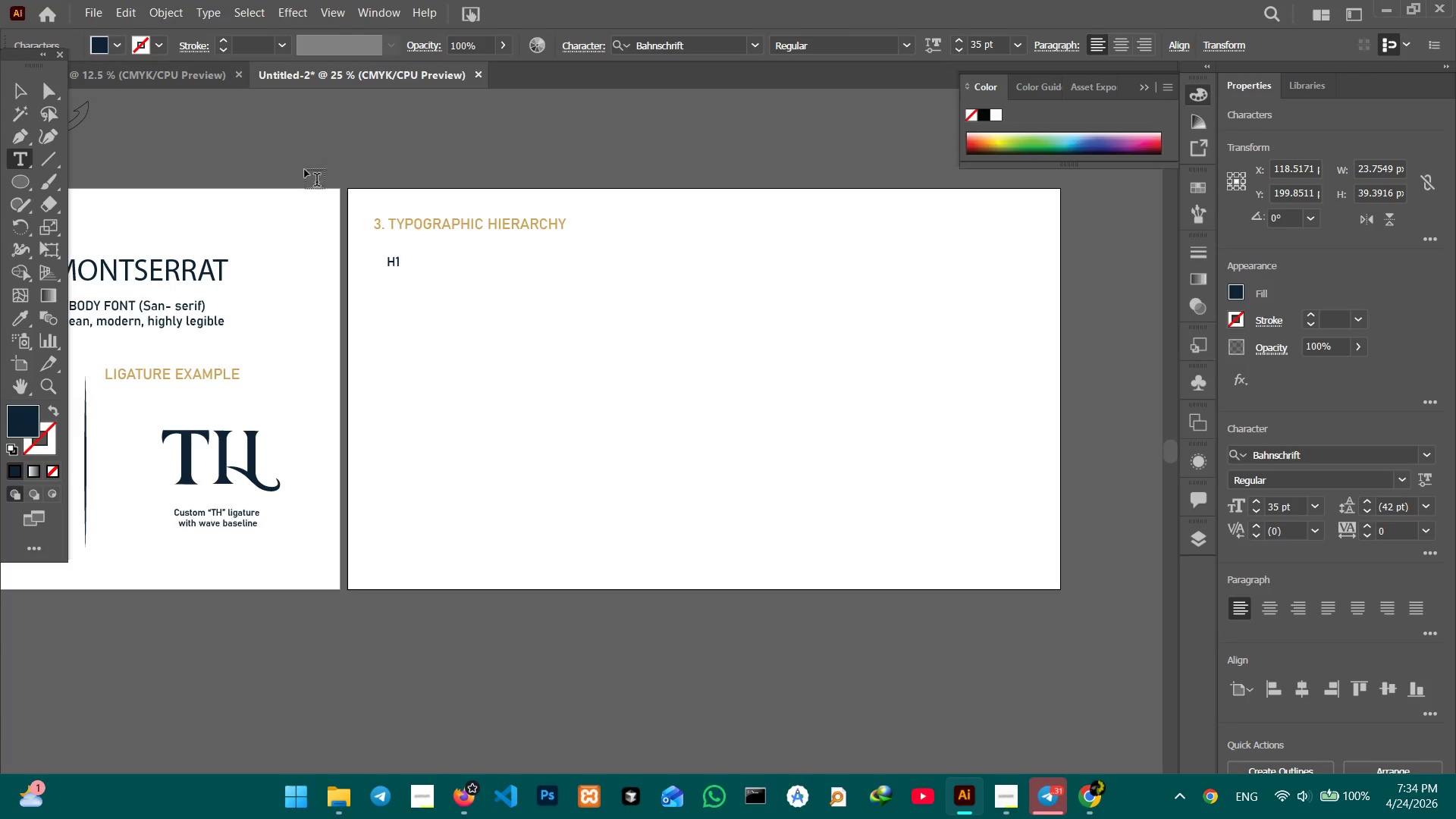 
hold_key(key=ShiftRight, duration=0.33)
 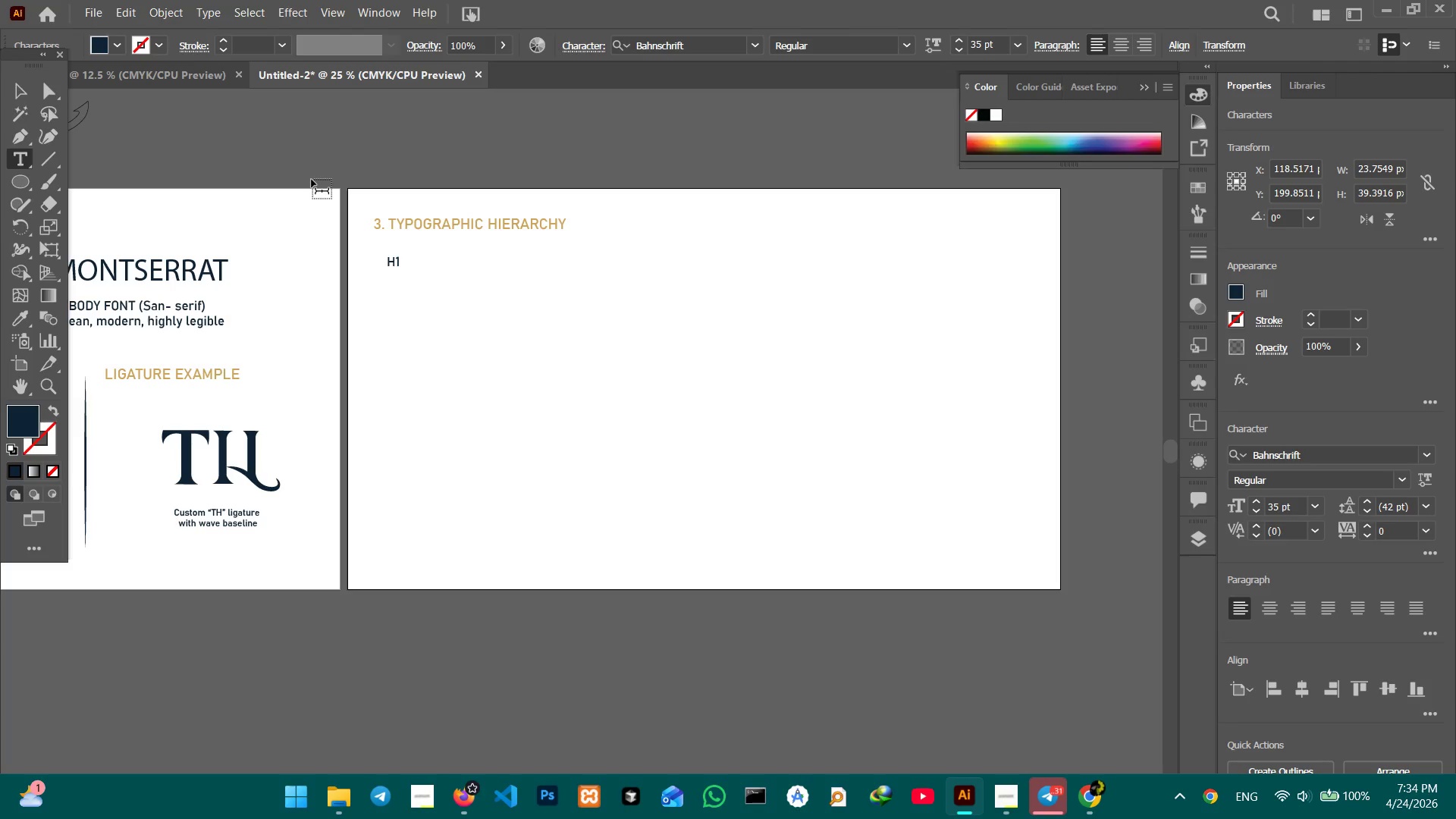 
key(Shift+Enter)
 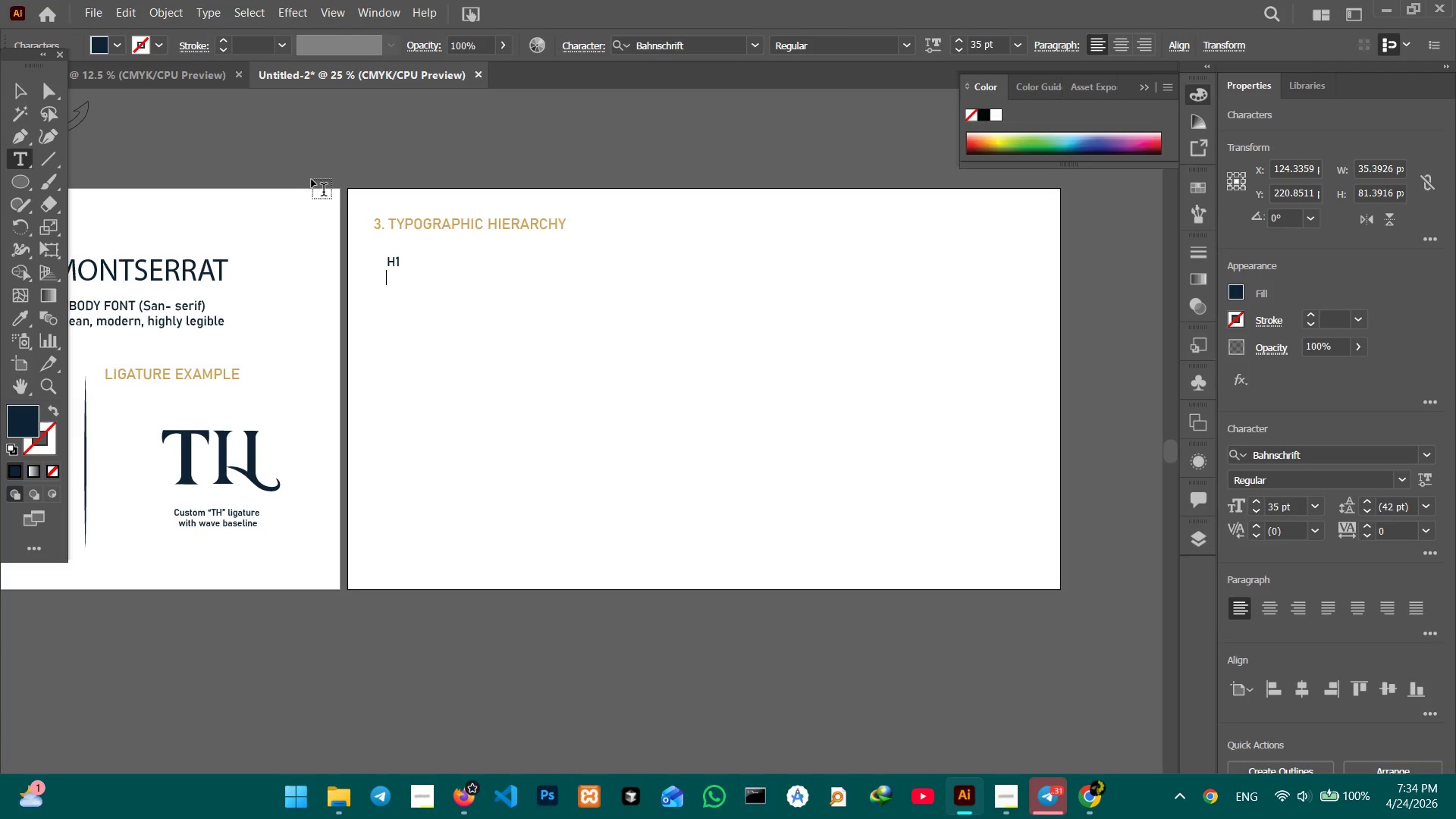 
type(MEUE)
key(Backspace)
key(Backspace)
type(NU SECTION)
 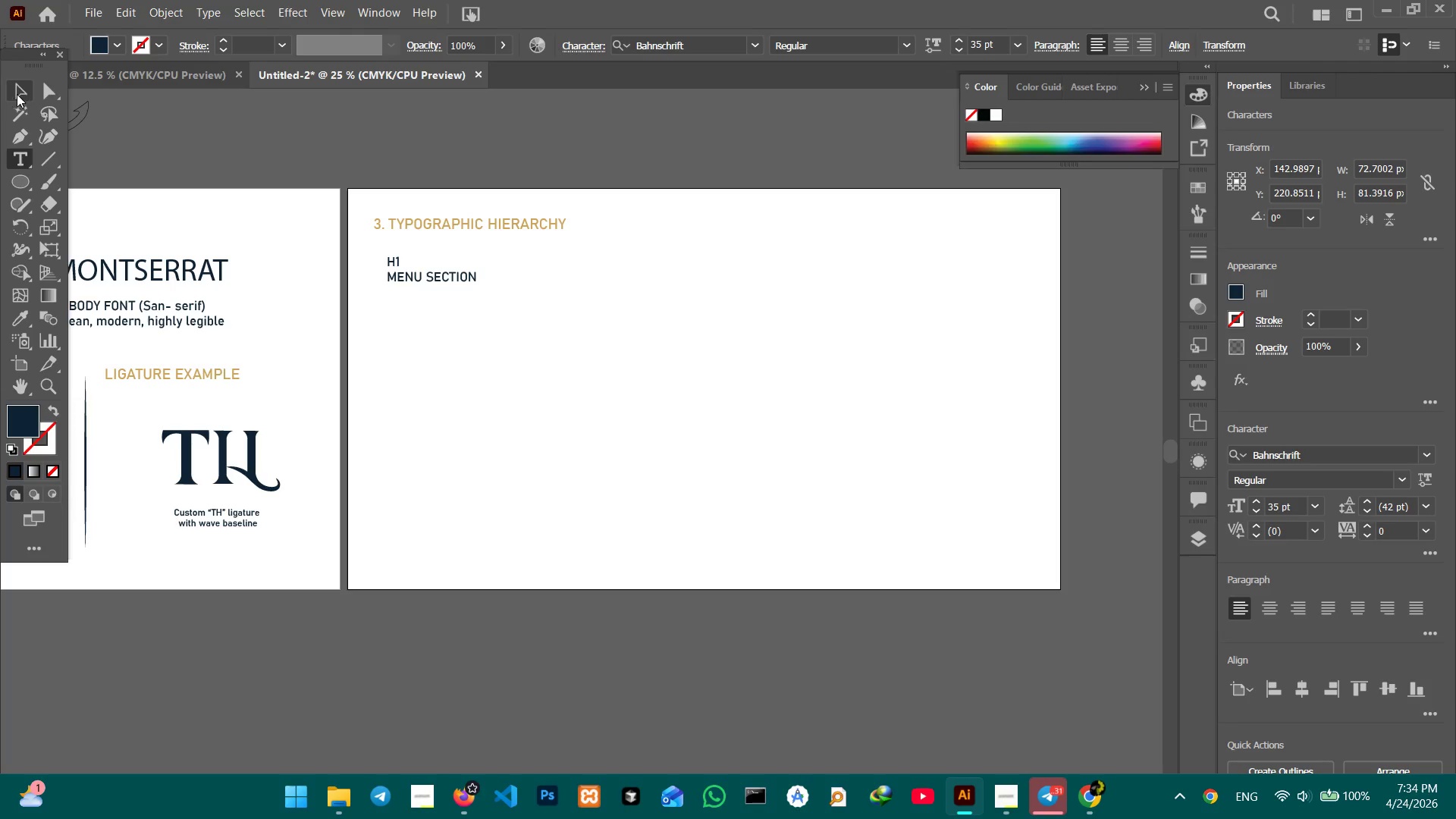 
left_click([16, 88])
 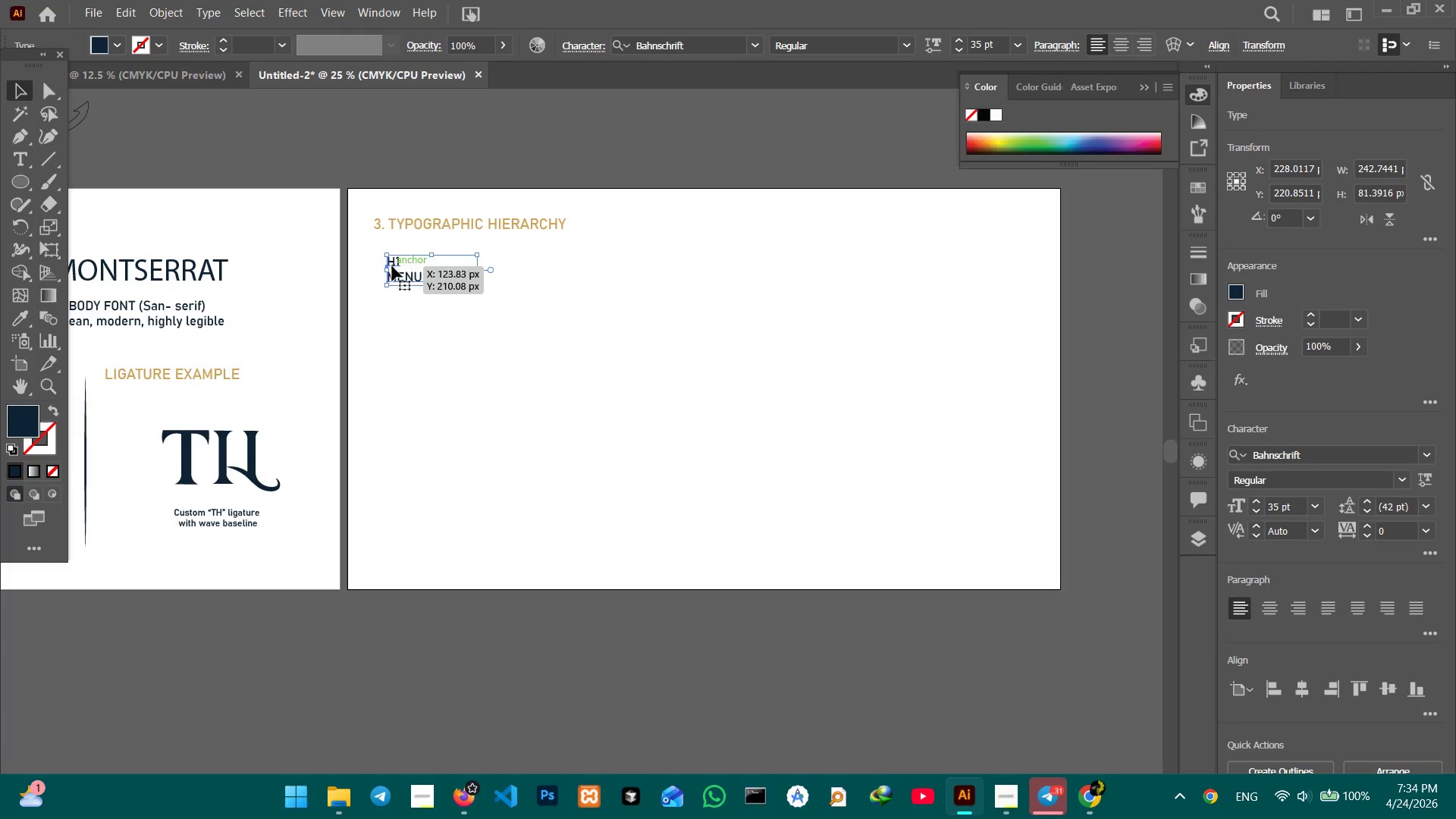 
double_click([395, 262])
 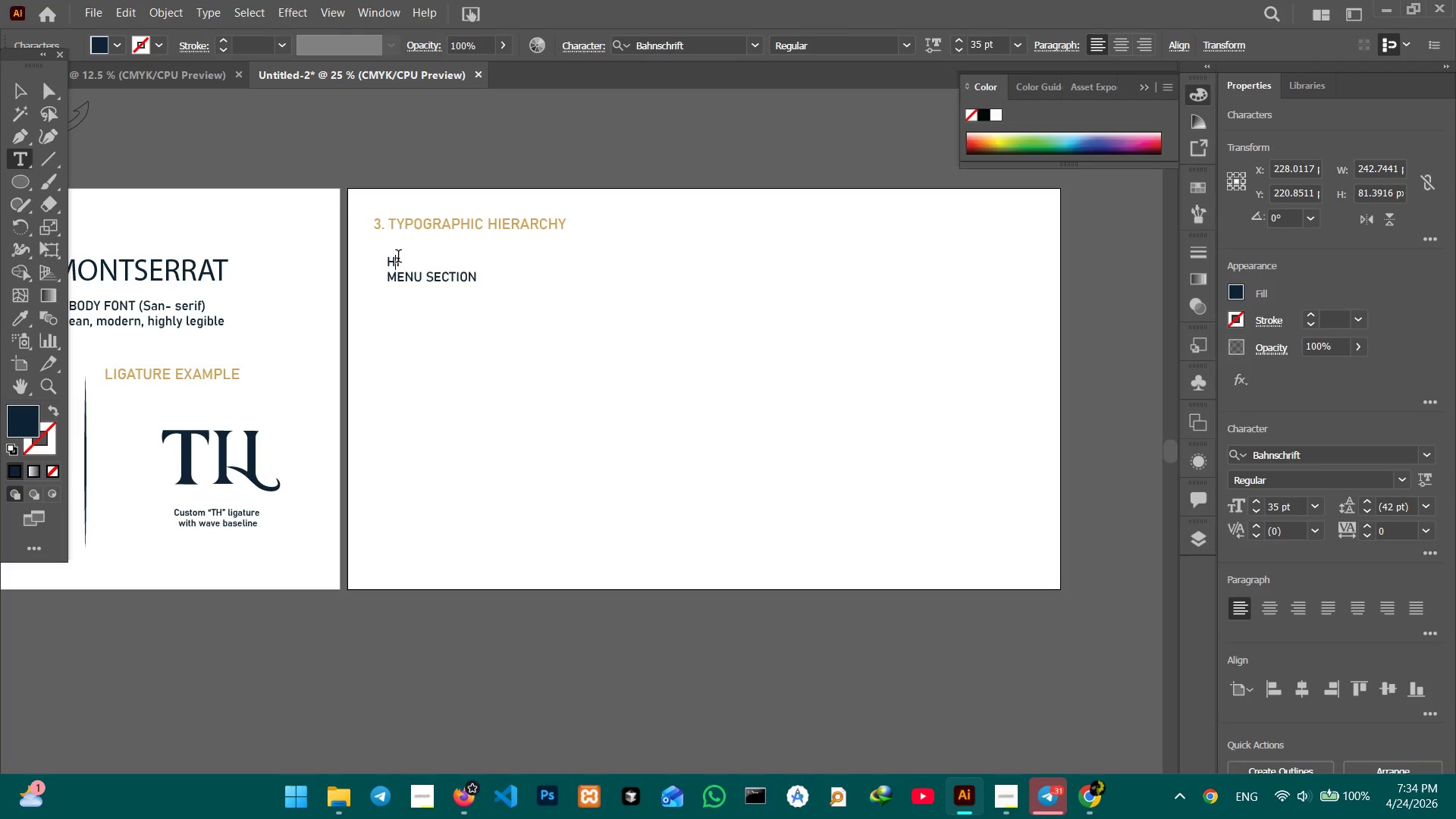 
left_click_drag(start_coordinate=[398, 259], to_coordinate=[375, 260])
 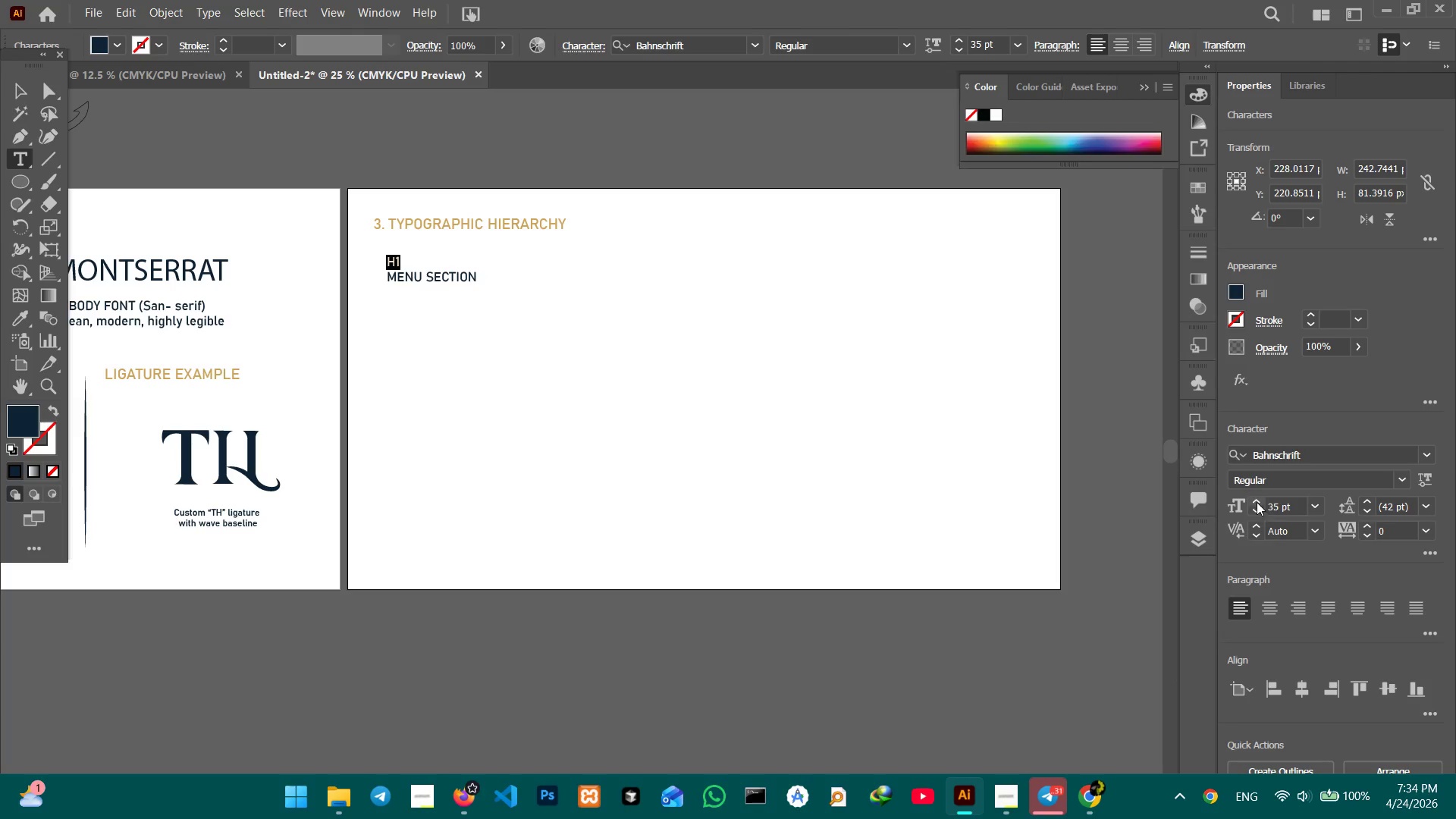 
double_click([1257, 500])
 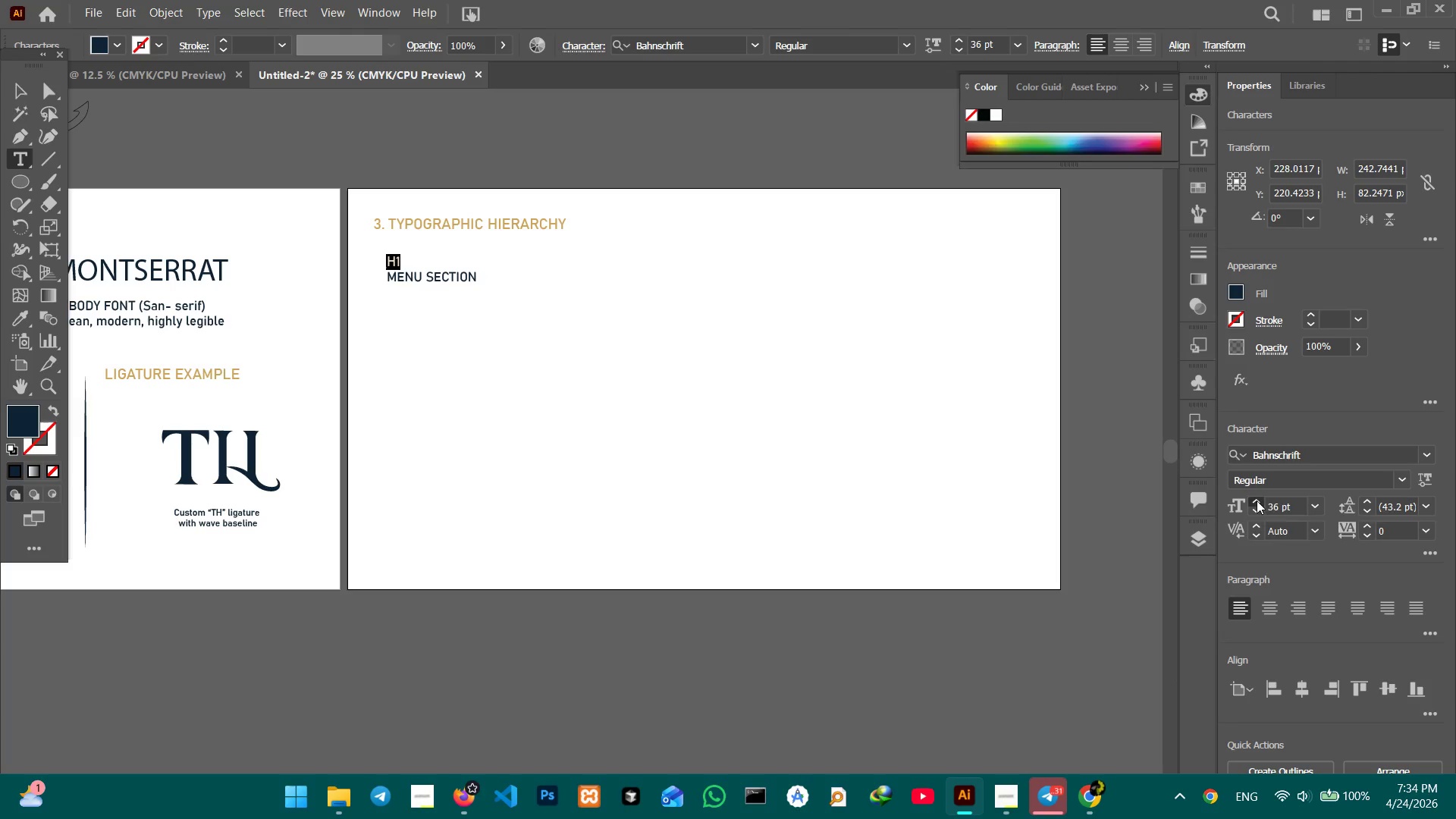 
triple_click([1257, 500])
 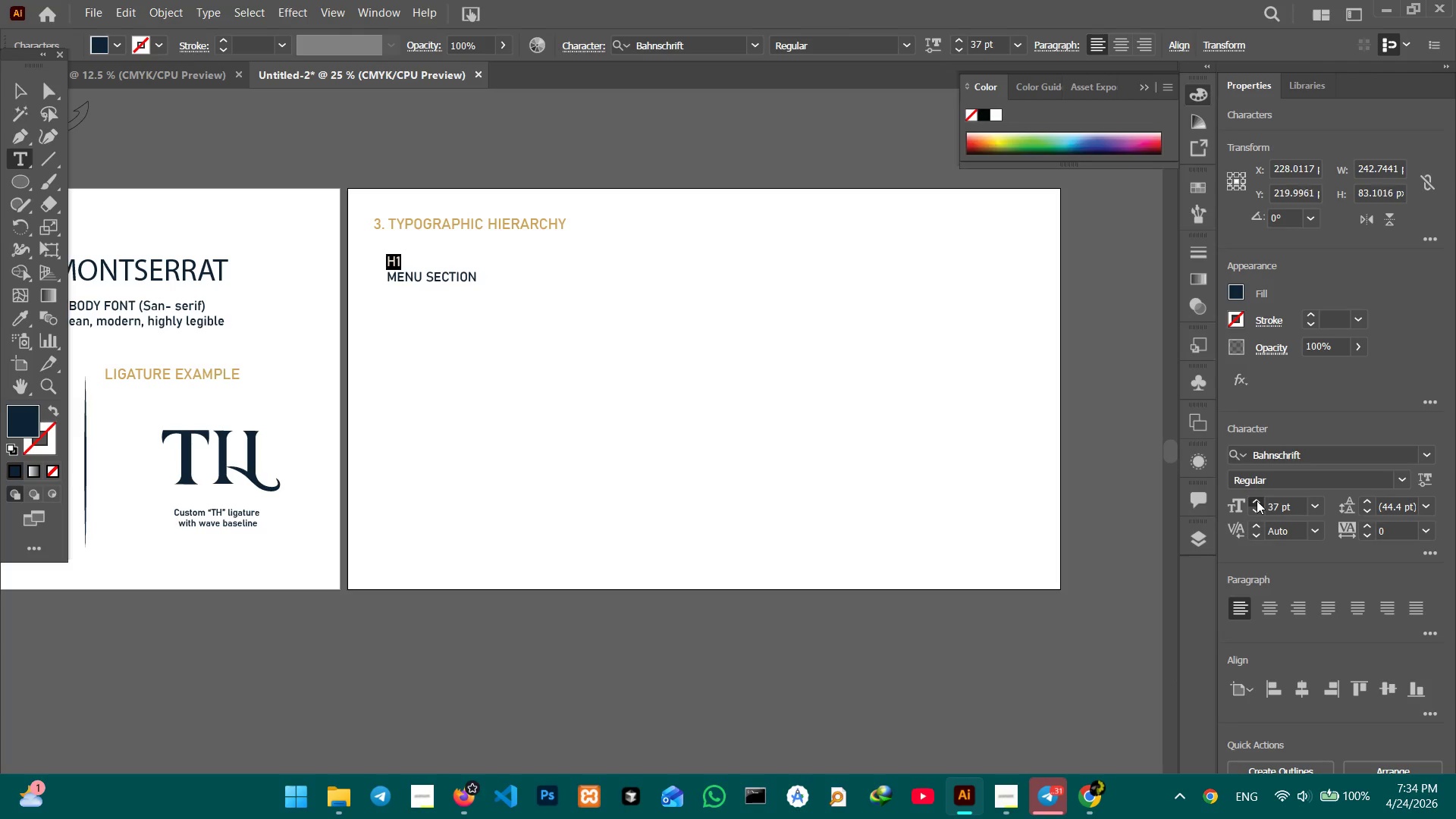 
triple_click([1257, 500])
 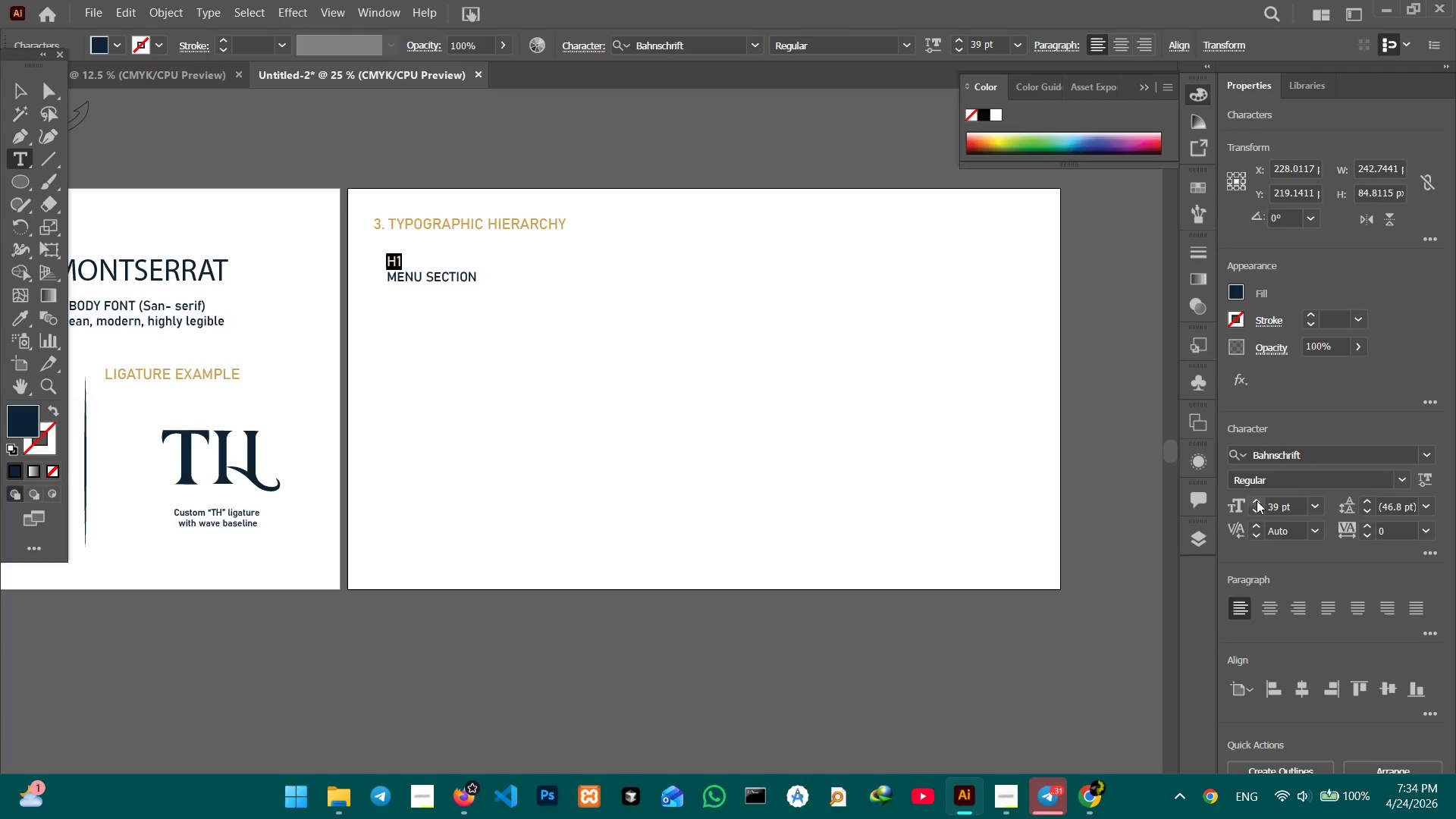 
triple_click([1257, 500])
 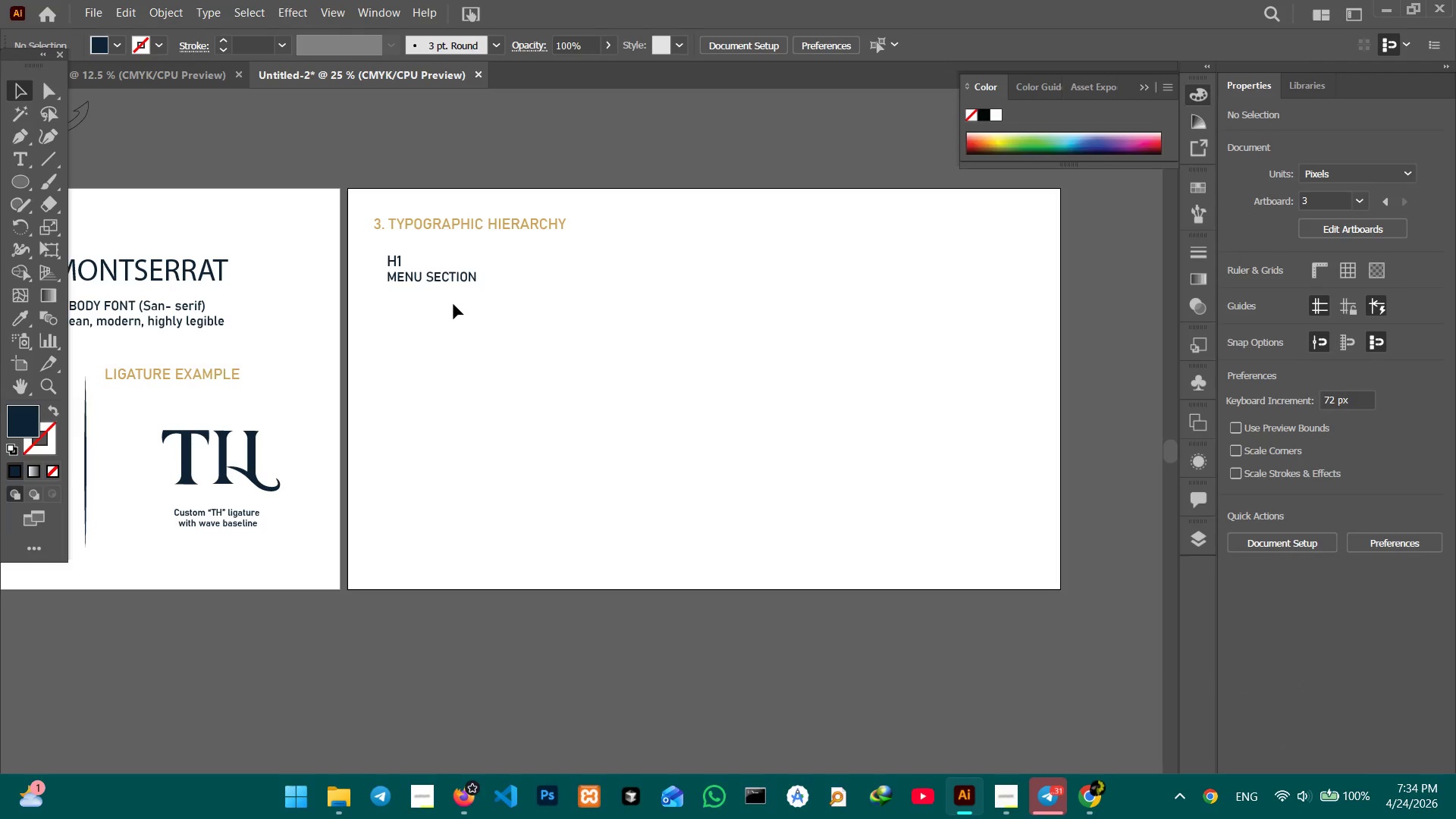 
wait(5.55)
 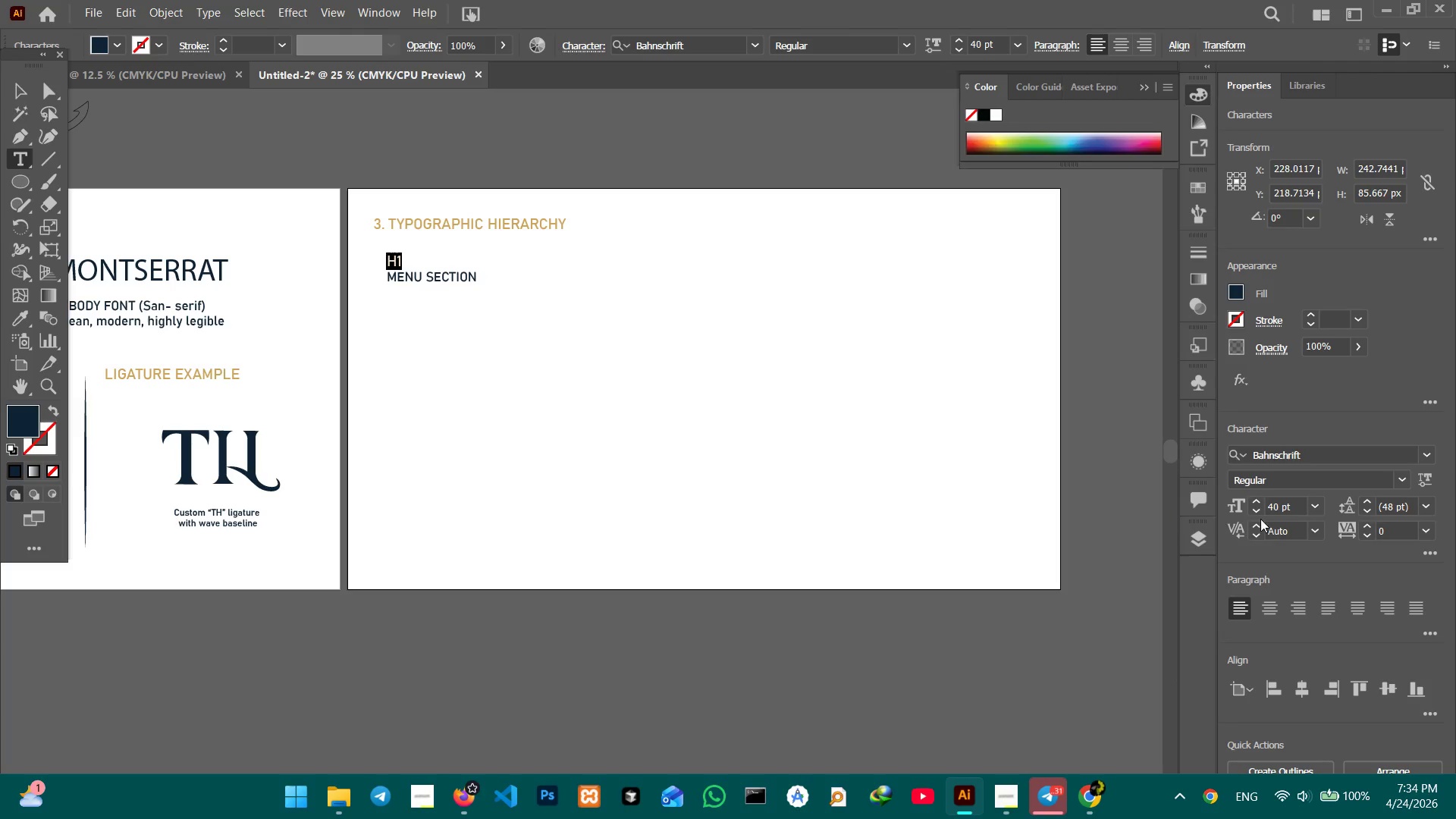 
left_click([450, 284])
 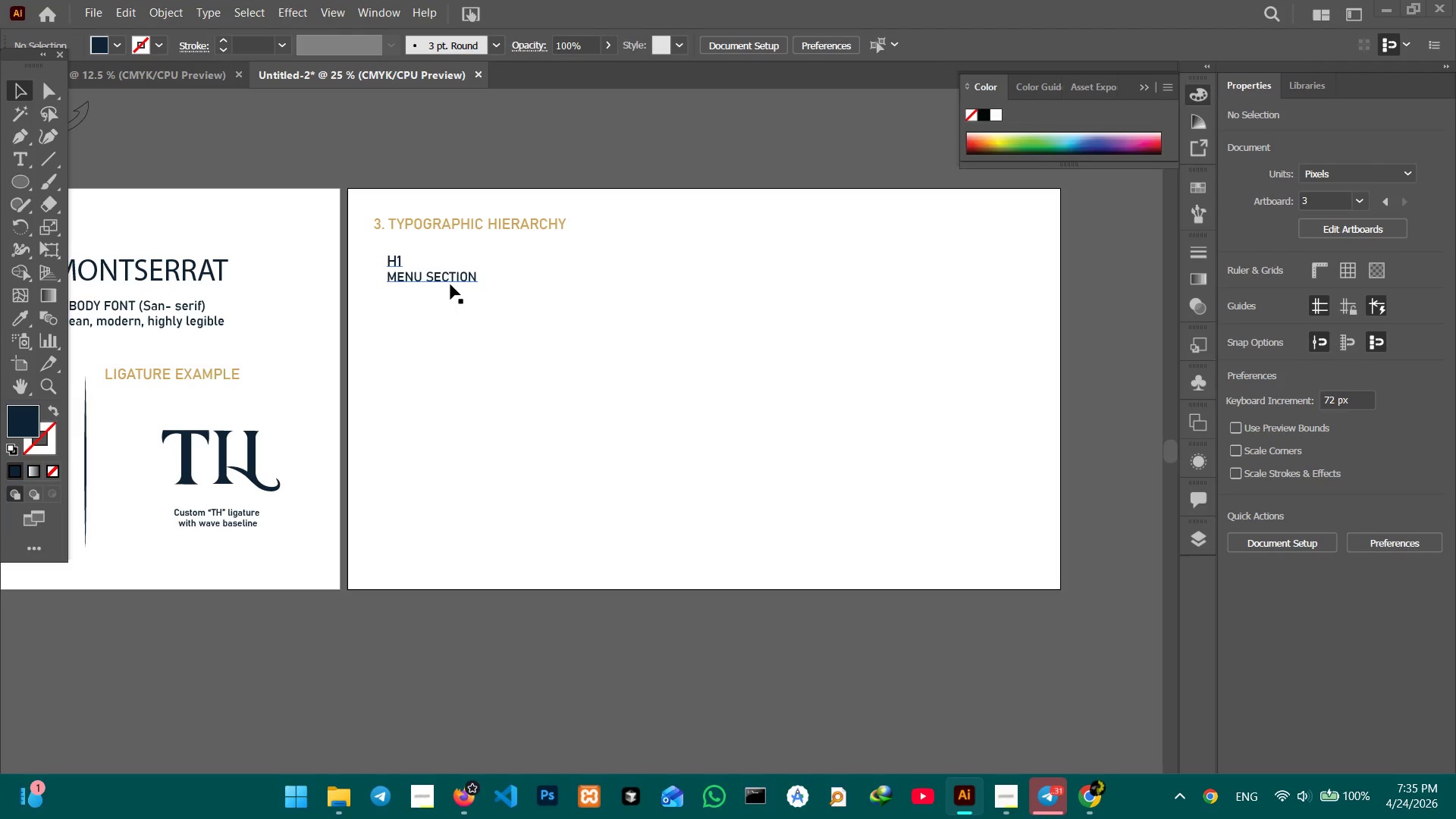 
wait(7.06)
 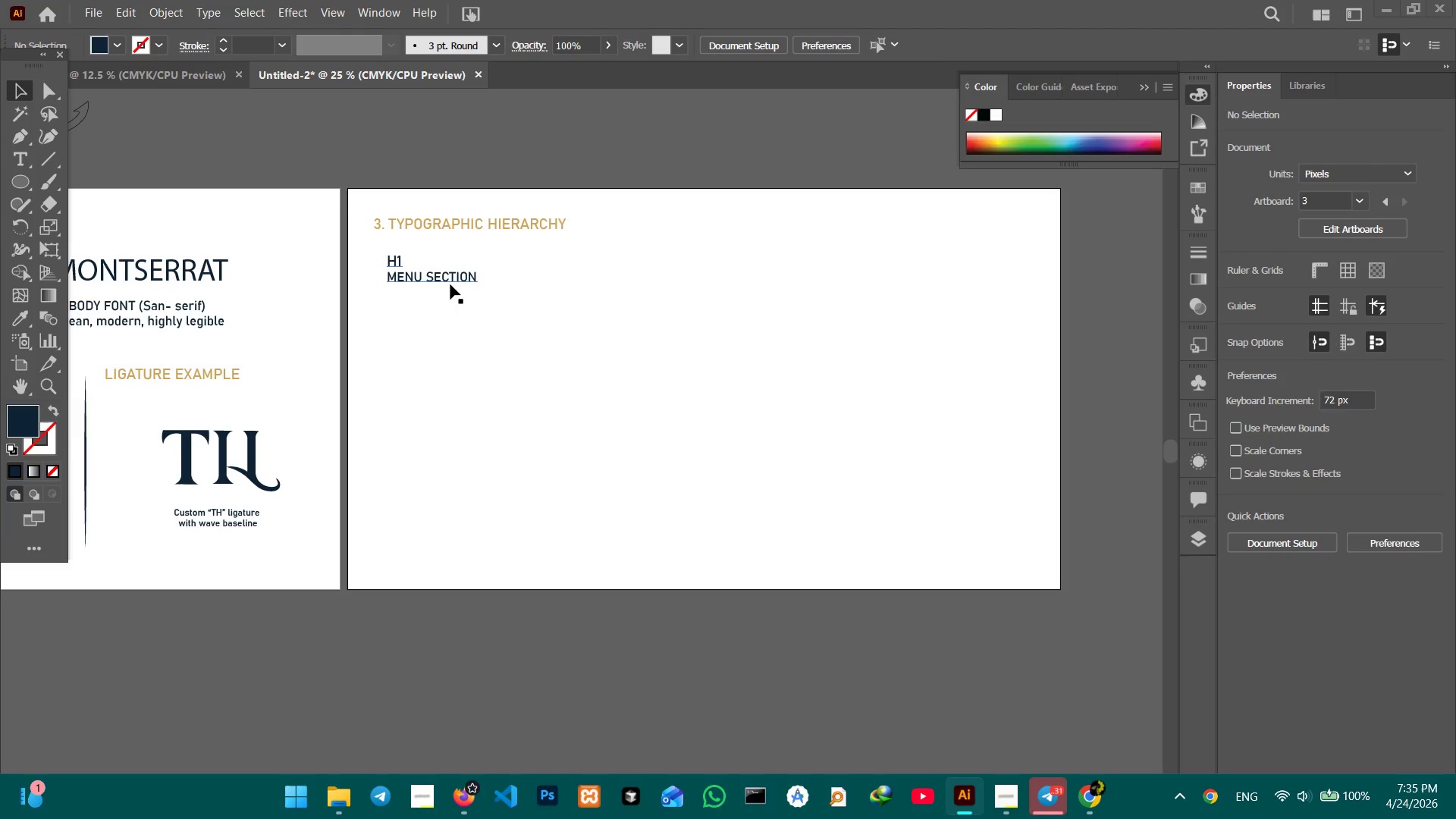 
key(Control+Minus)
 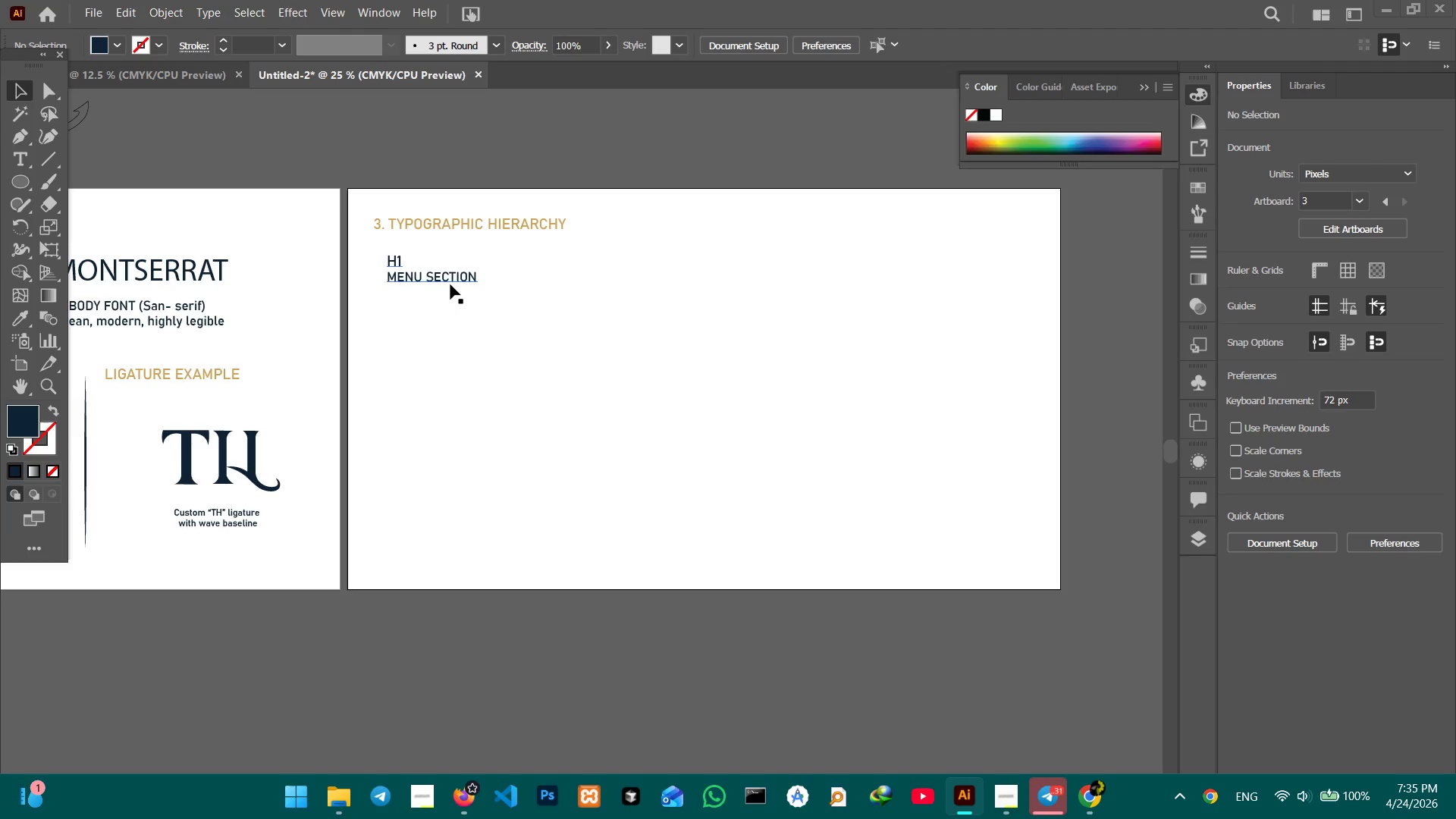 
key(Control+Minus)
 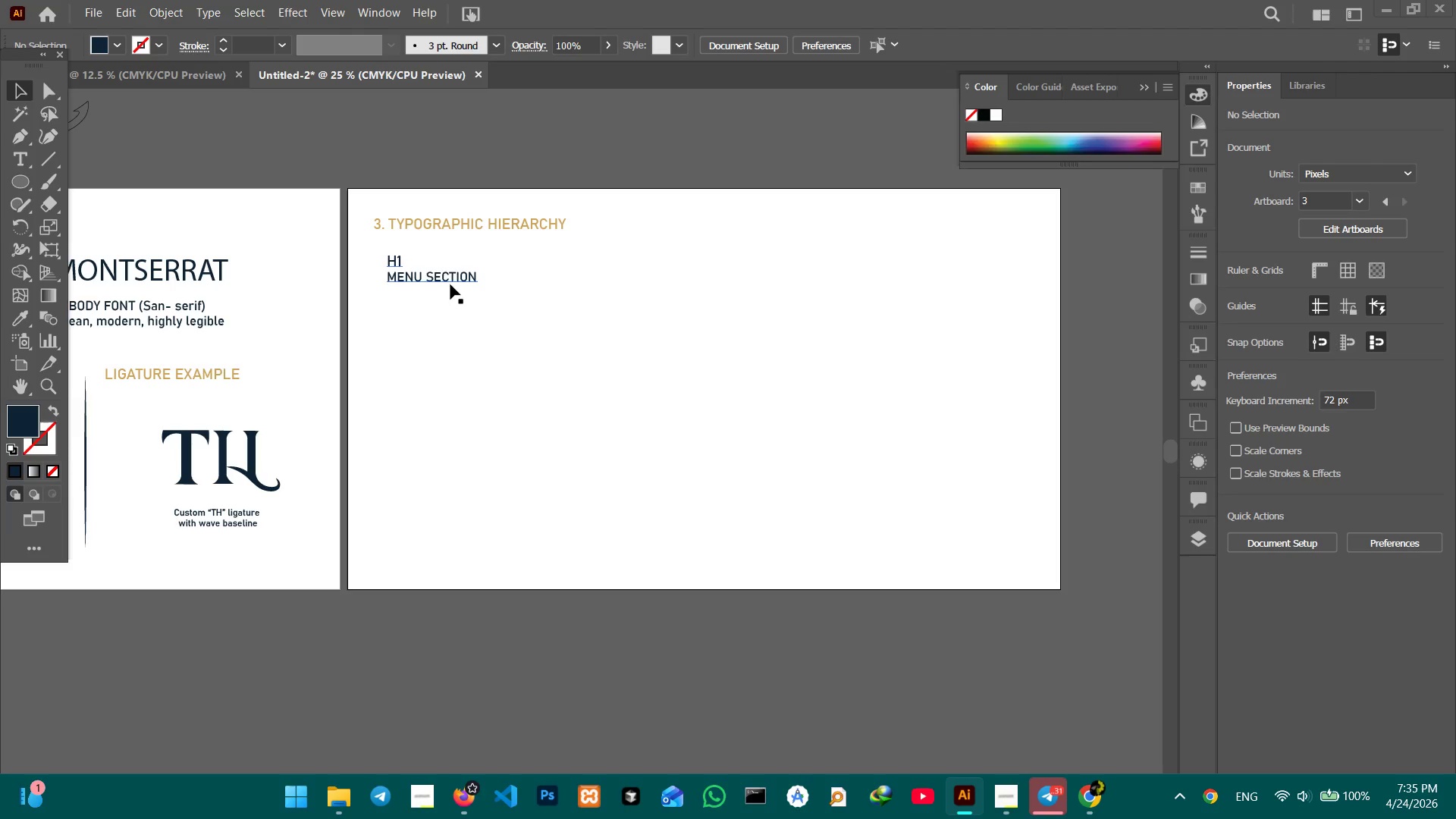 
hold_key(key=Space, duration=1.52)
 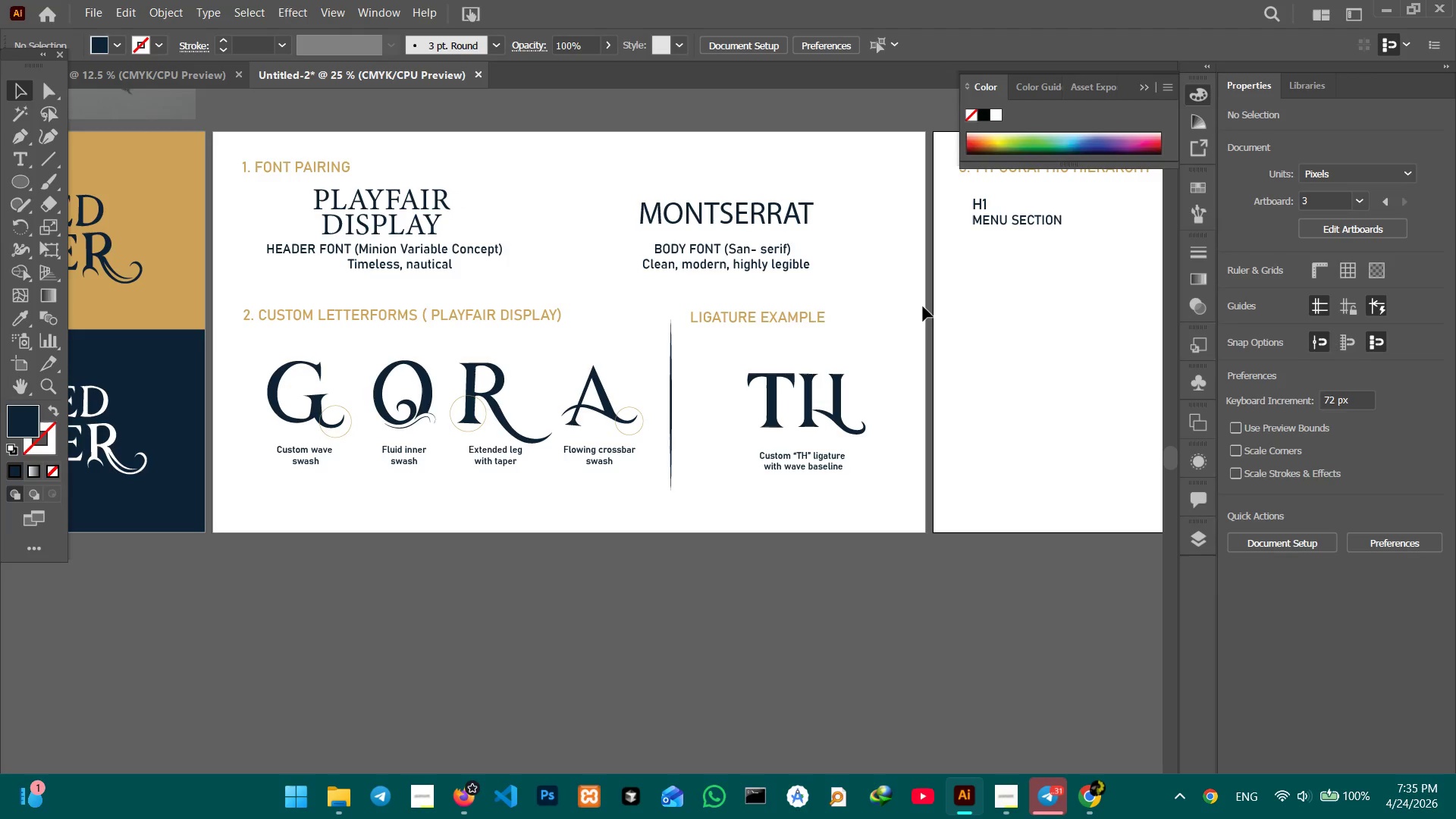 
left_click_drag(start_coordinate=[458, 340], to_coordinate=[818, 332])
 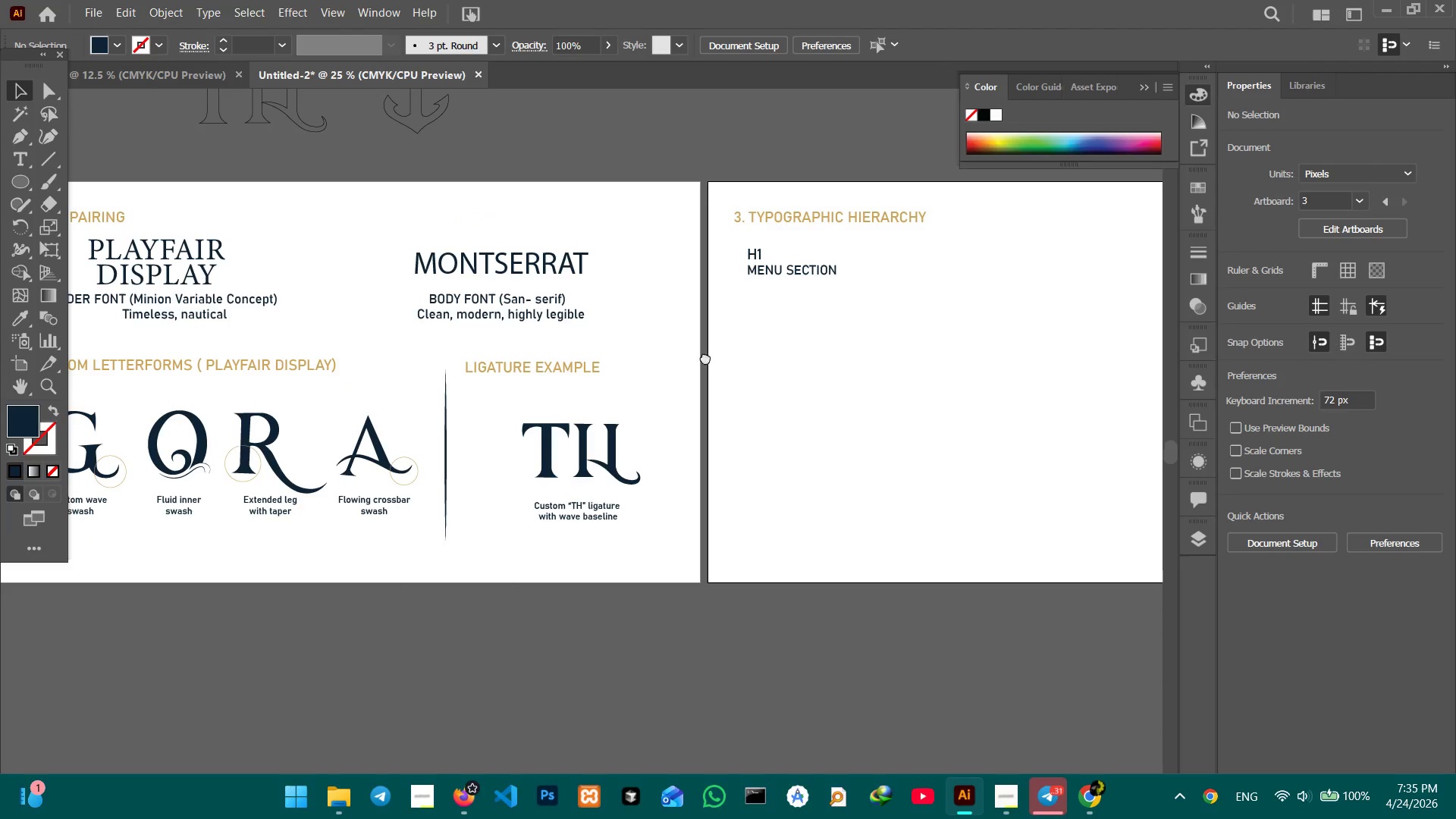 
left_click_drag(start_coordinate=[698, 357], to_coordinate=[923, 306])
 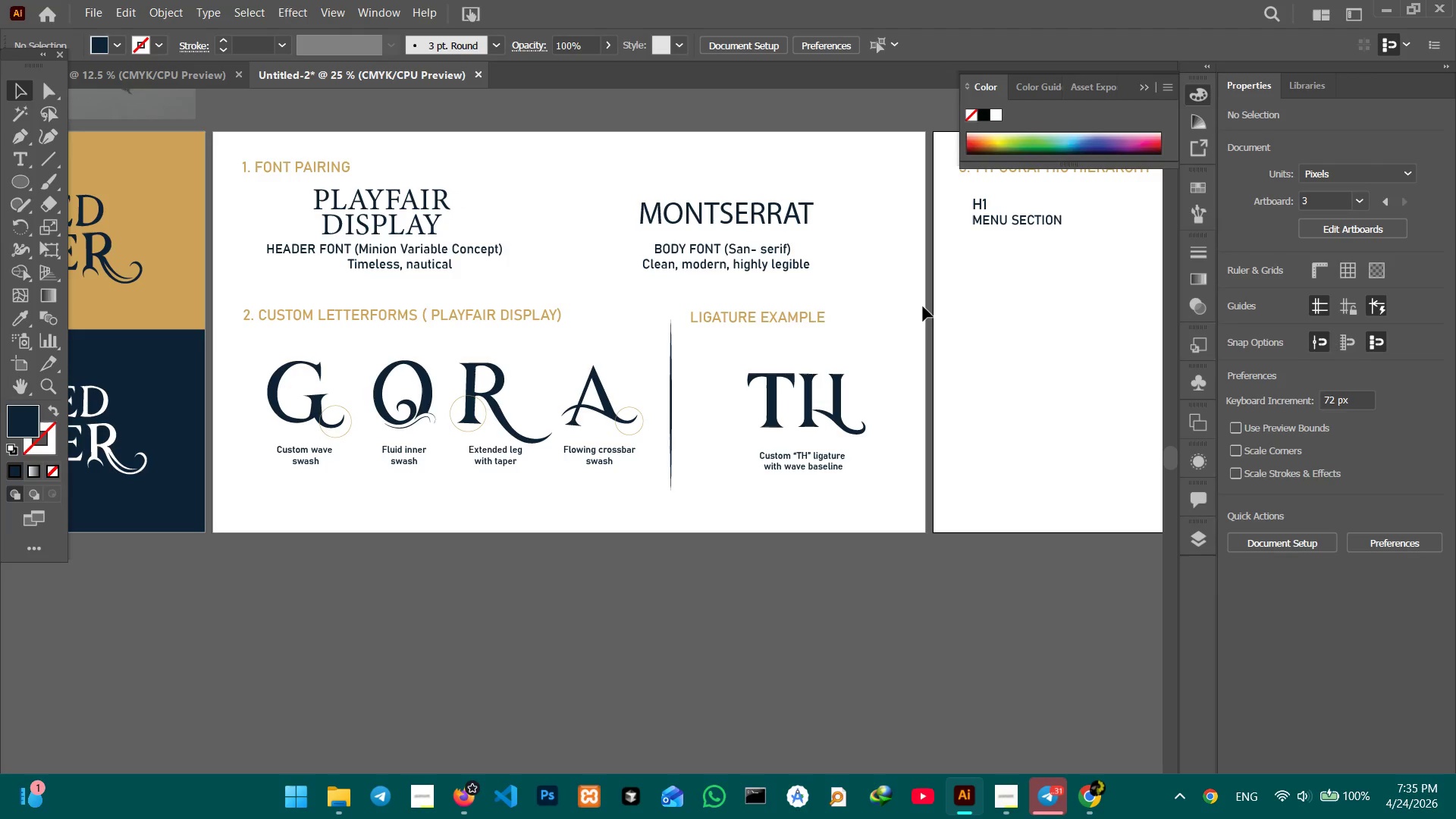 
hold_key(key=Space, duration=0.42)
 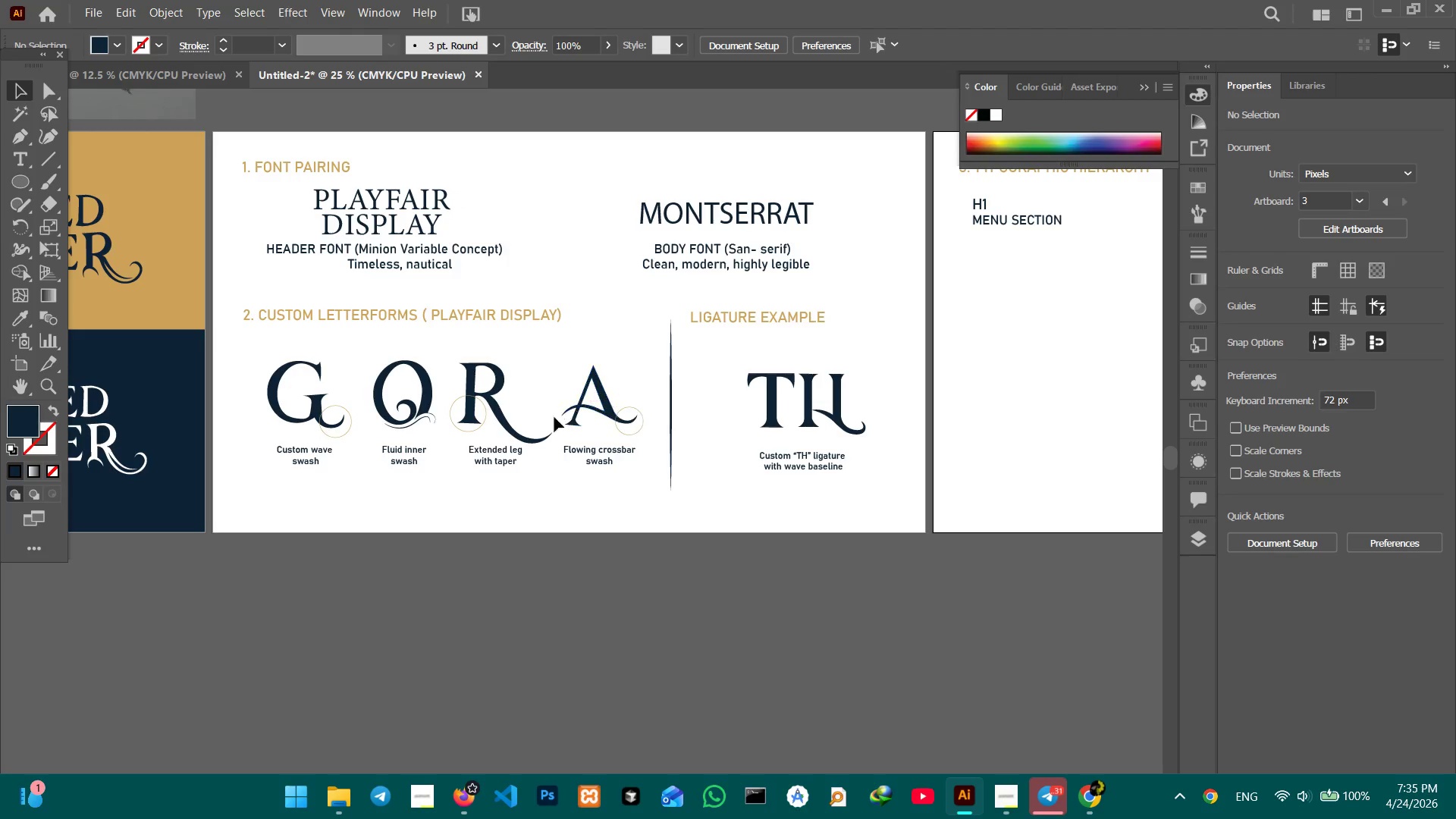 
left_click([521, 433])
 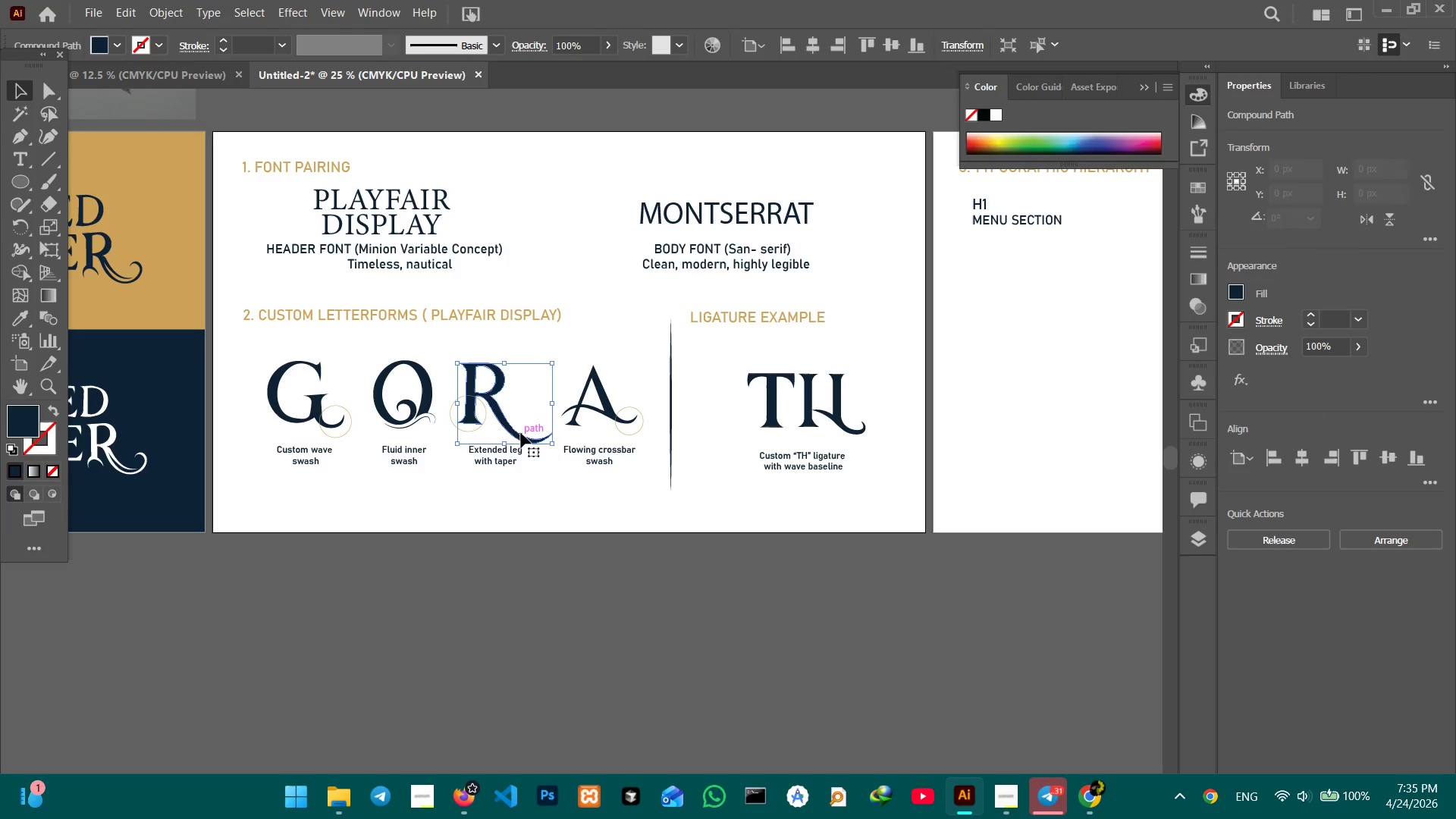 
key(Control+C)
 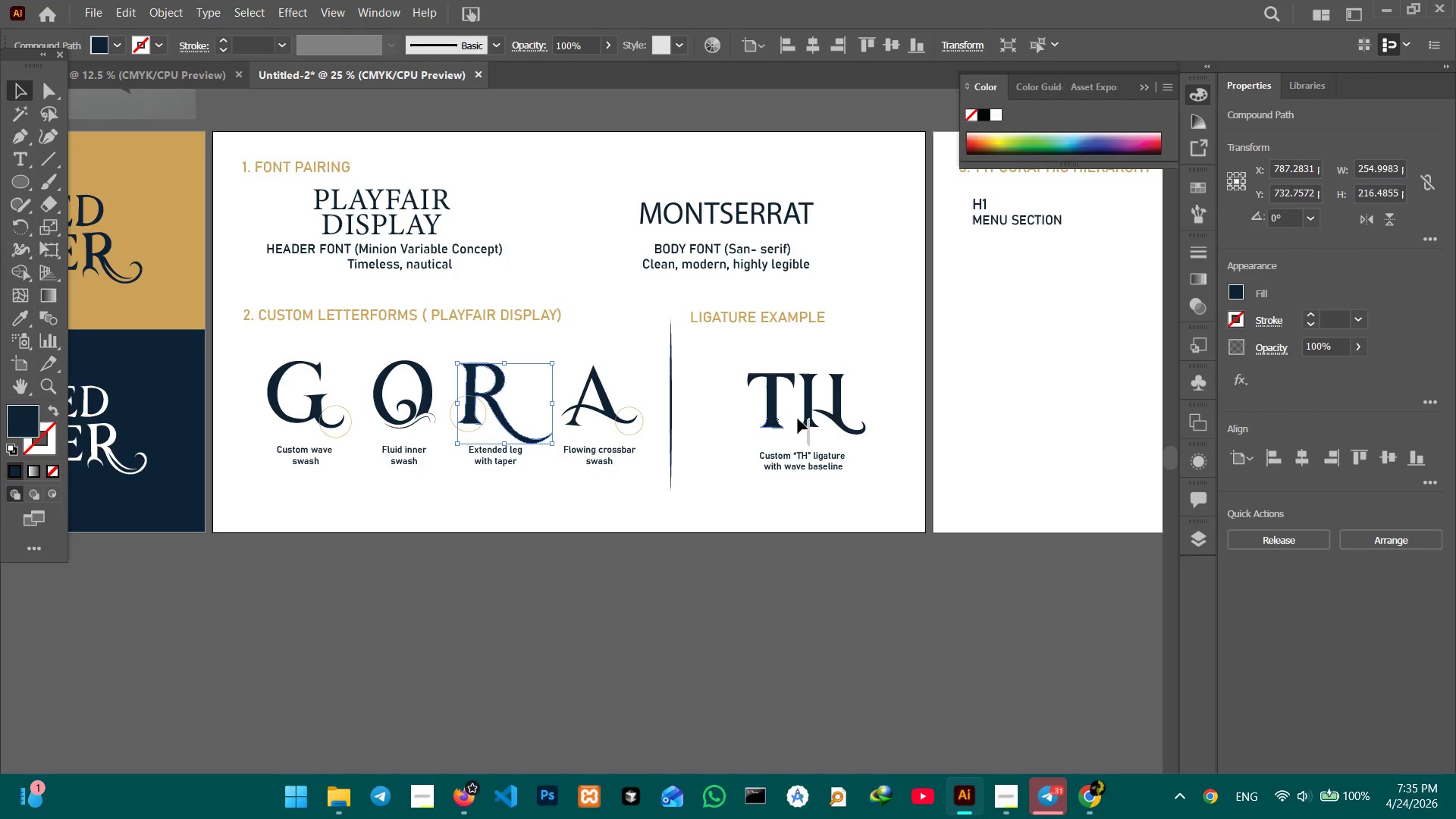 
hold_key(key=Space, duration=0.92)
 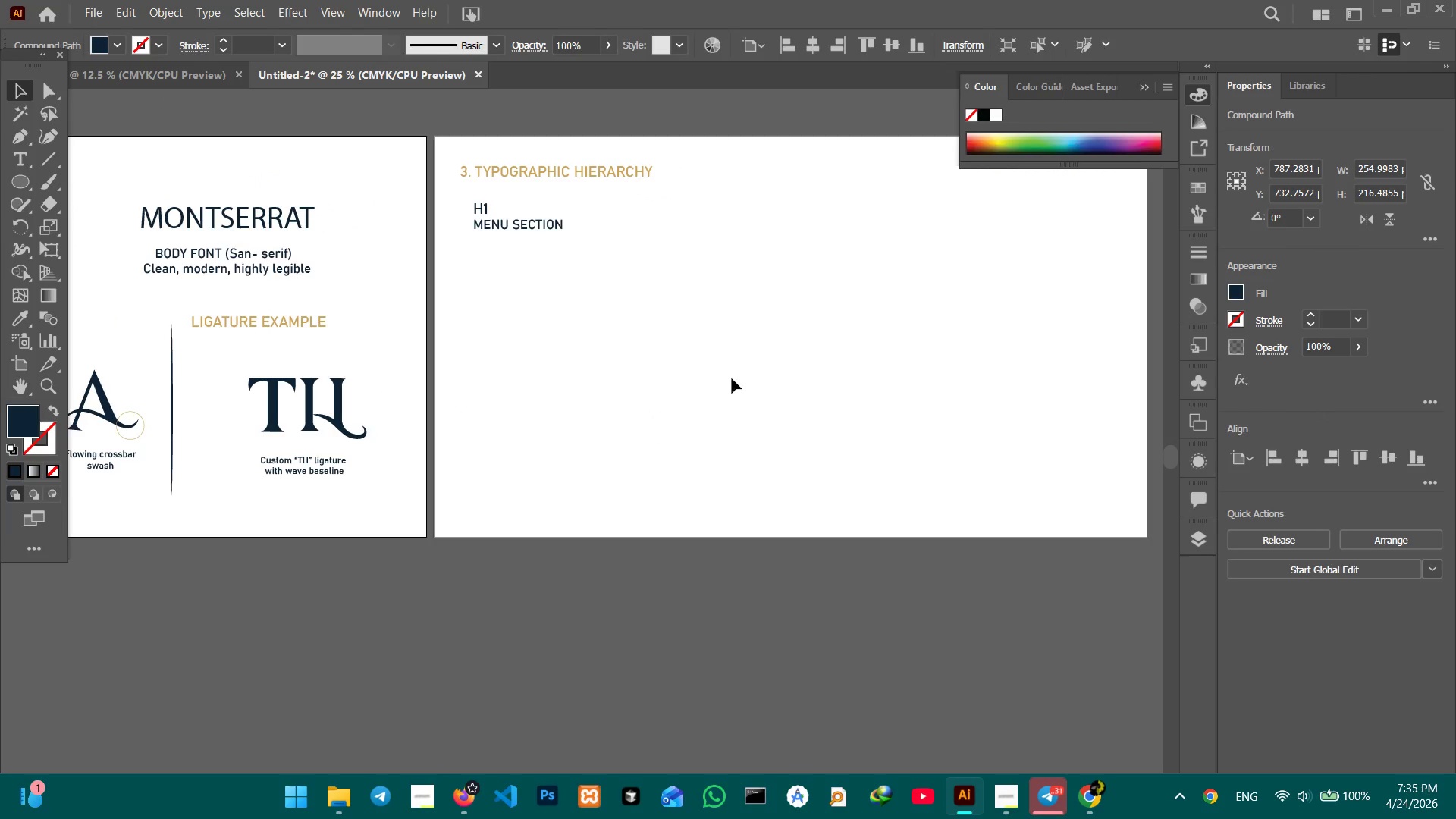 
left_click_drag(start_coordinate=[1059, 408], to_coordinate=[657, 410])
 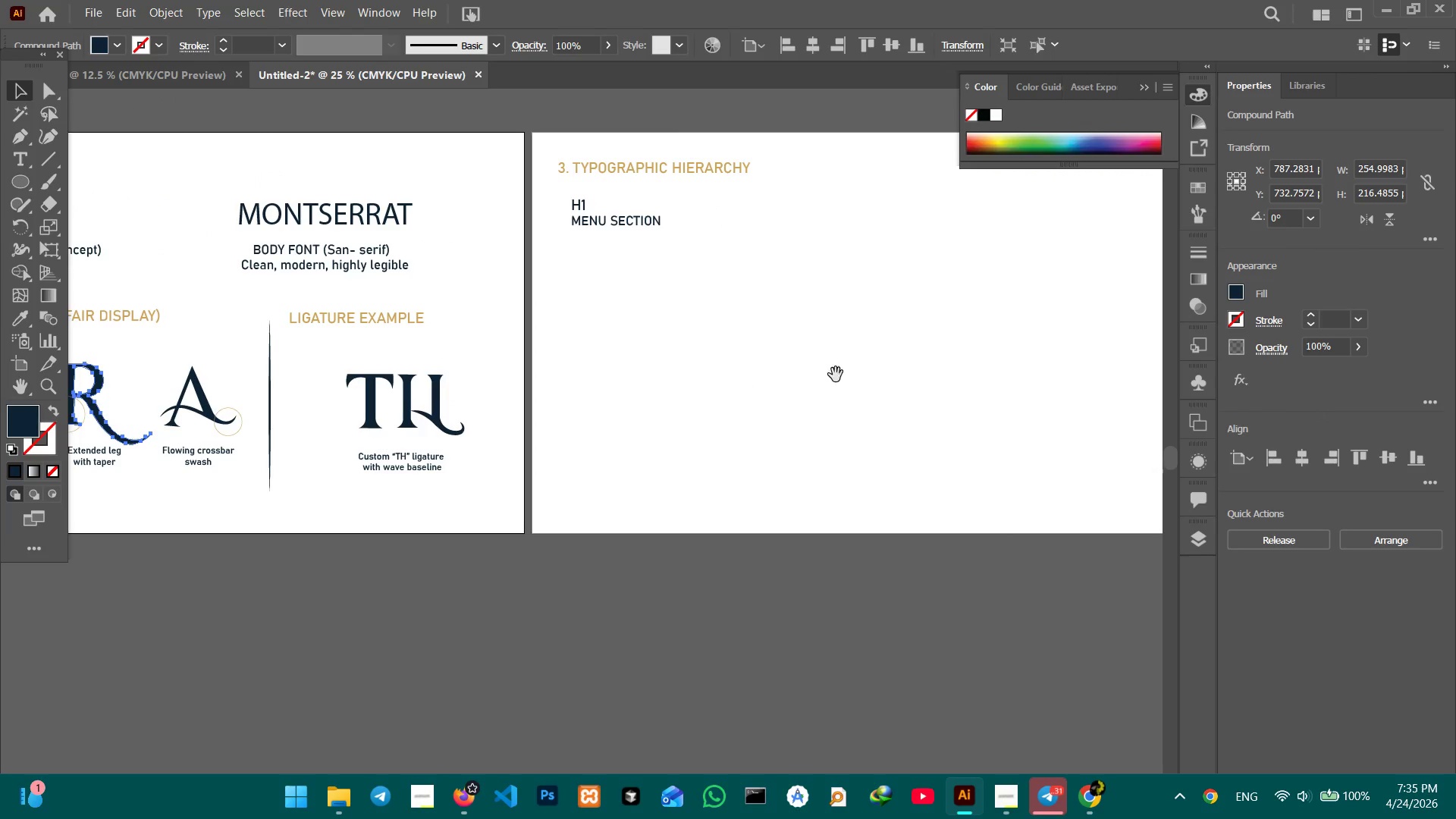 
left_click_drag(start_coordinate=[829, 375], to_coordinate=[731, 378])
 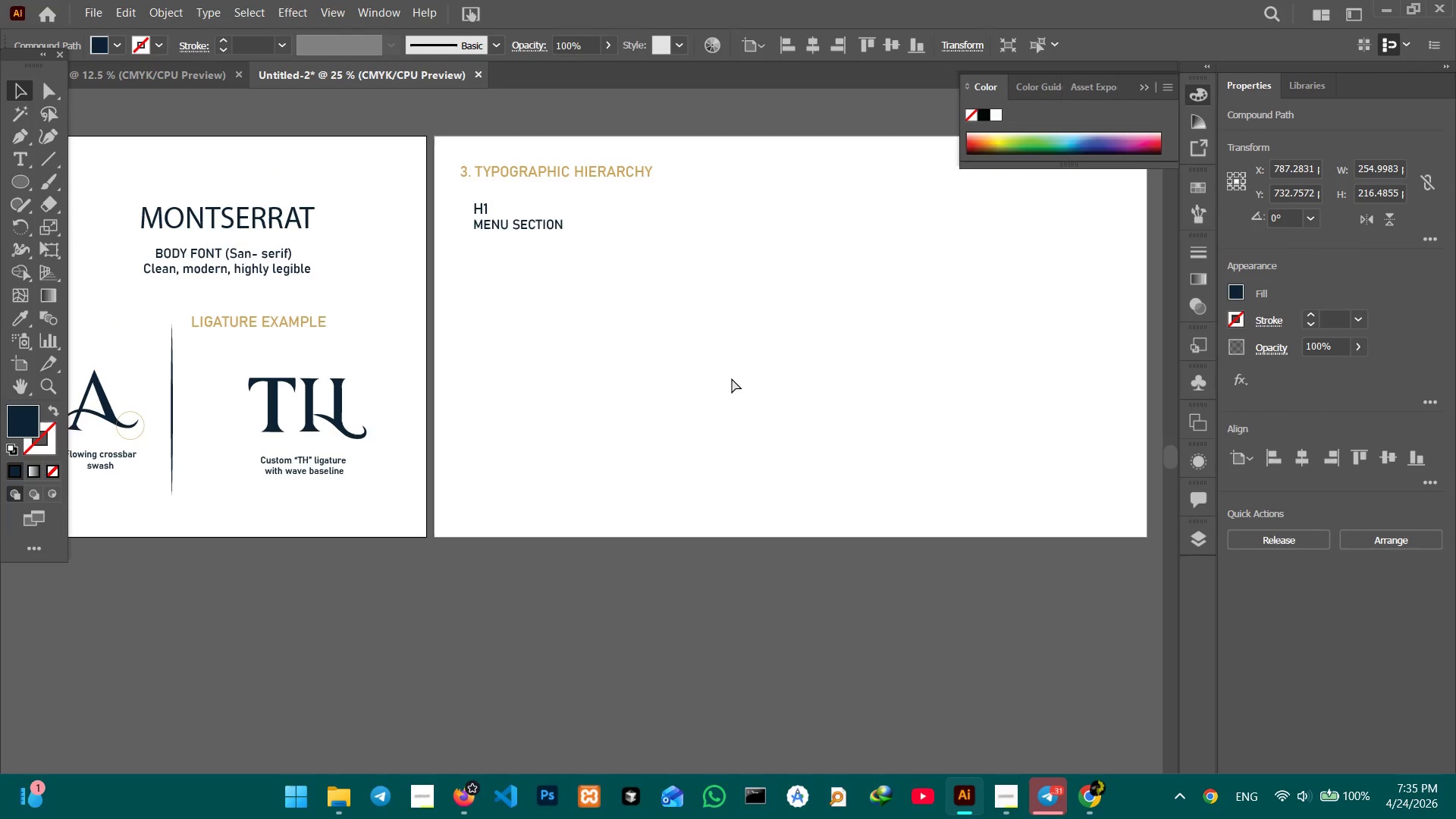 
key(Control+V)
 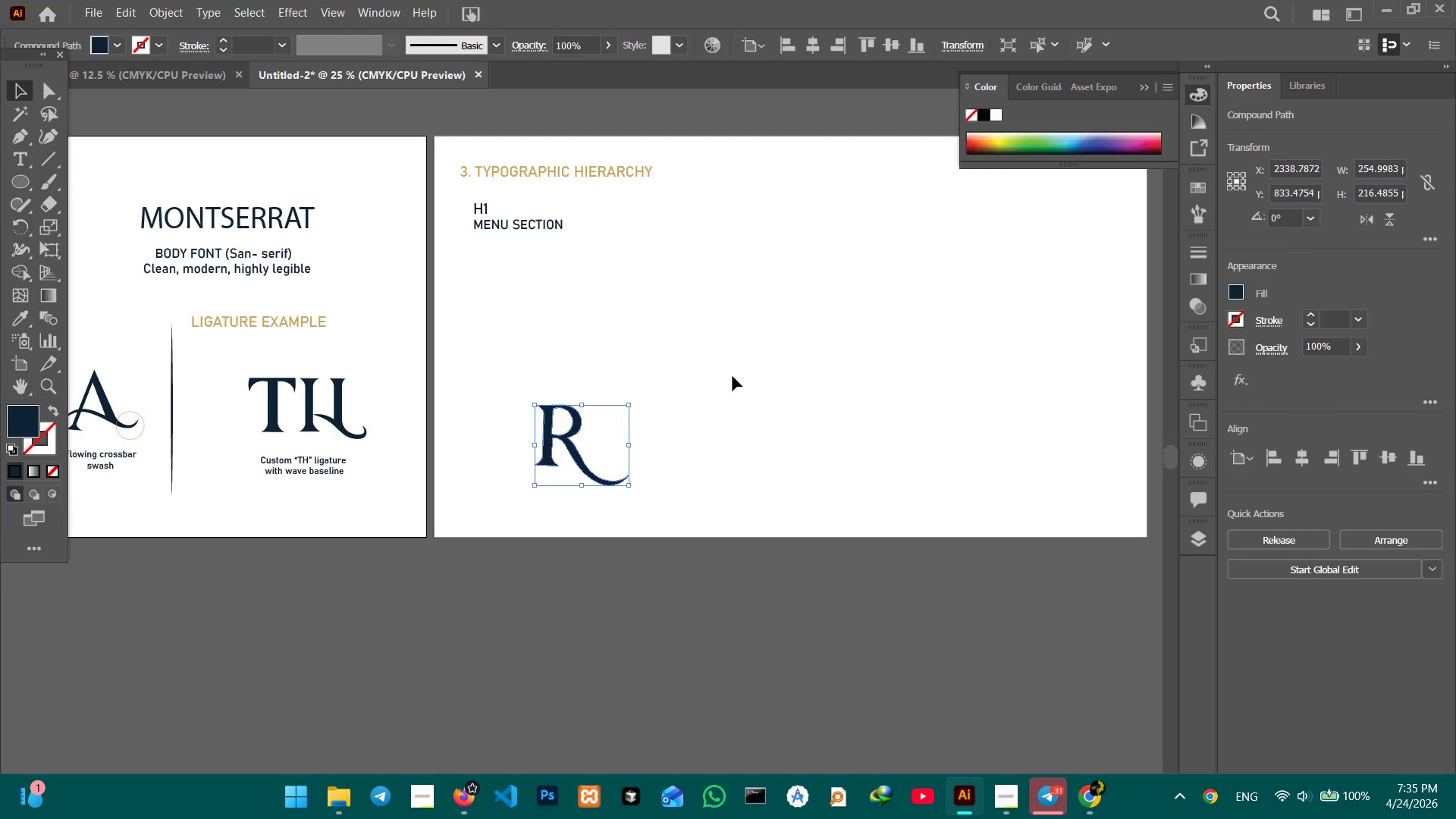 
hold_key(key=Space, duration=0.42)
 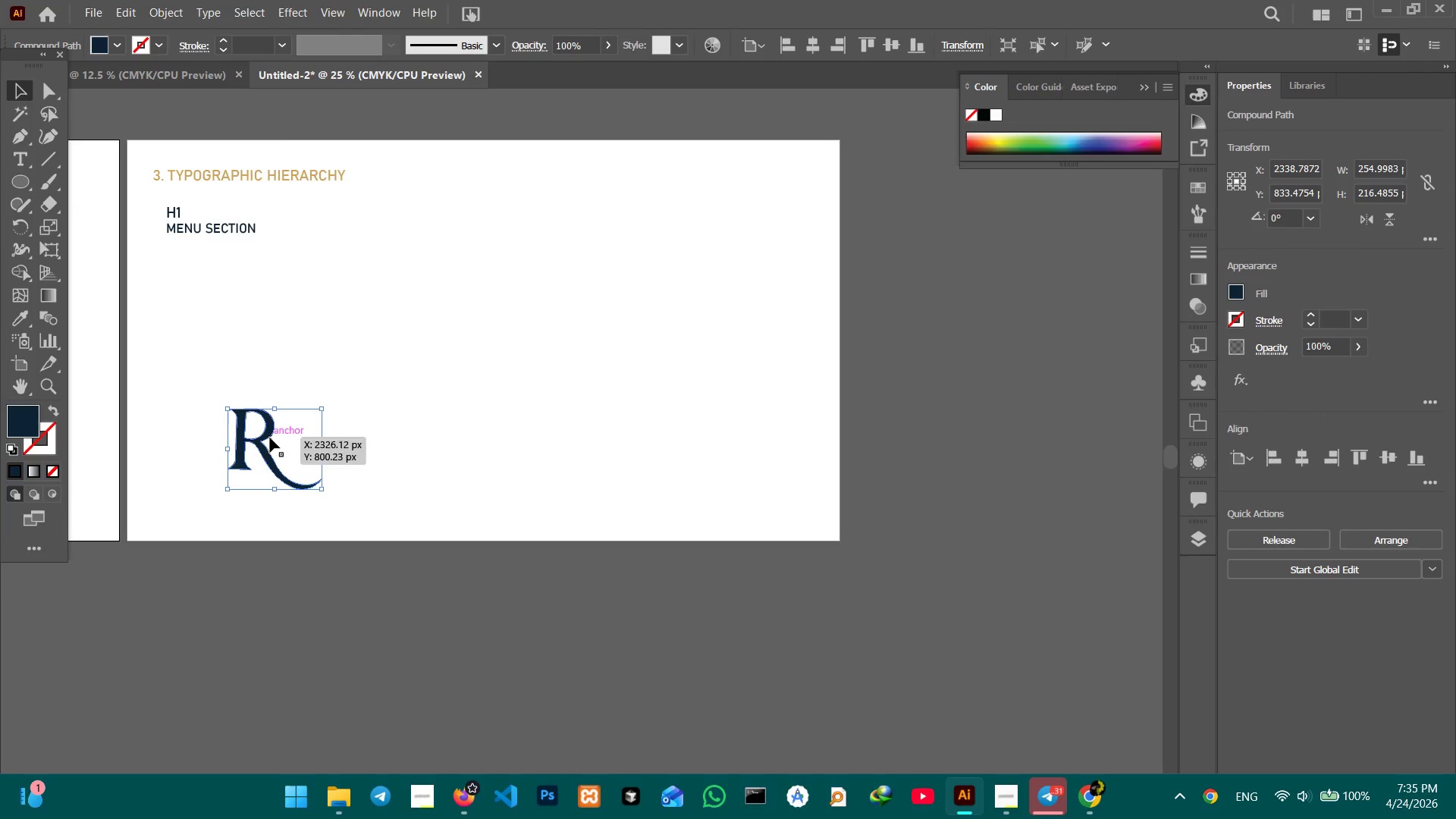 
left_click_drag(start_coordinate=[802, 388], to_coordinate=[494, 391])
 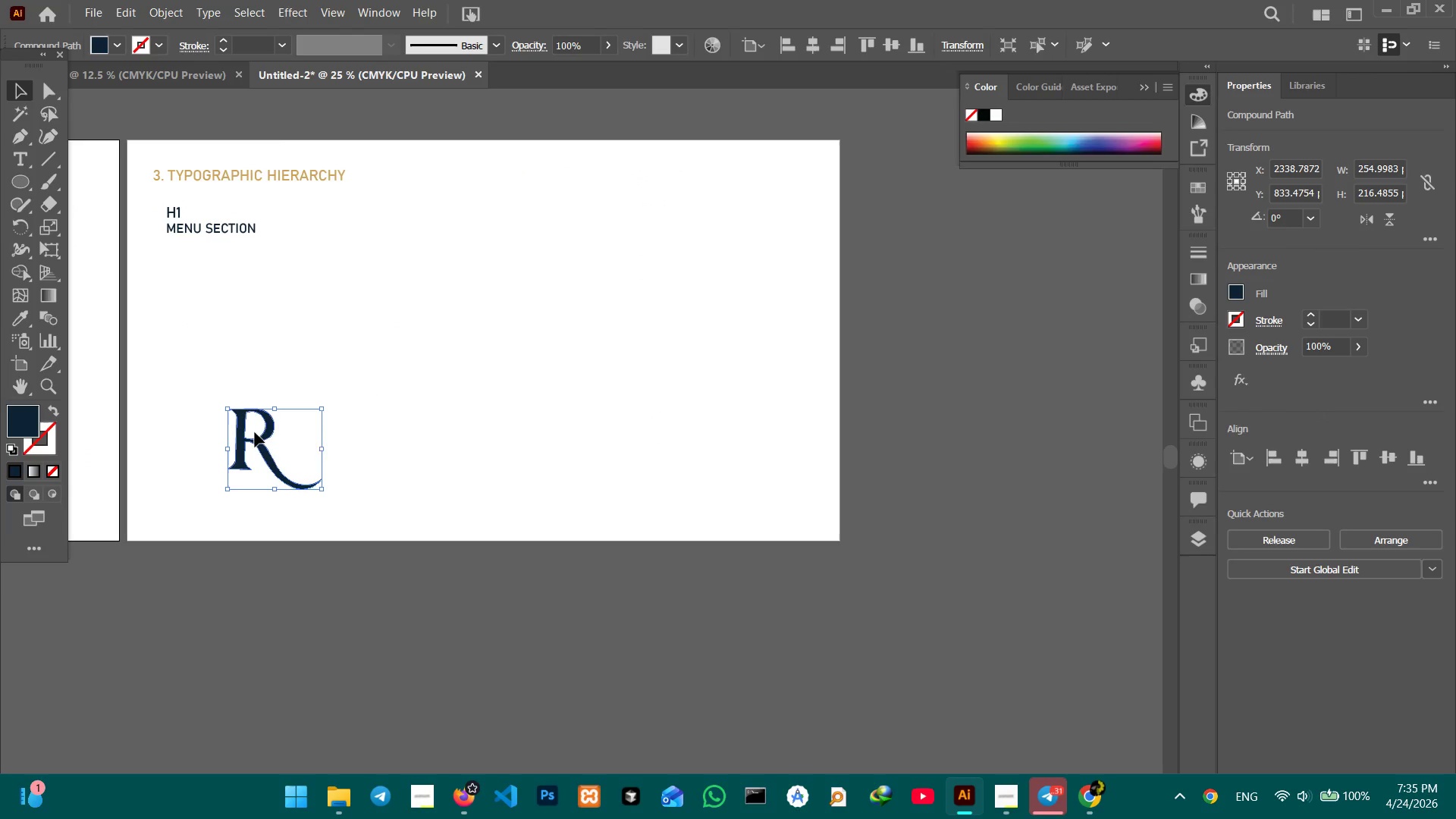 
left_click_drag(start_coordinate=[260, 435], to_coordinate=[316, 223])
 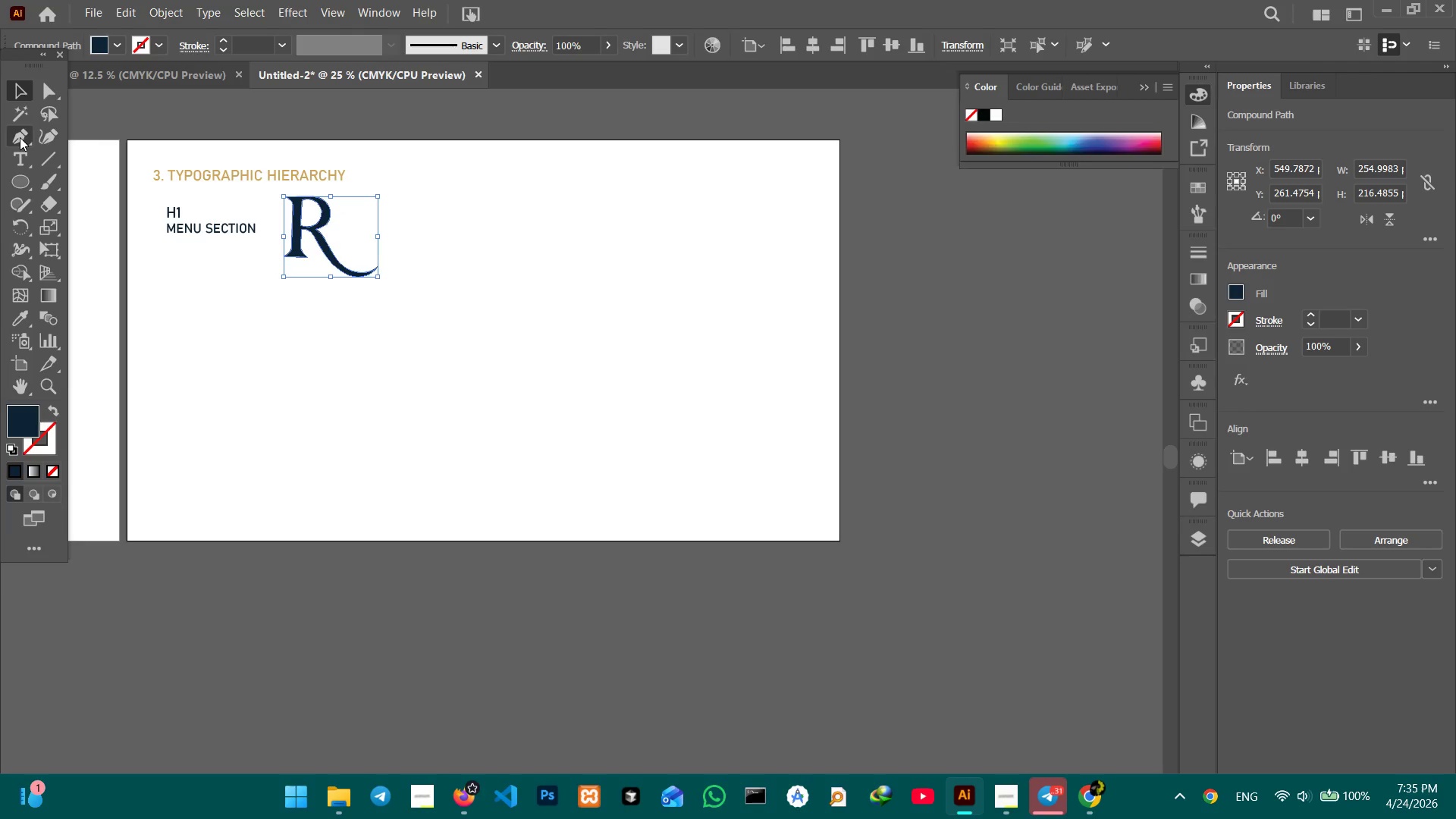 
left_click_drag(start_coordinate=[24, 162], to_coordinate=[36, 165])
 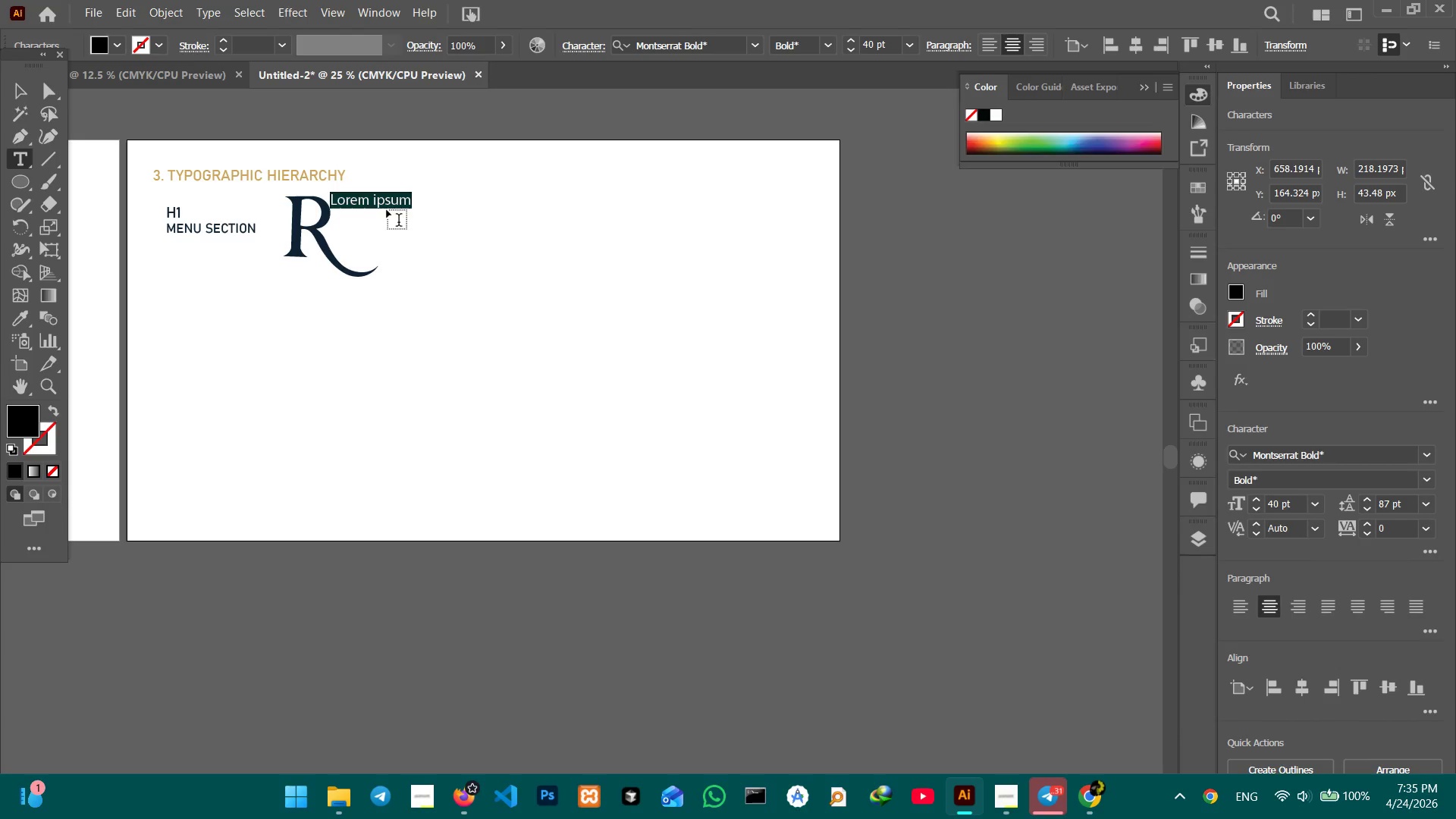 
type(AW BA)
 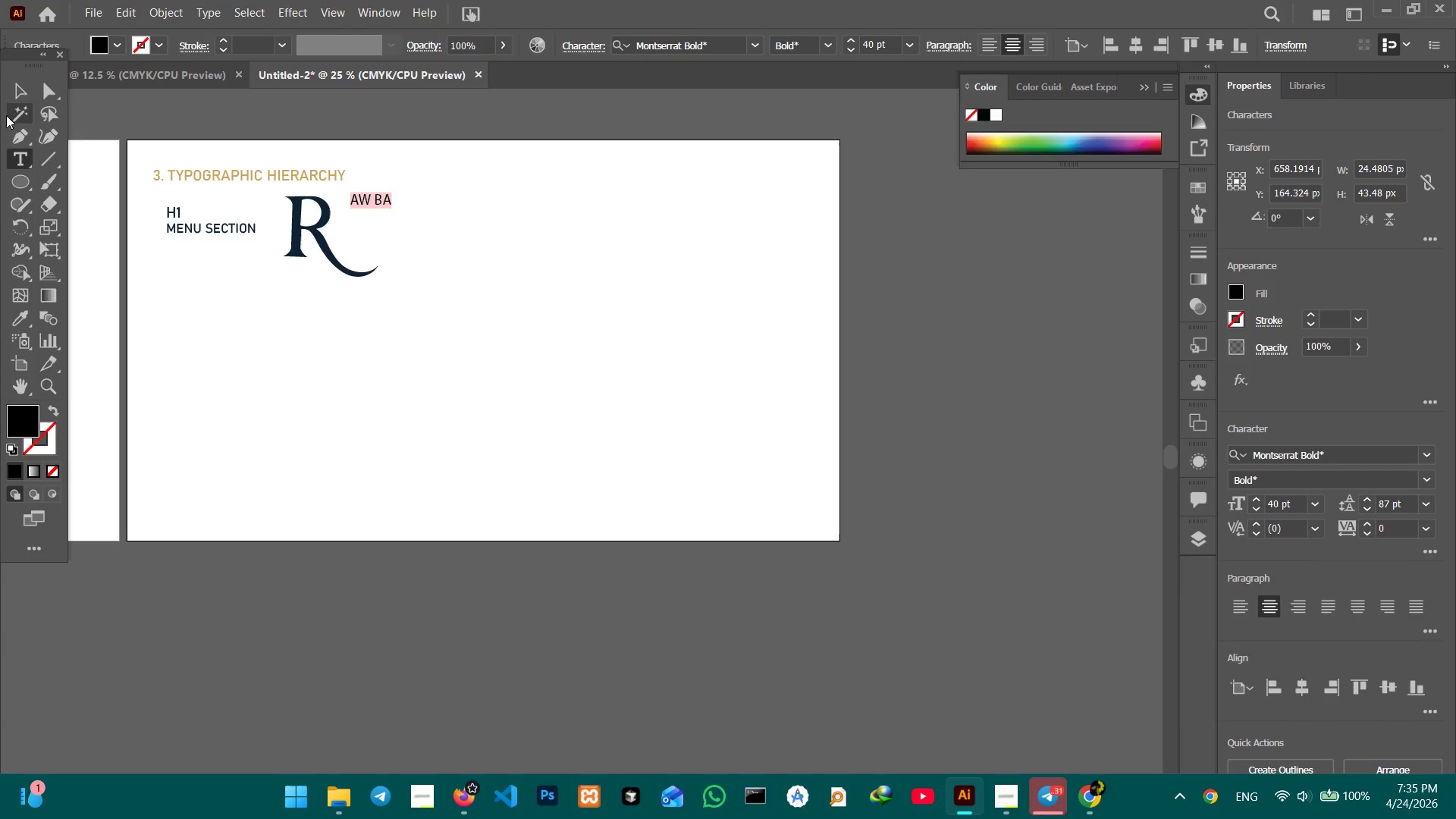 
left_click([19, 92])
 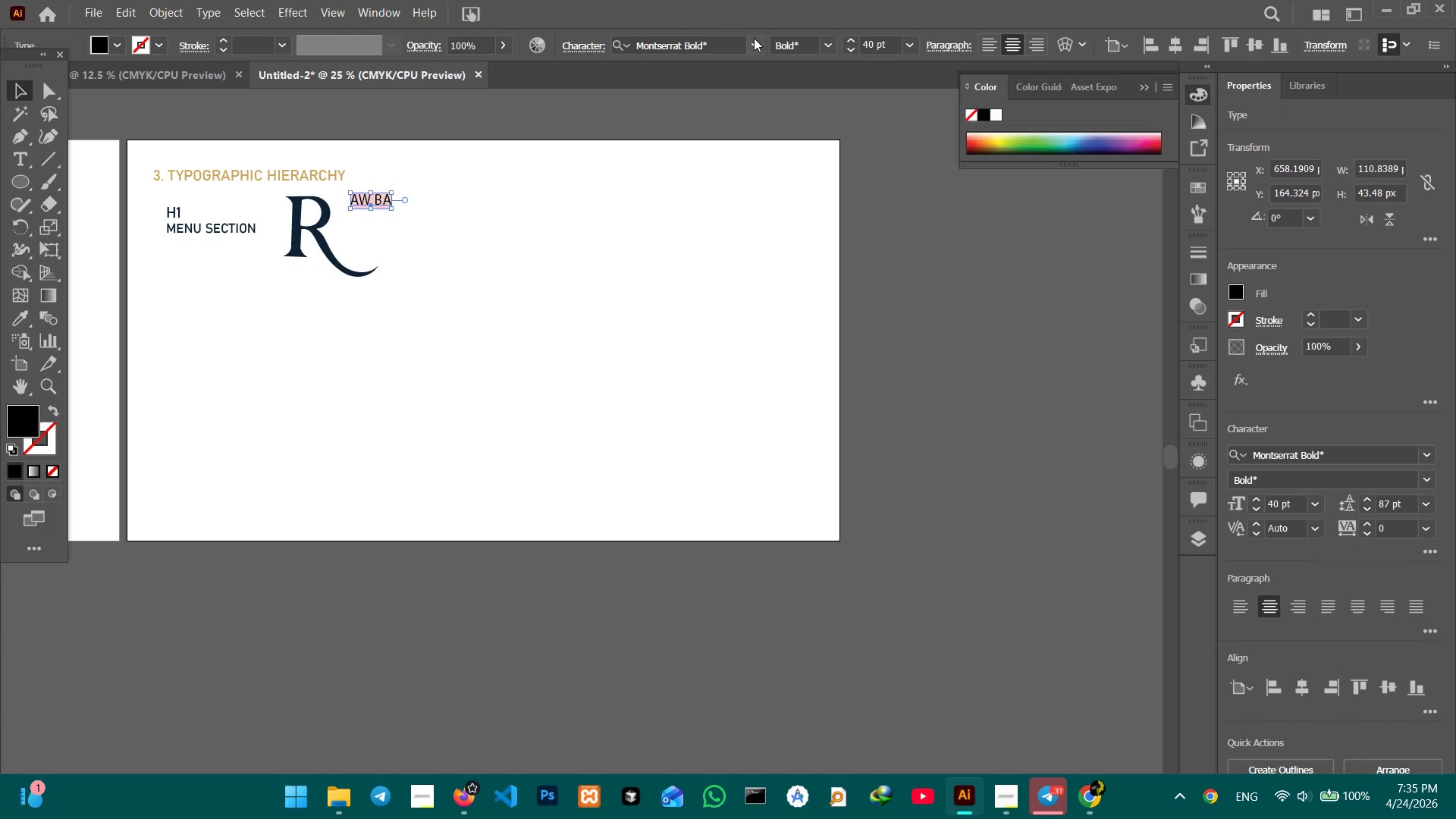 
left_click([753, 45])
 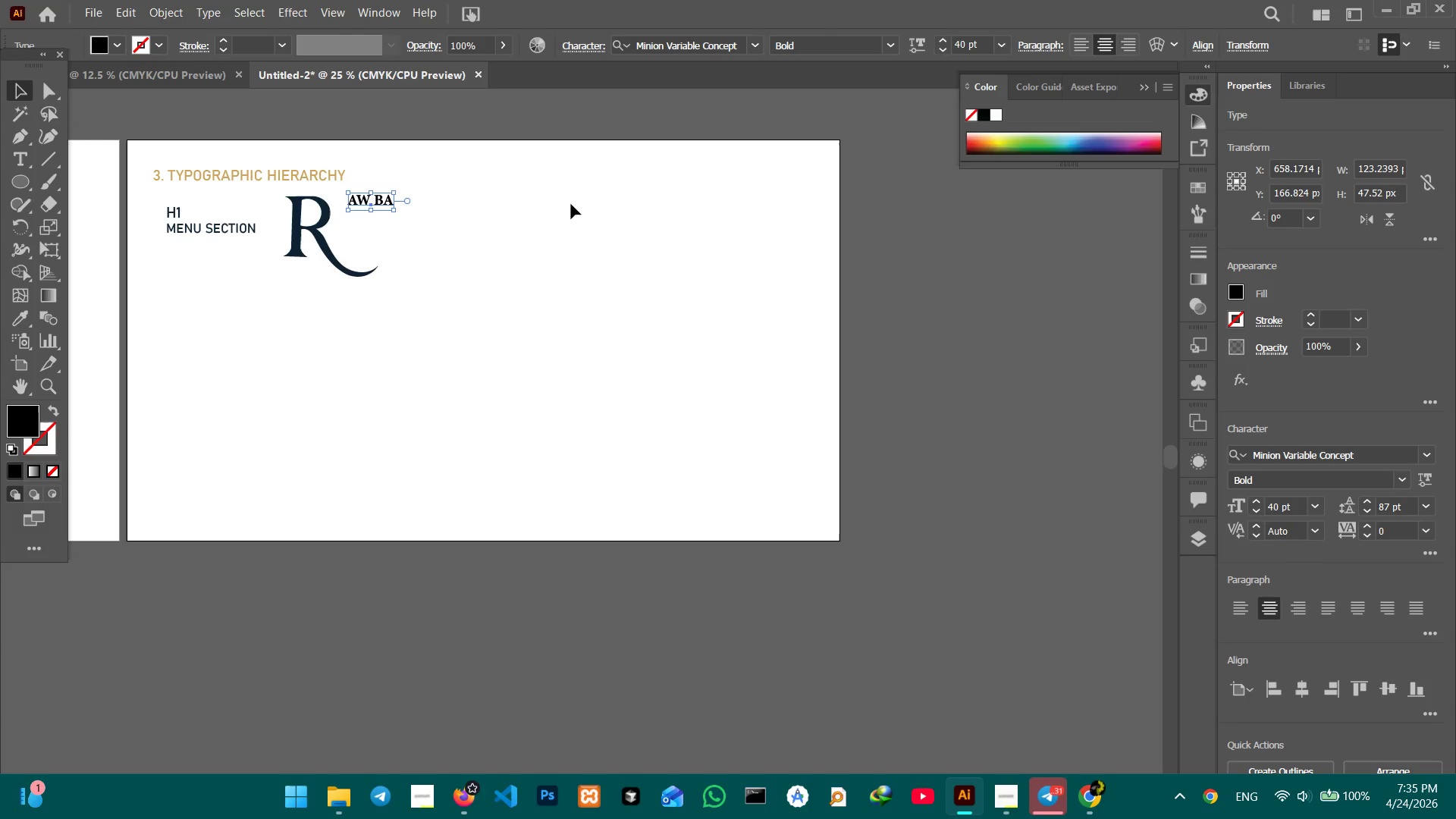 
left_click_drag(start_coordinate=[373, 211], to_coordinate=[411, 277])
 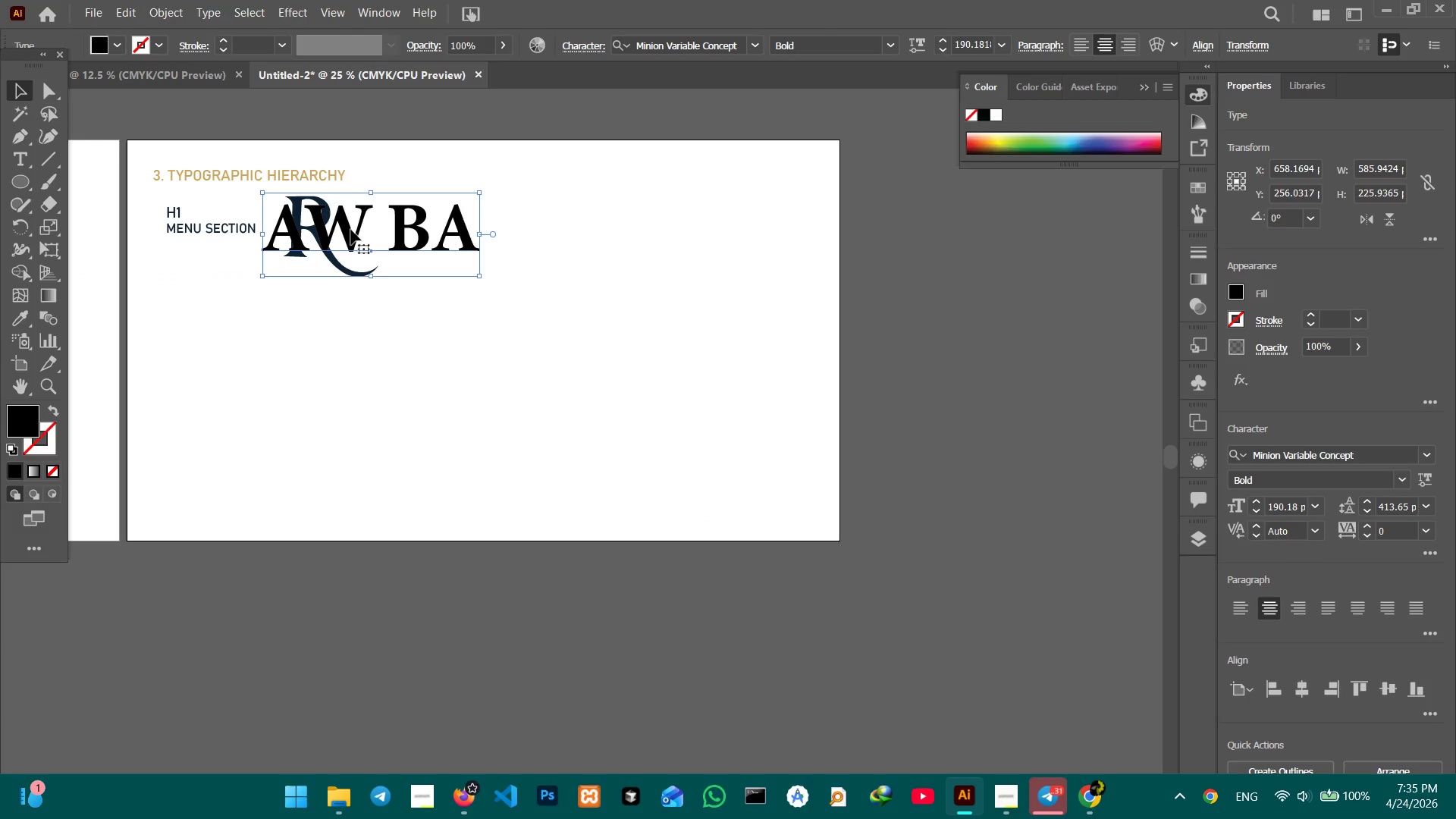 
hold_key(key=ShiftLeft, duration=0.73)
 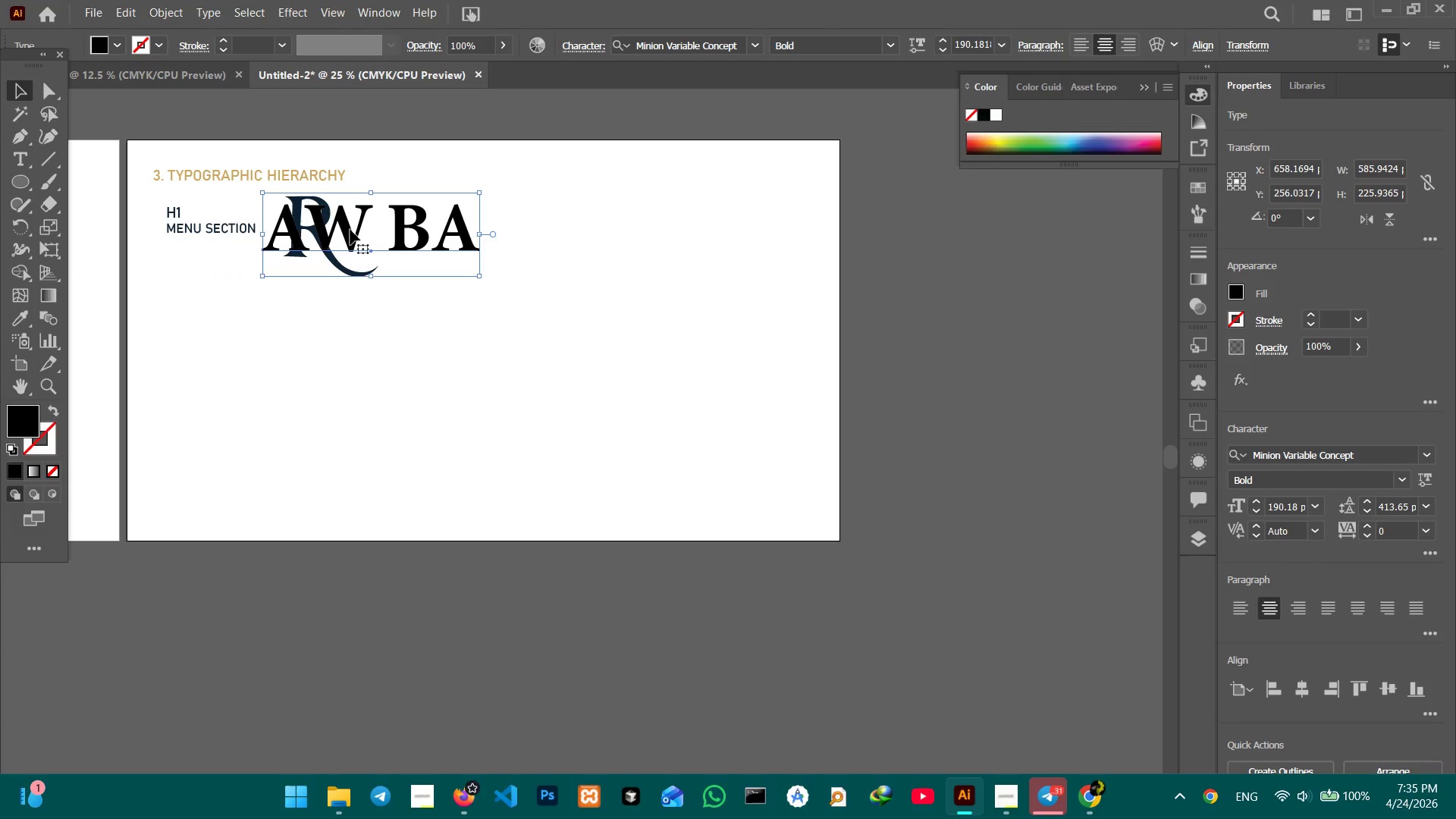 
left_click_drag(start_coordinate=[351, 231], to_coordinate=[431, 227])
 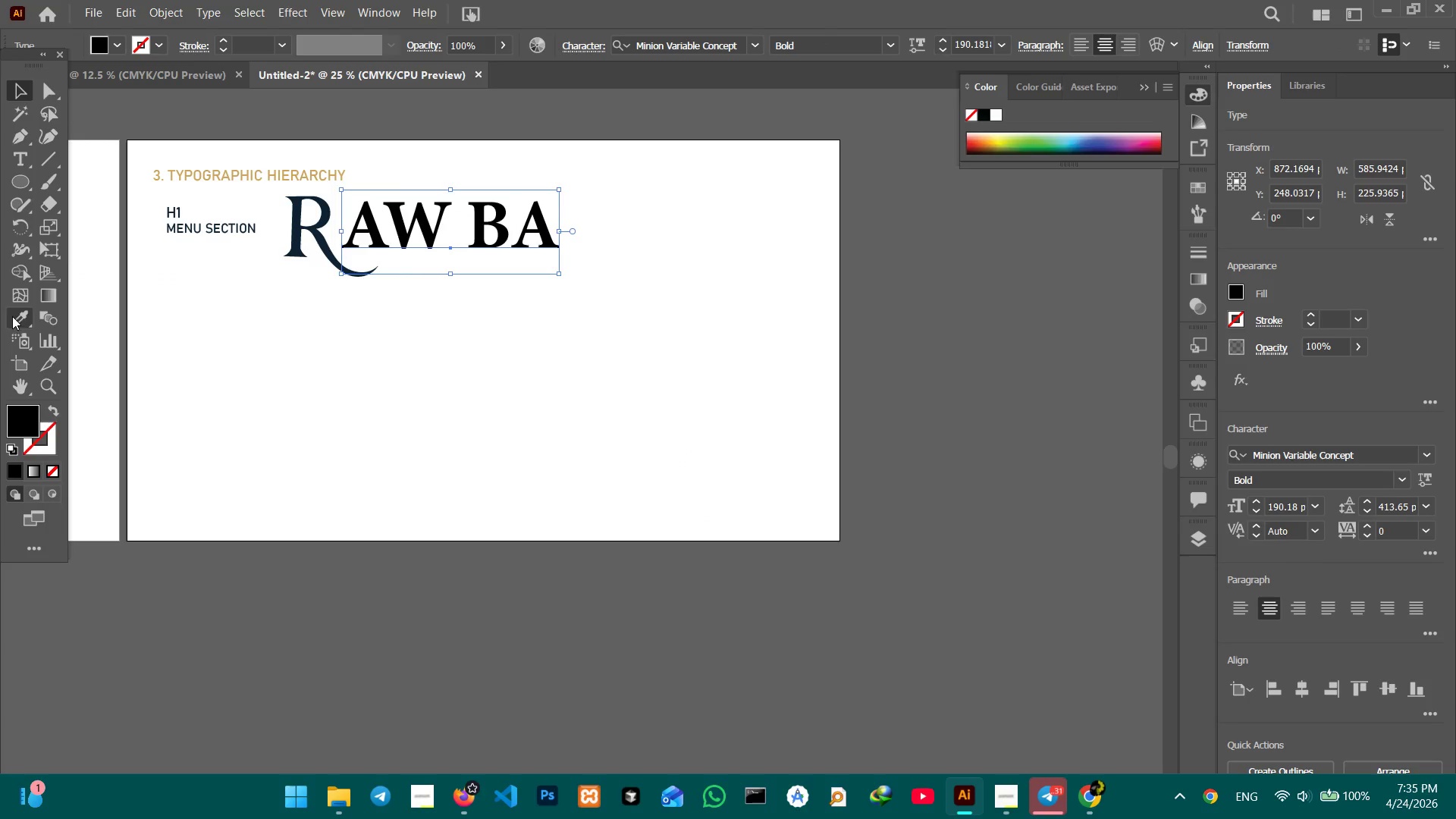 
left_click([19, 315])
 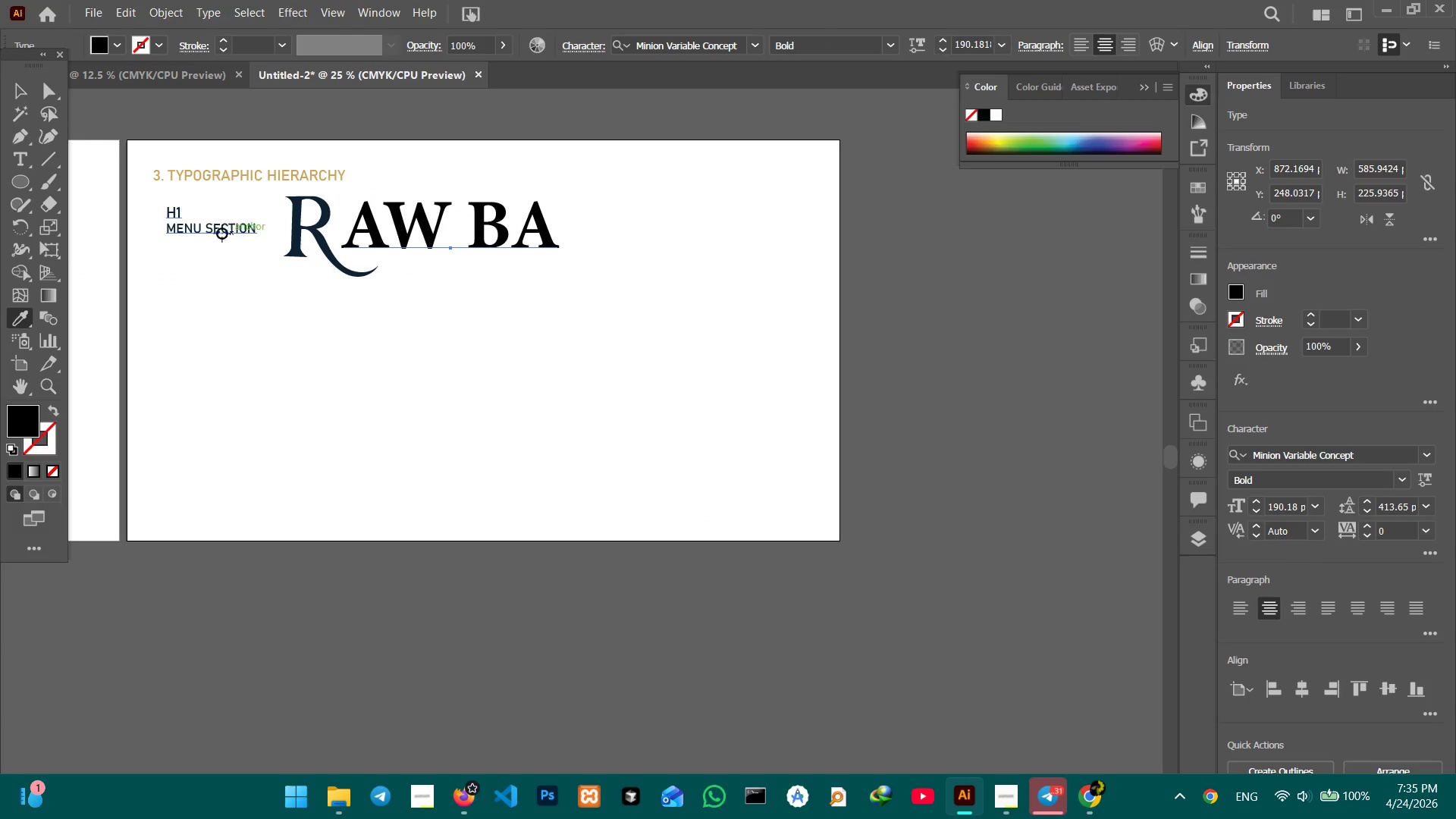 
hold_key(key=Space, duration=1.14)
 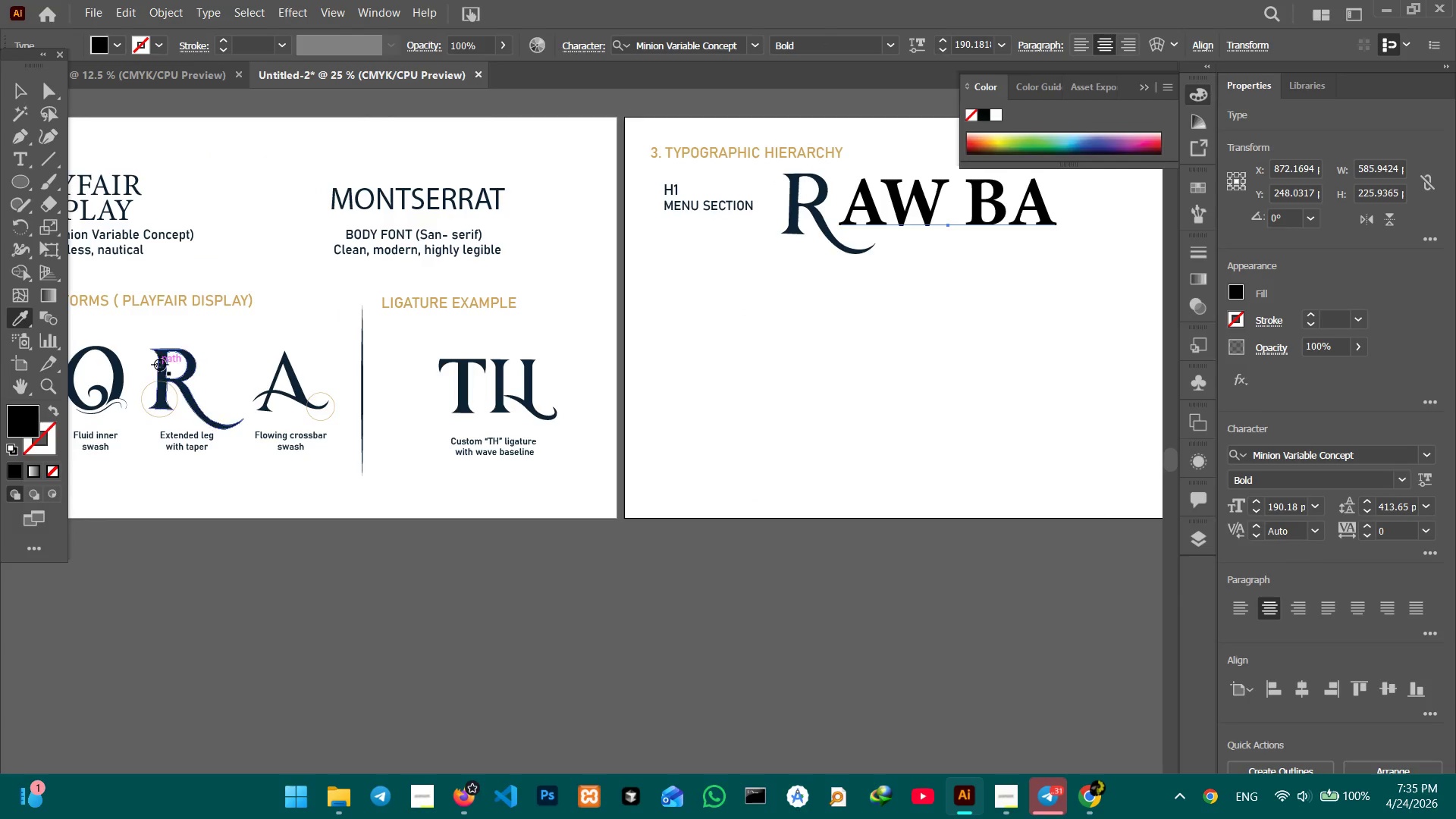 
left_click_drag(start_coordinate=[262, 344], to_coordinate=[759, 319])
 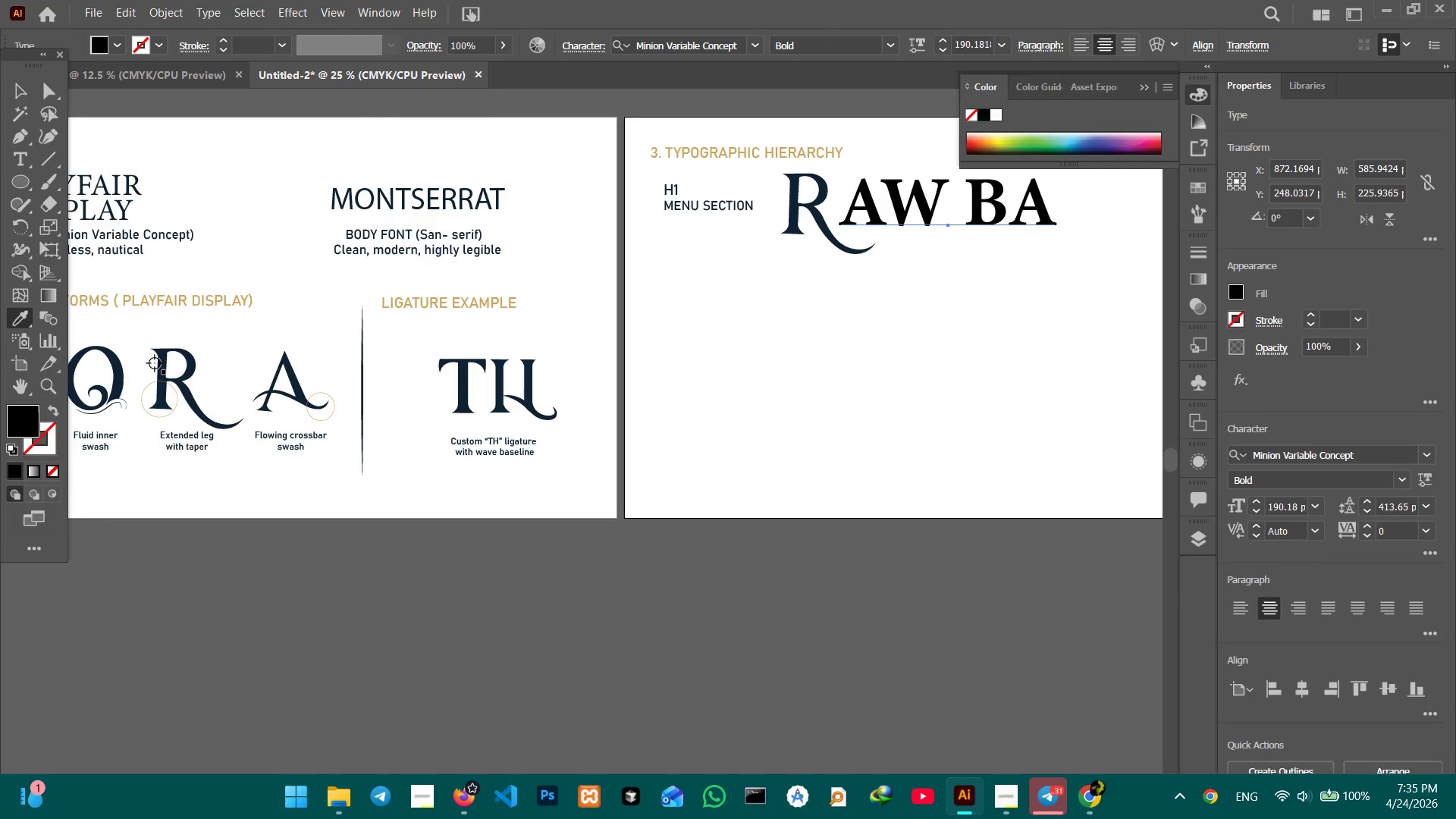 
left_click([159, 365])
 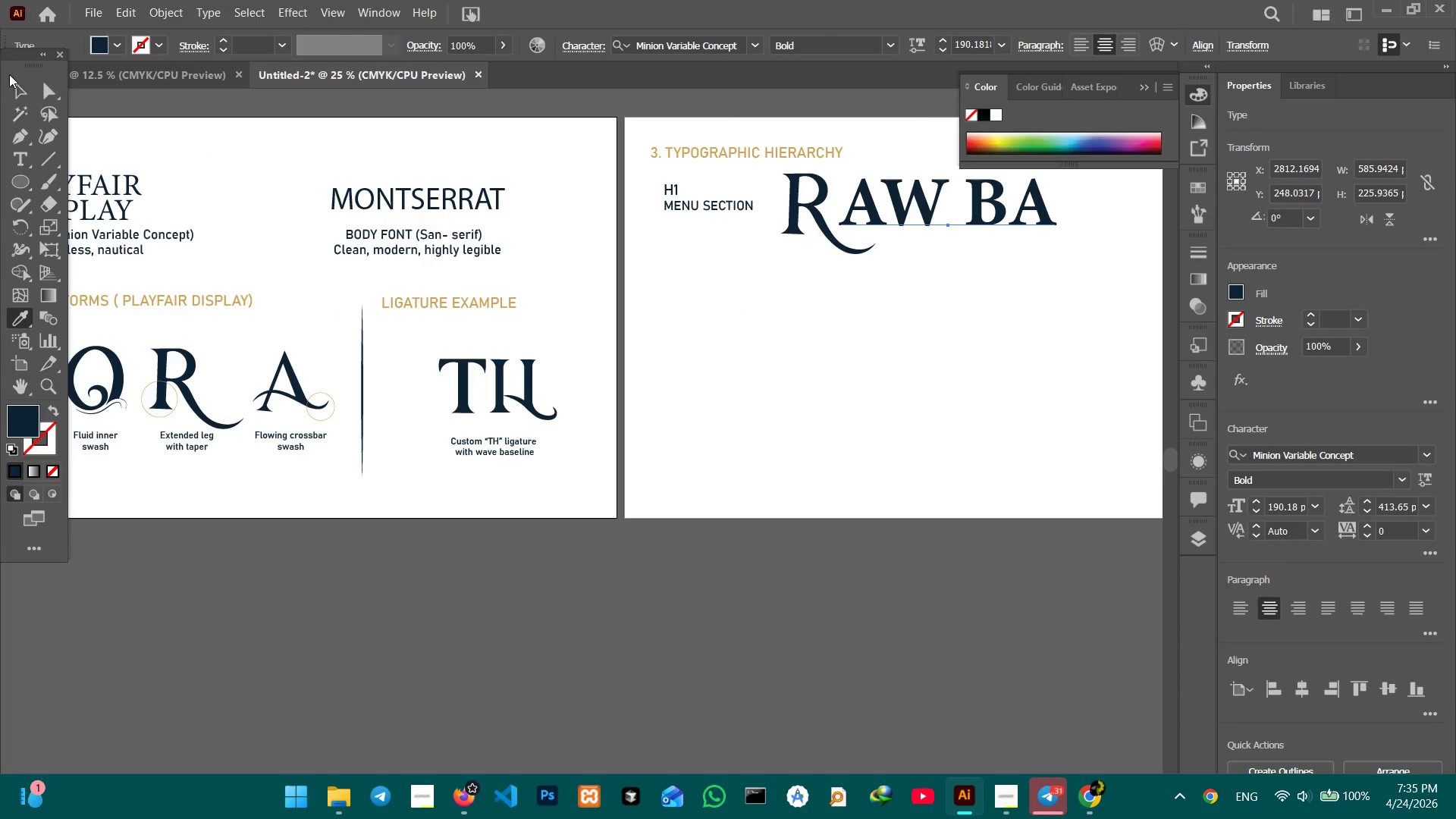 
left_click([14, 86])
 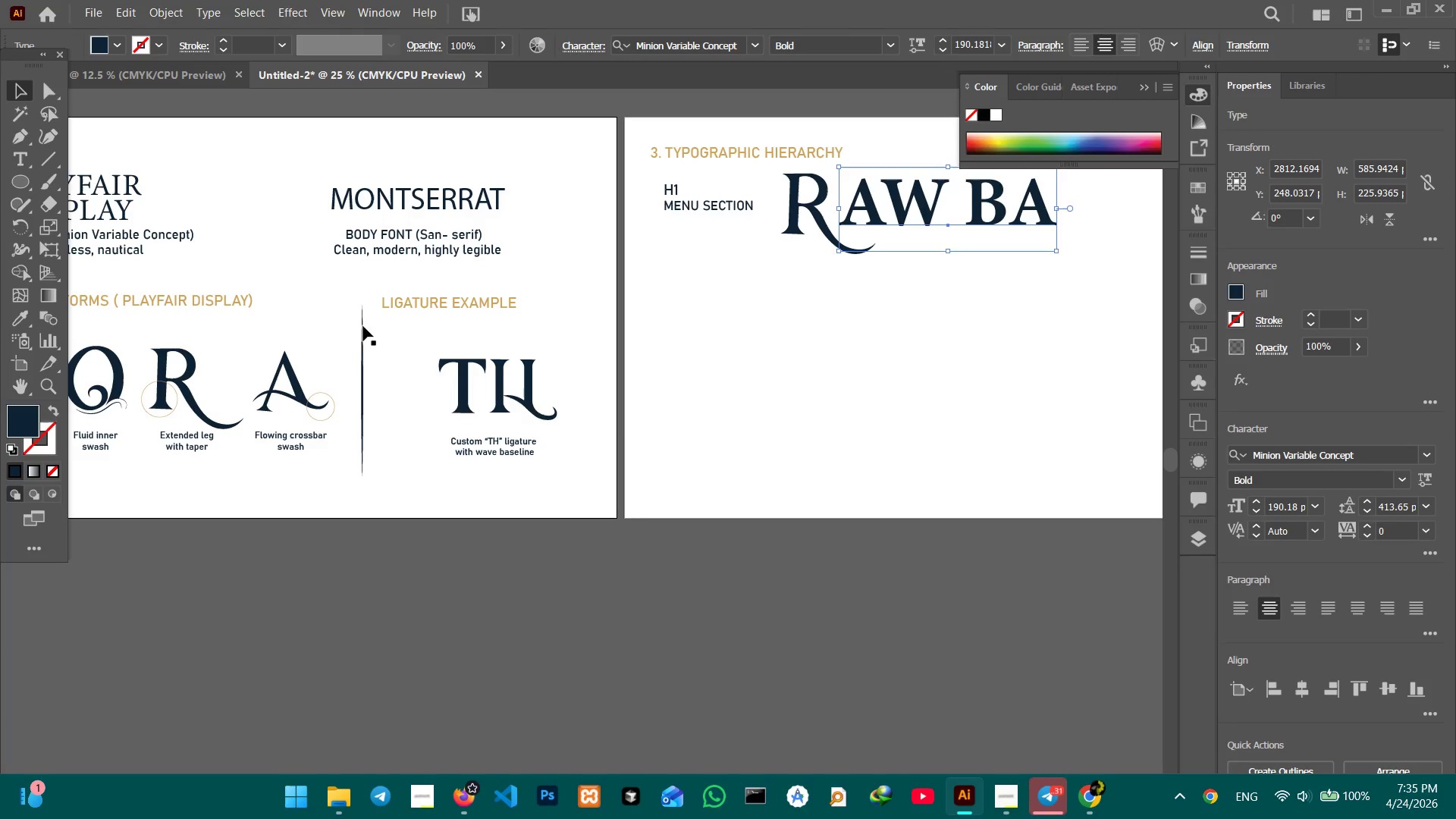 
hold_key(key=Space, duration=0.97)
 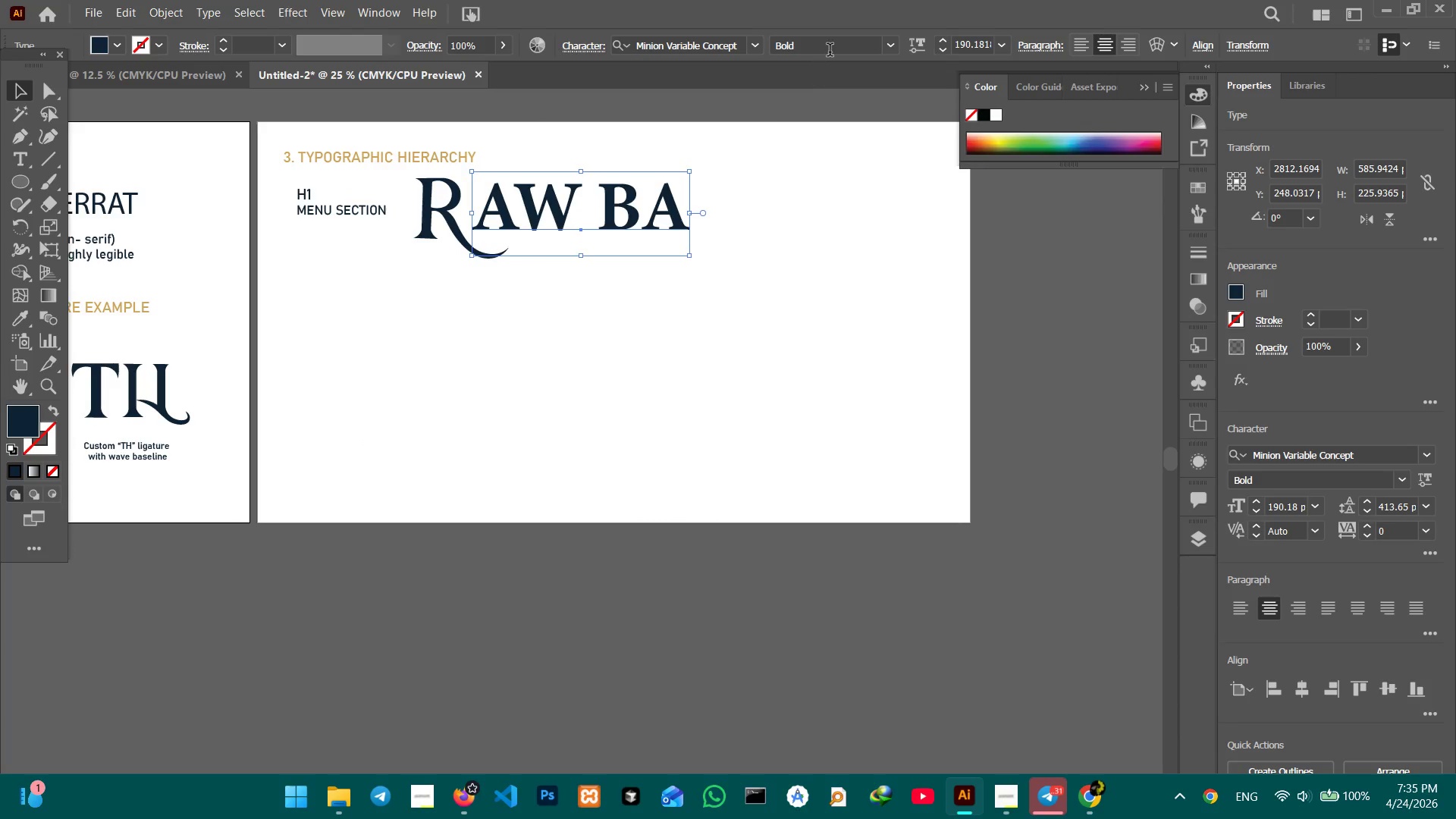 
left_click_drag(start_coordinate=[610, 425], to_coordinate=[243, 431])
 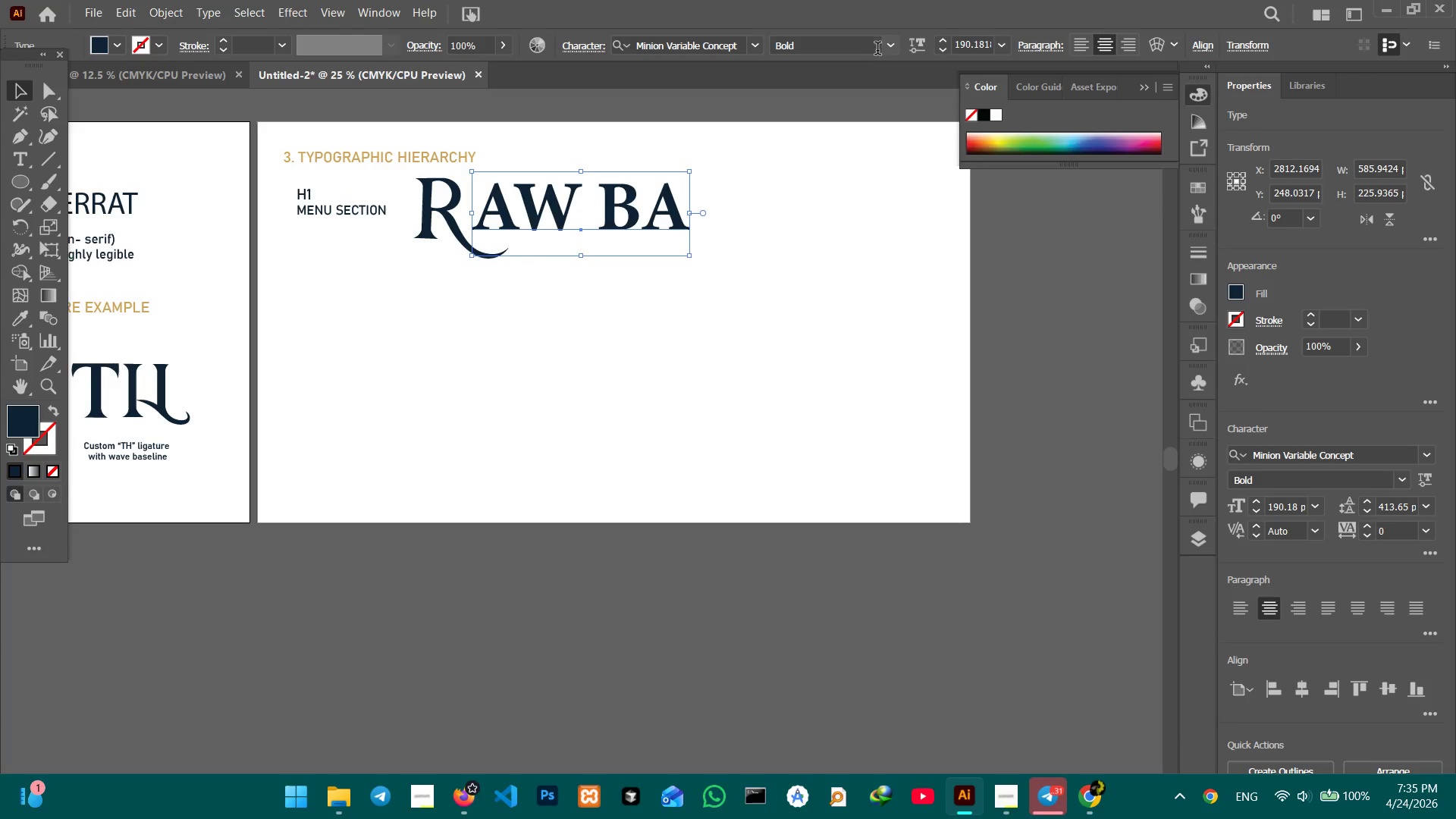 
left_click([893, 51])
 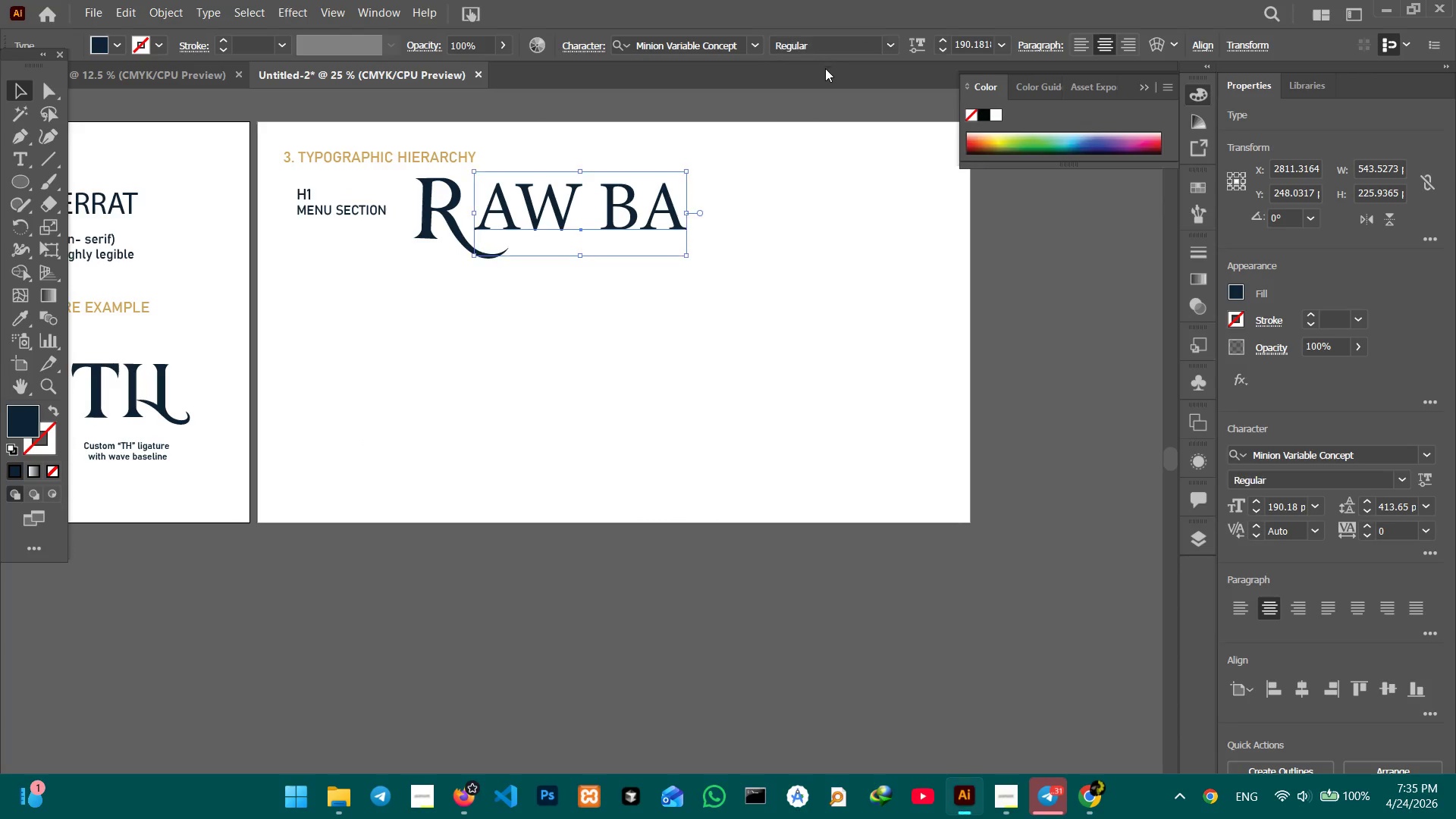 
wait(6.52)
 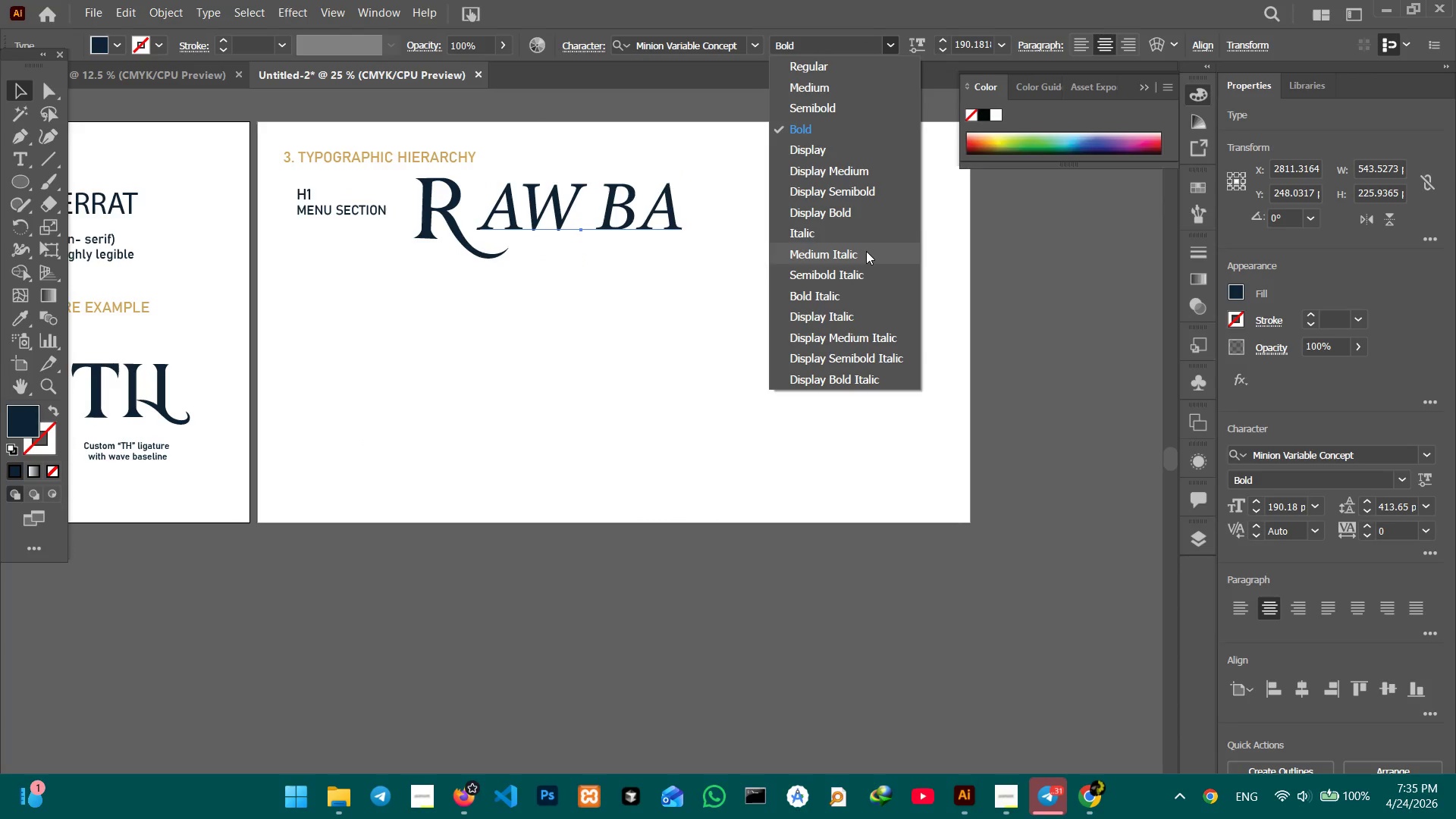 
left_click_drag(start_coordinate=[689, 212], to_coordinate=[652, 211])
 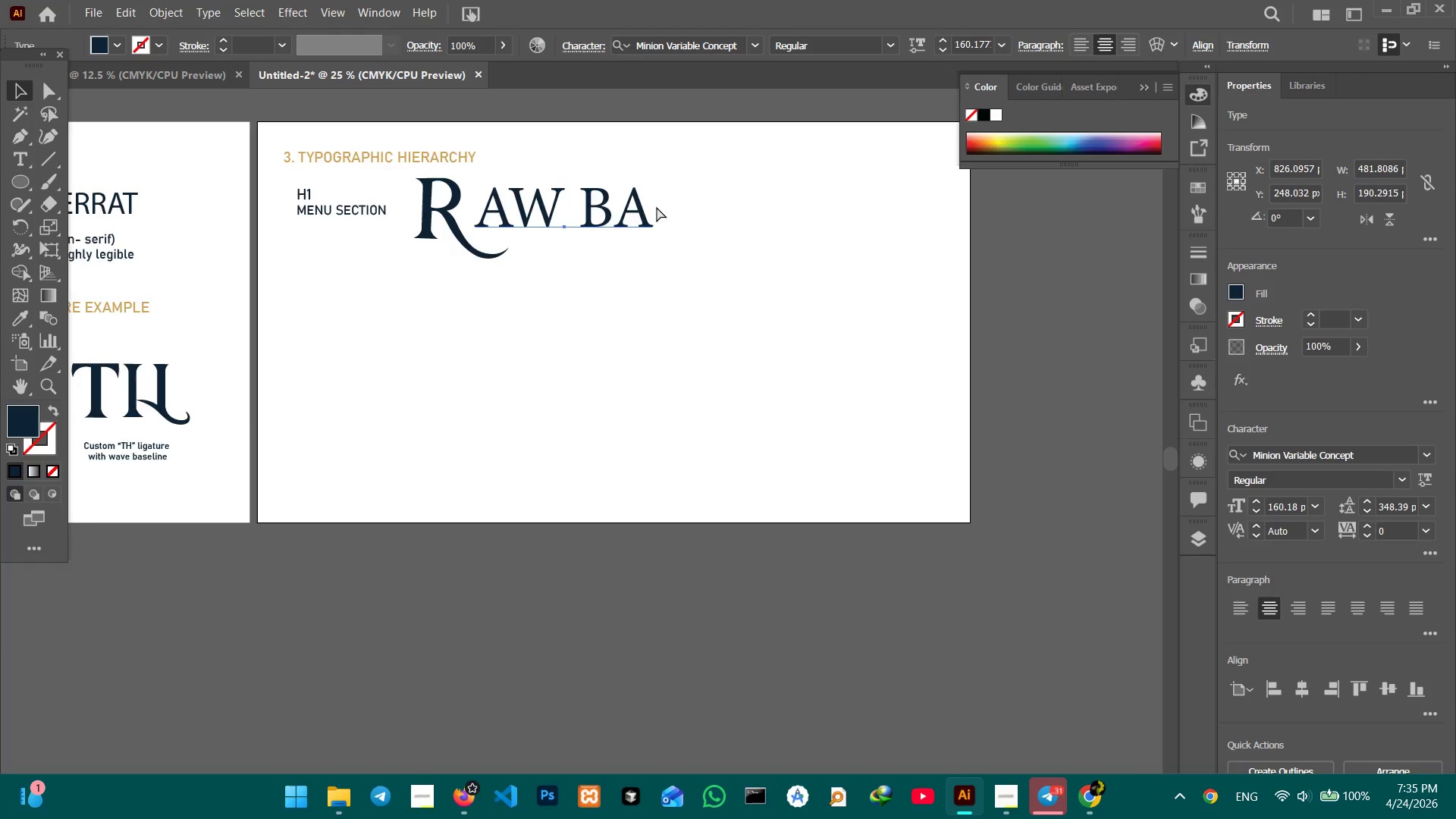 
hold_key(key=ShiftLeft, duration=0.78)
 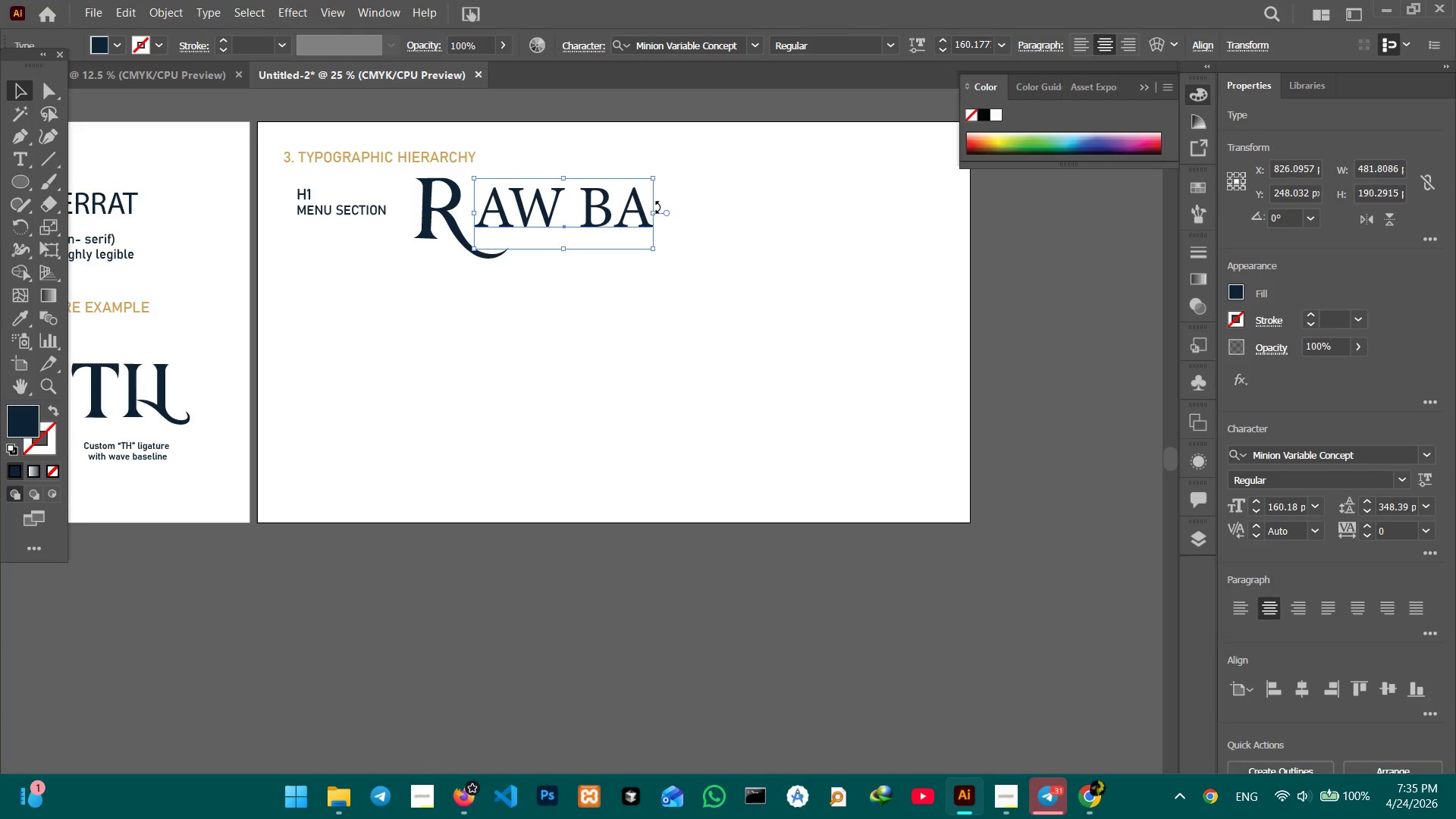 
key(Control+Equal)
 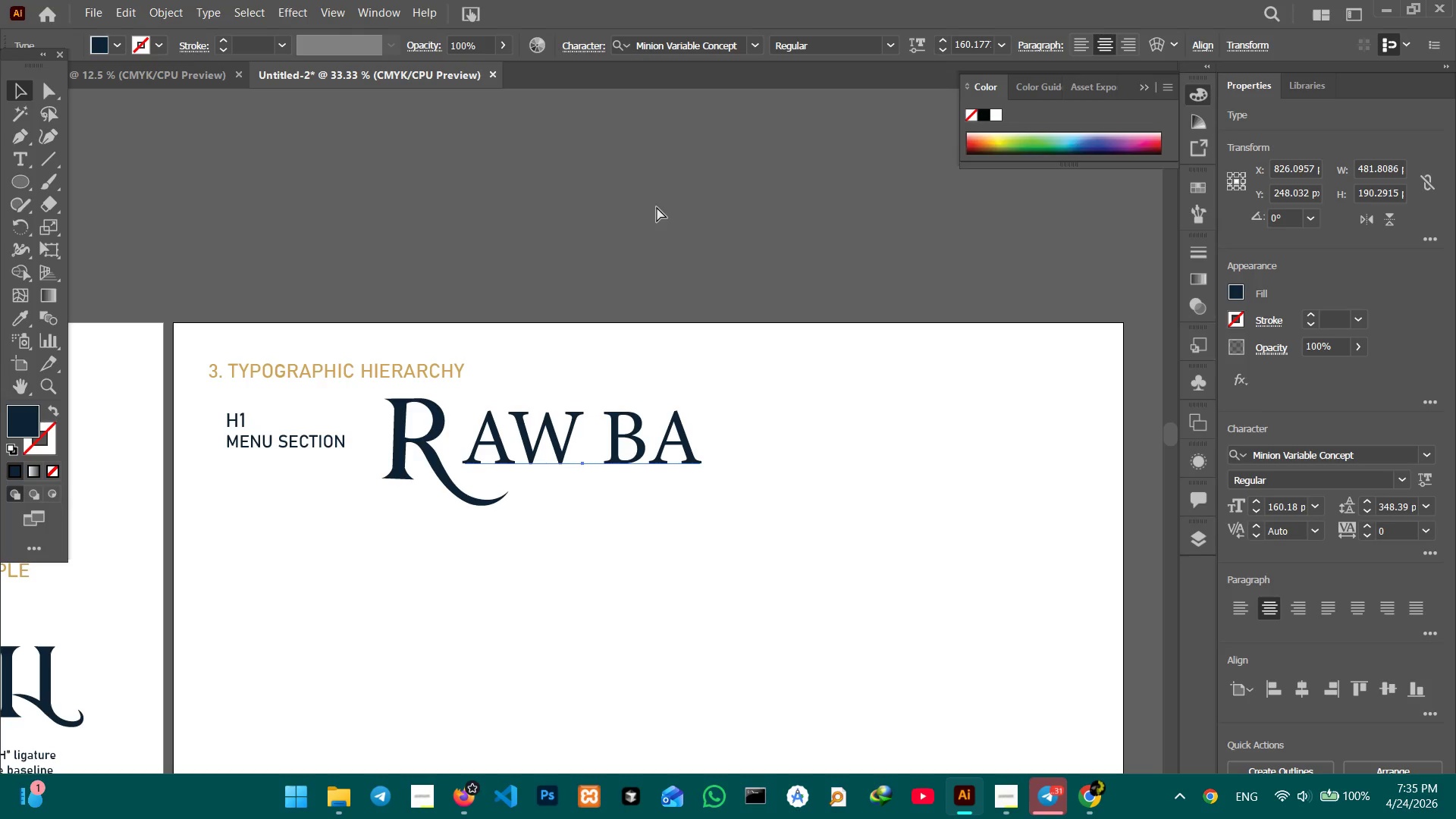 
key(Control+Equal)
 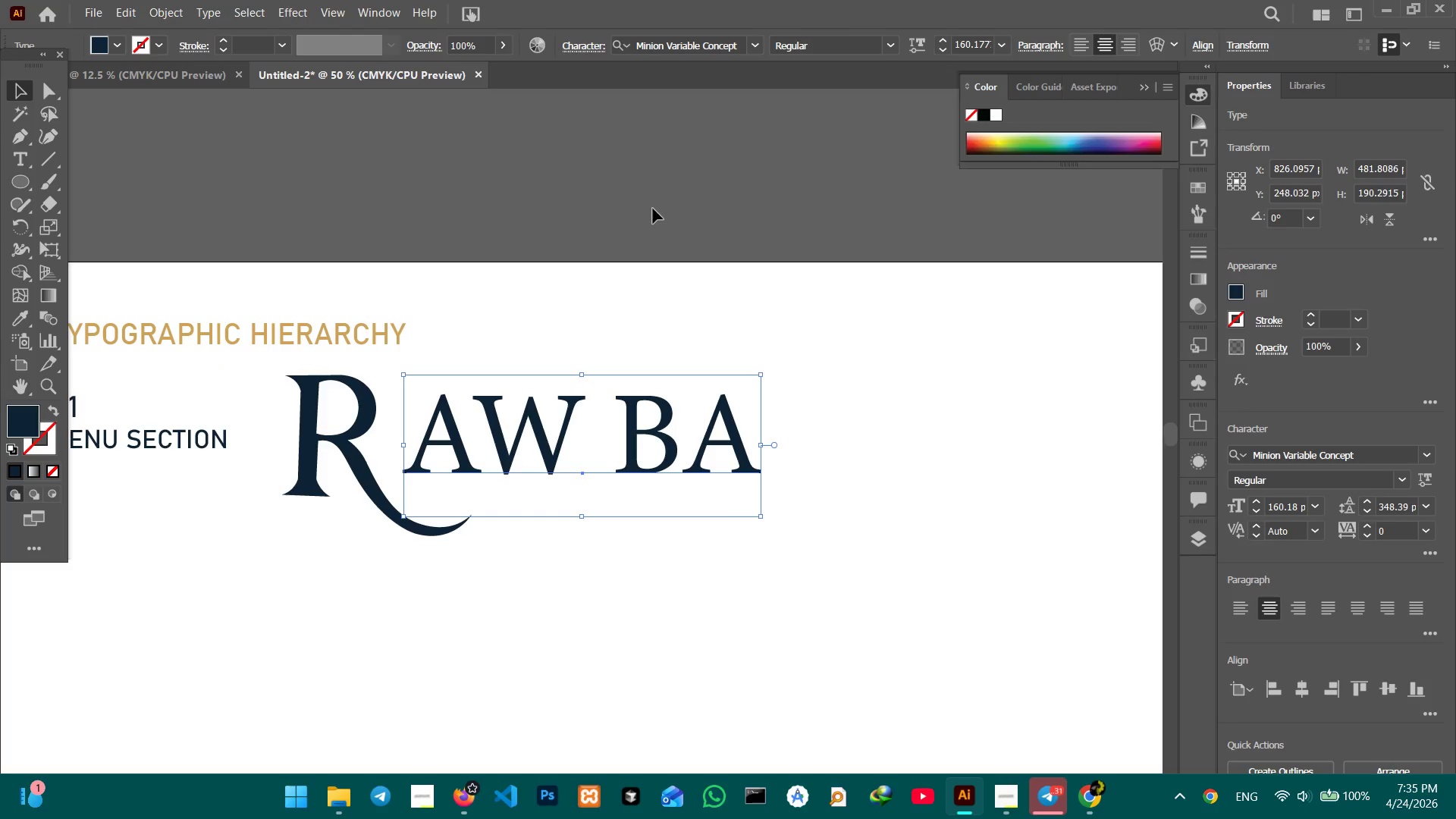 
hold_key(key=Space, duration=0.45)
 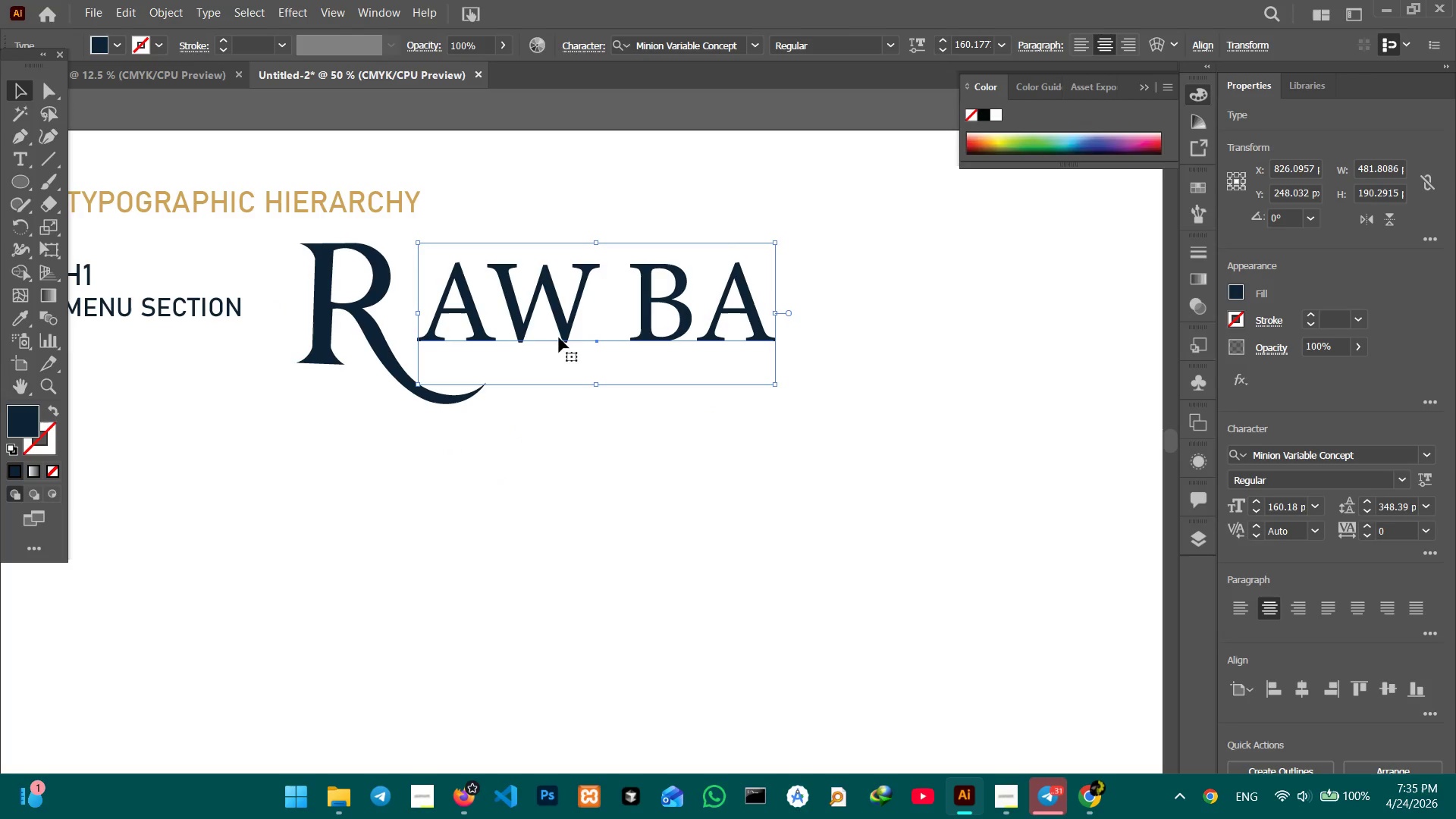 
left_click_drag(start_coordinate=[638, 510], to_coordinate=[652, 377])
 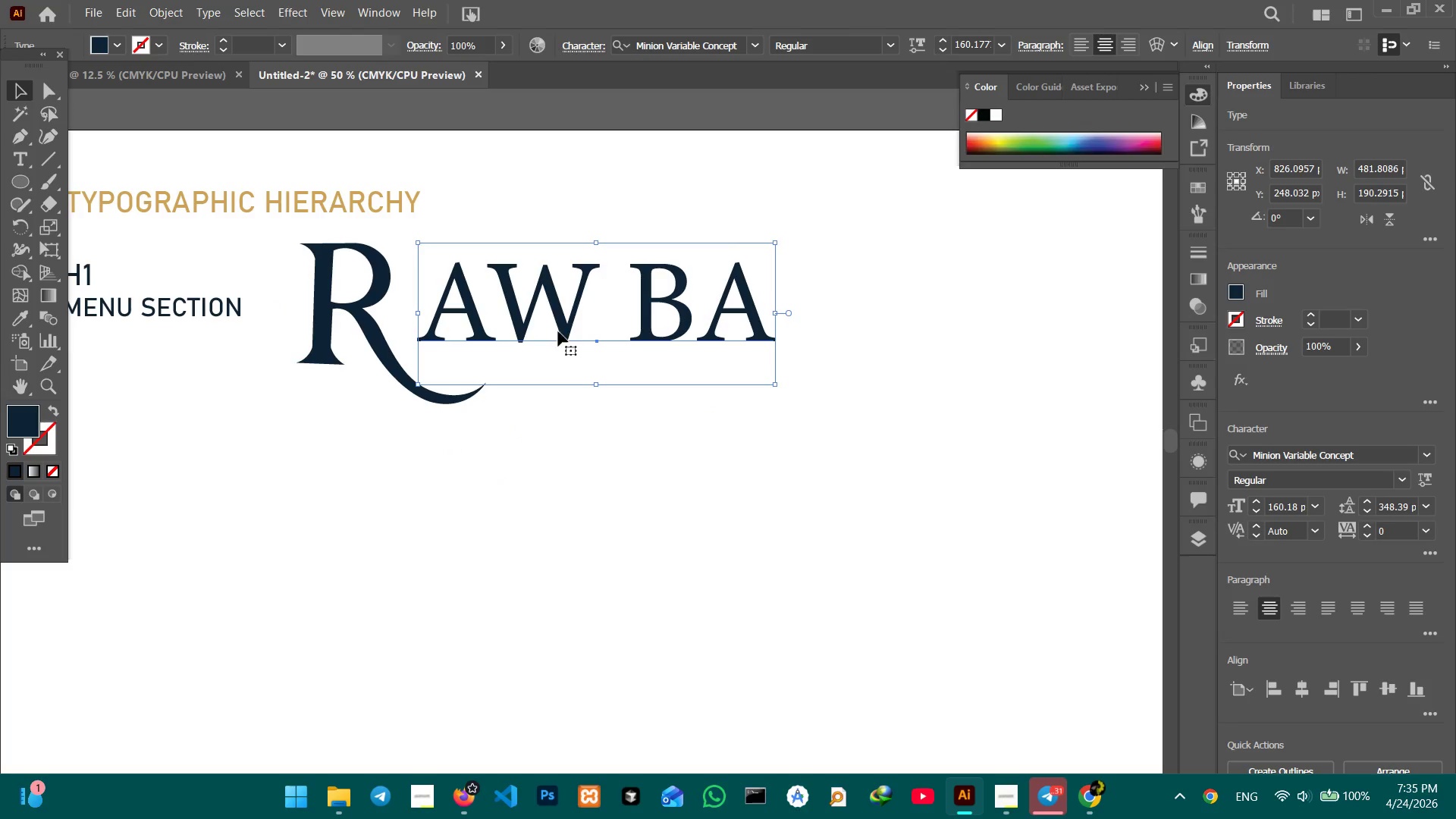 
left_click_drag(start_coordinate=[560, 330], to_coordinate=[554, 350])
 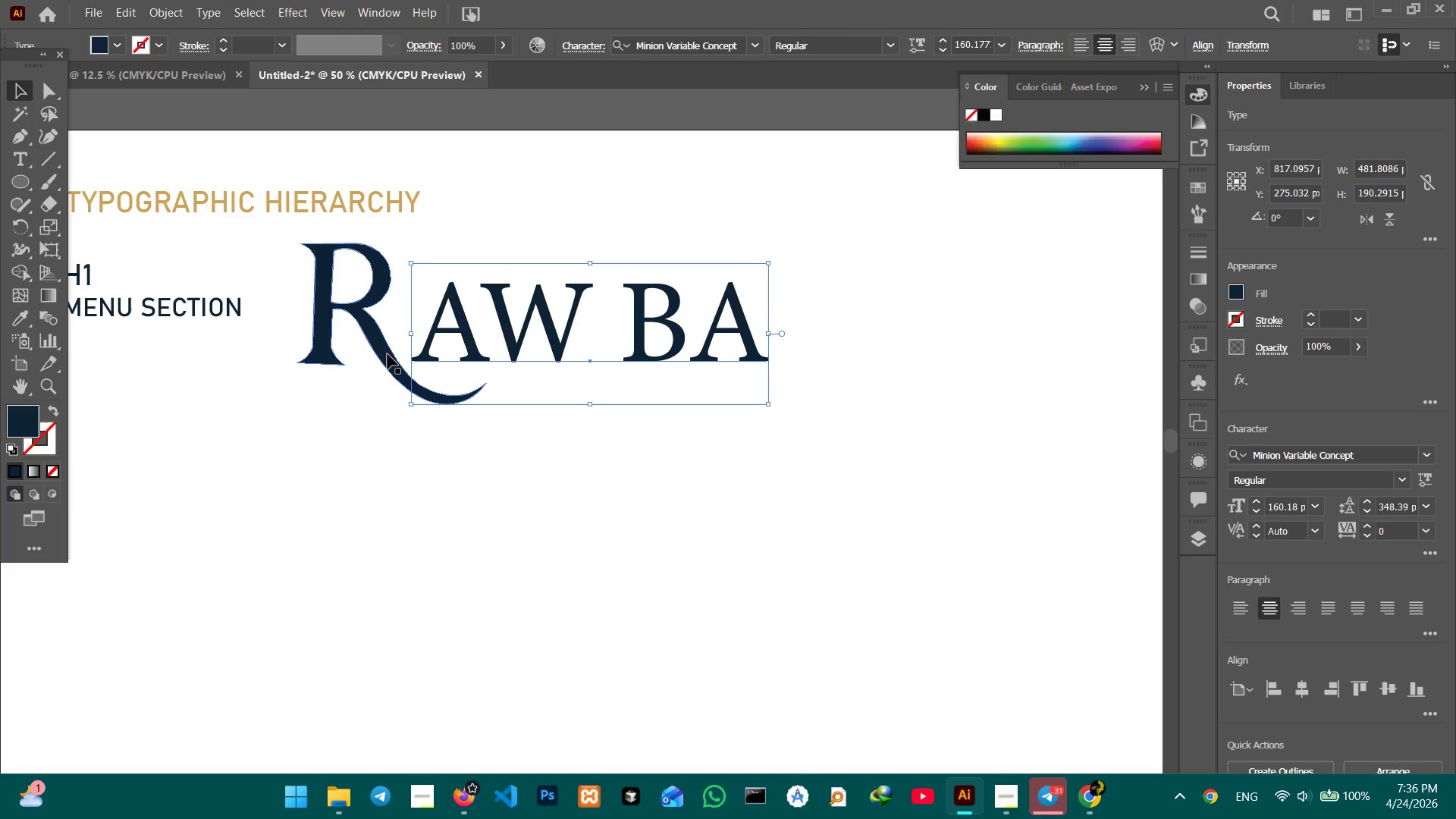 
hold_key(key=ShiftLeft, duration=1.02)
 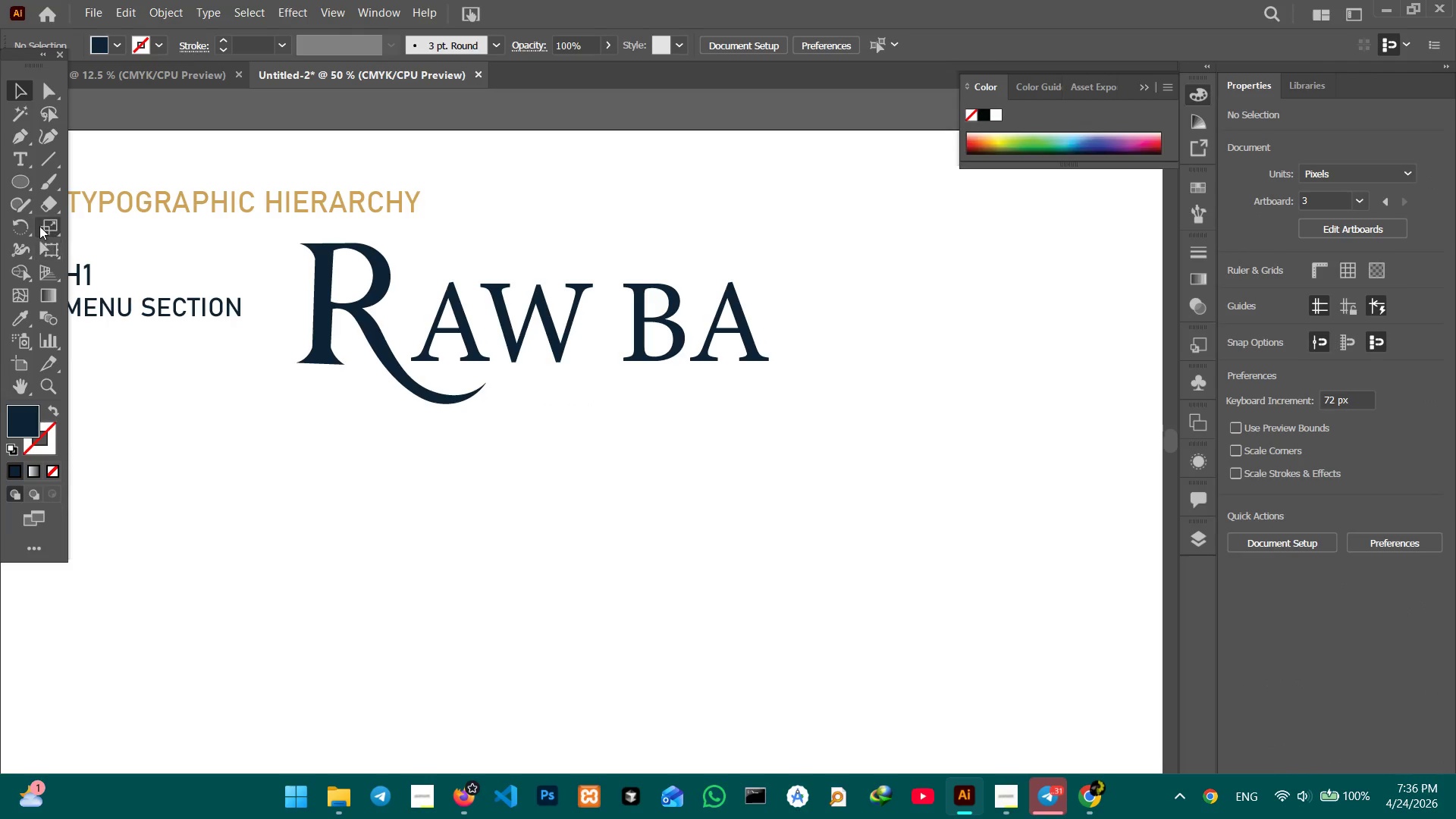 
left_click([48, 163])
 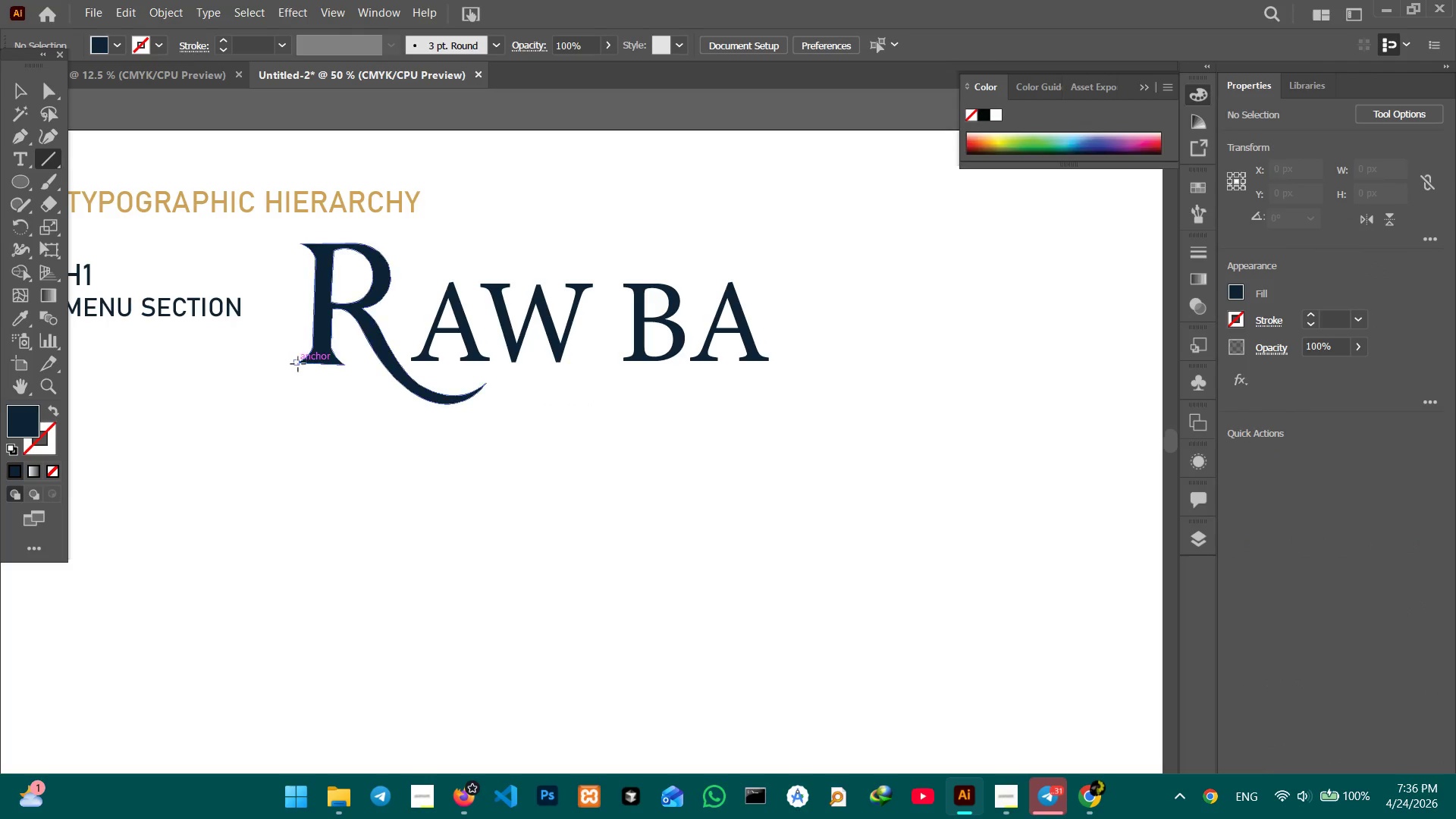 
left_click_drag(start_coordinate=[298, 364], to_coordinate=[948, 356])
 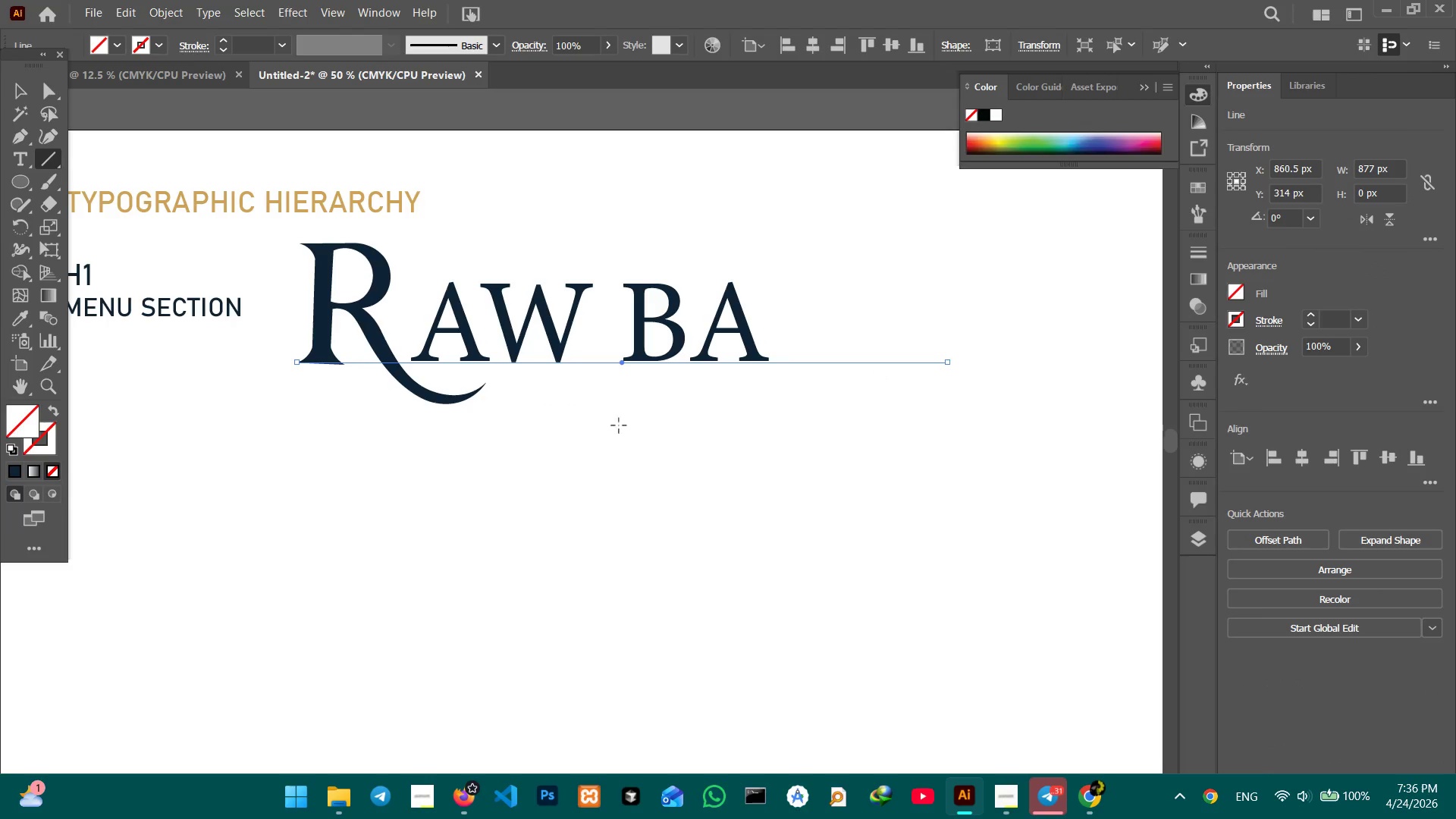 
hold_key(key=ShiftLeft, duration=1.47)
 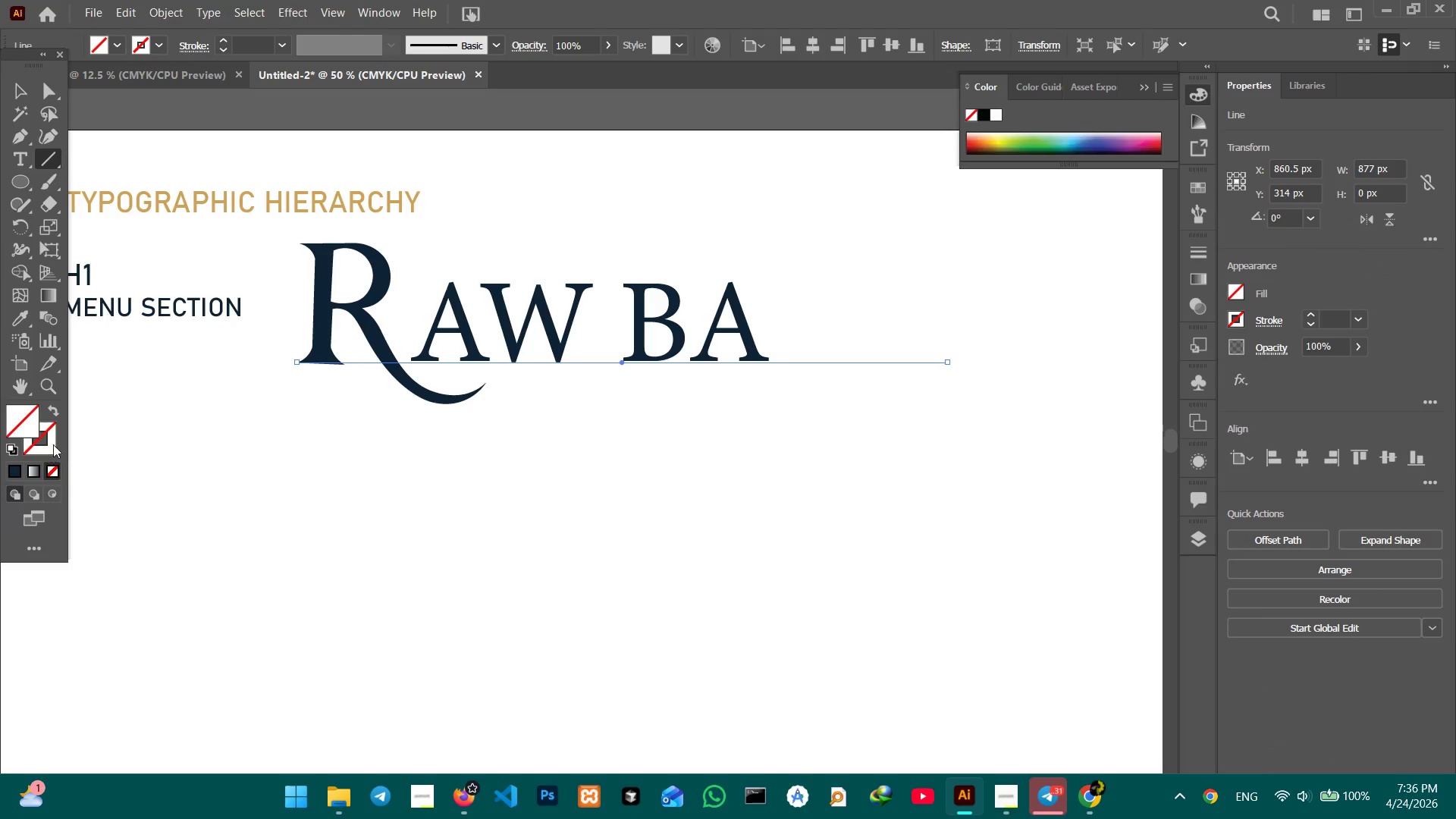 
left_click([53, 444])
 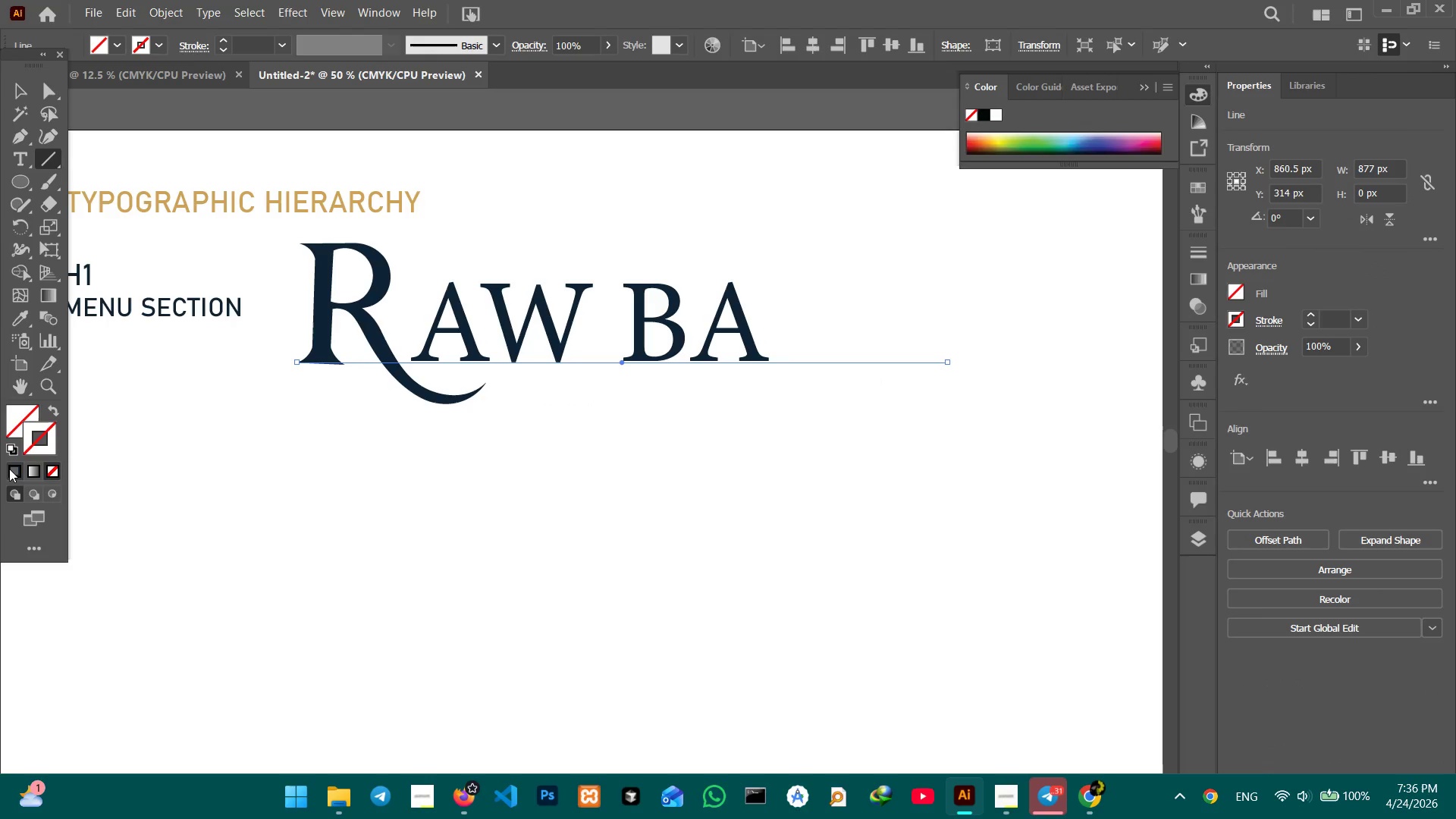 
double_click([9, 469])
 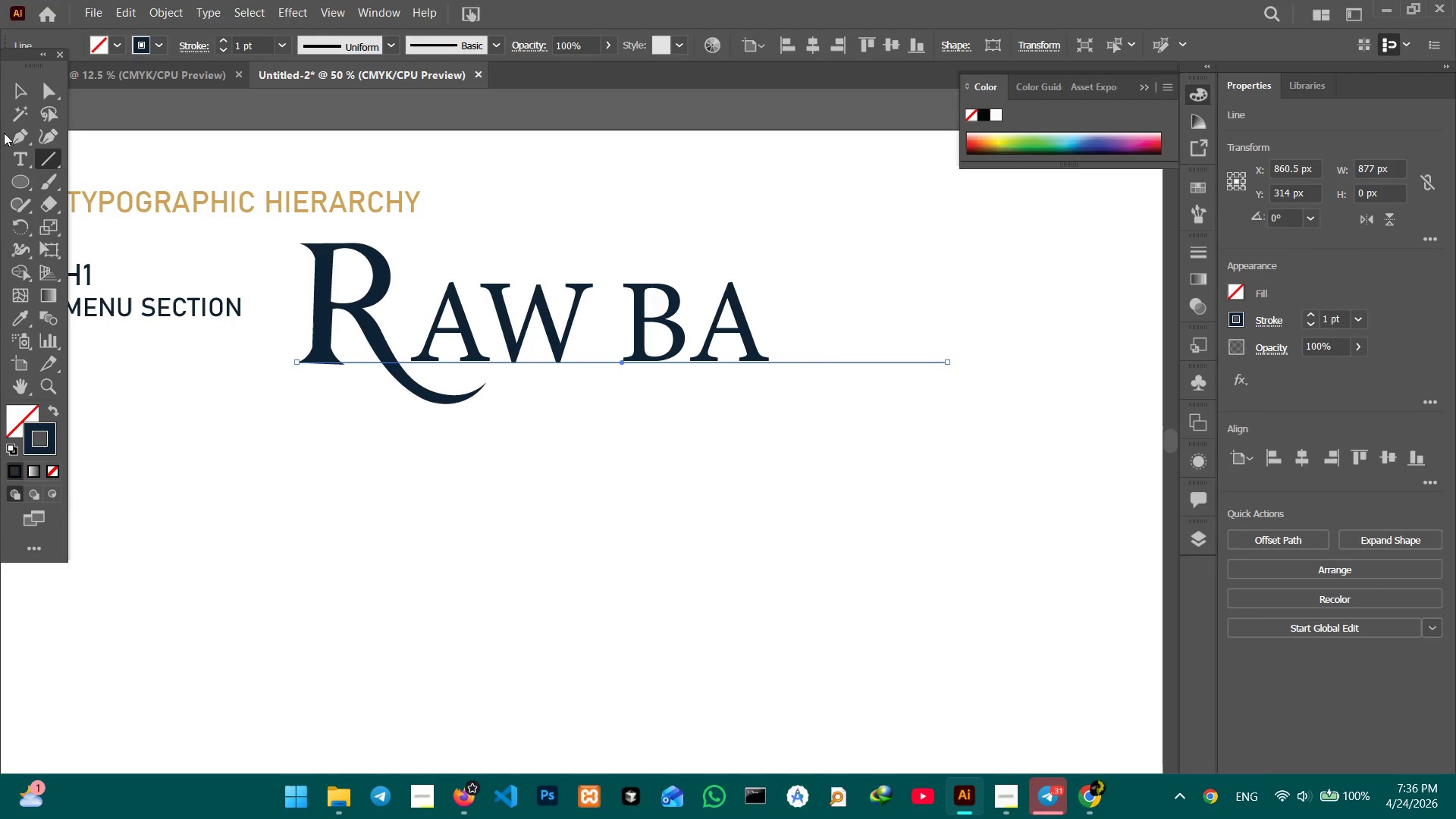 
left_click_drag(start_coordinate=[14, 94], to_coordinate=[19, 95])
 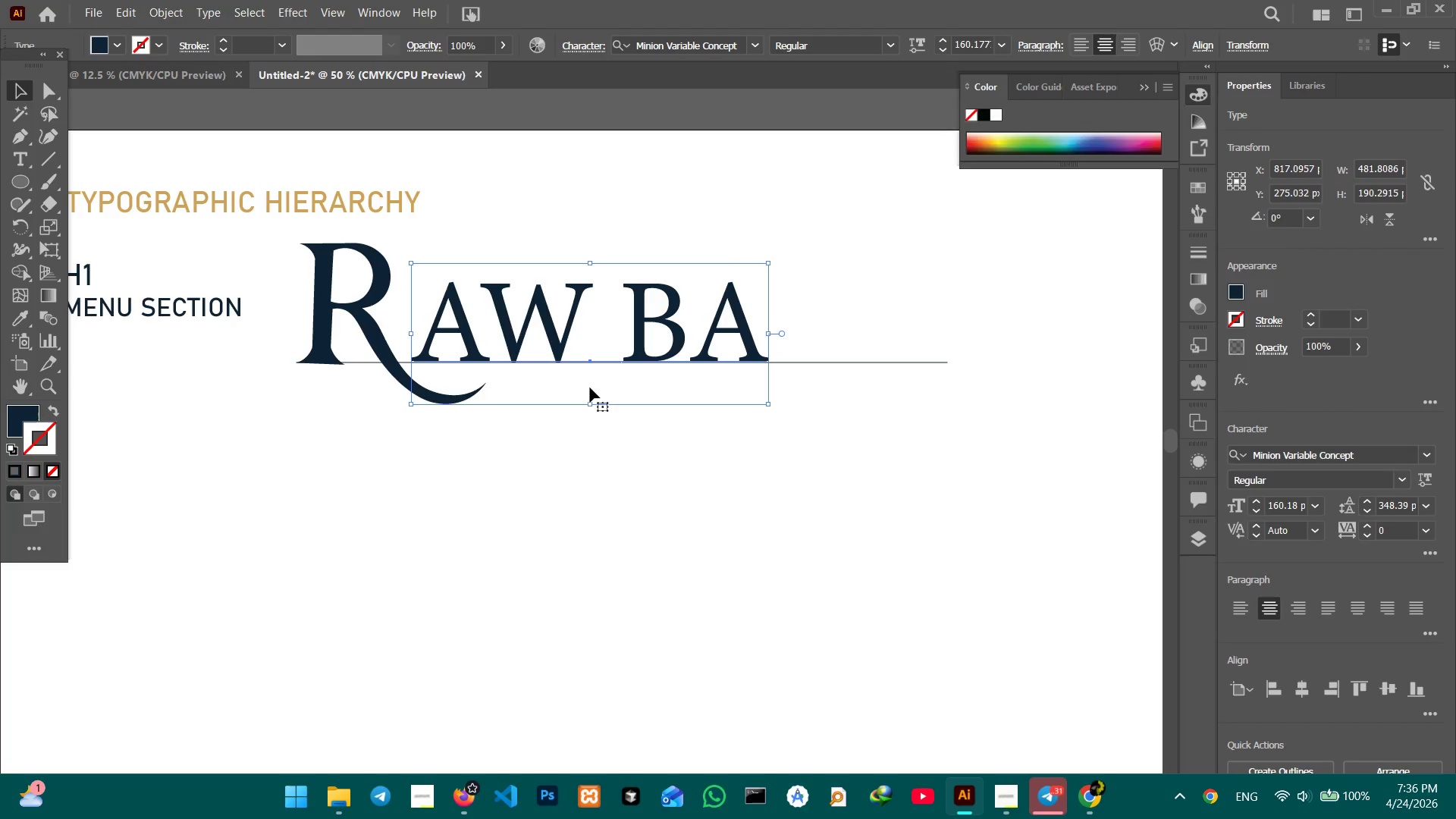 
wait(9.86)
 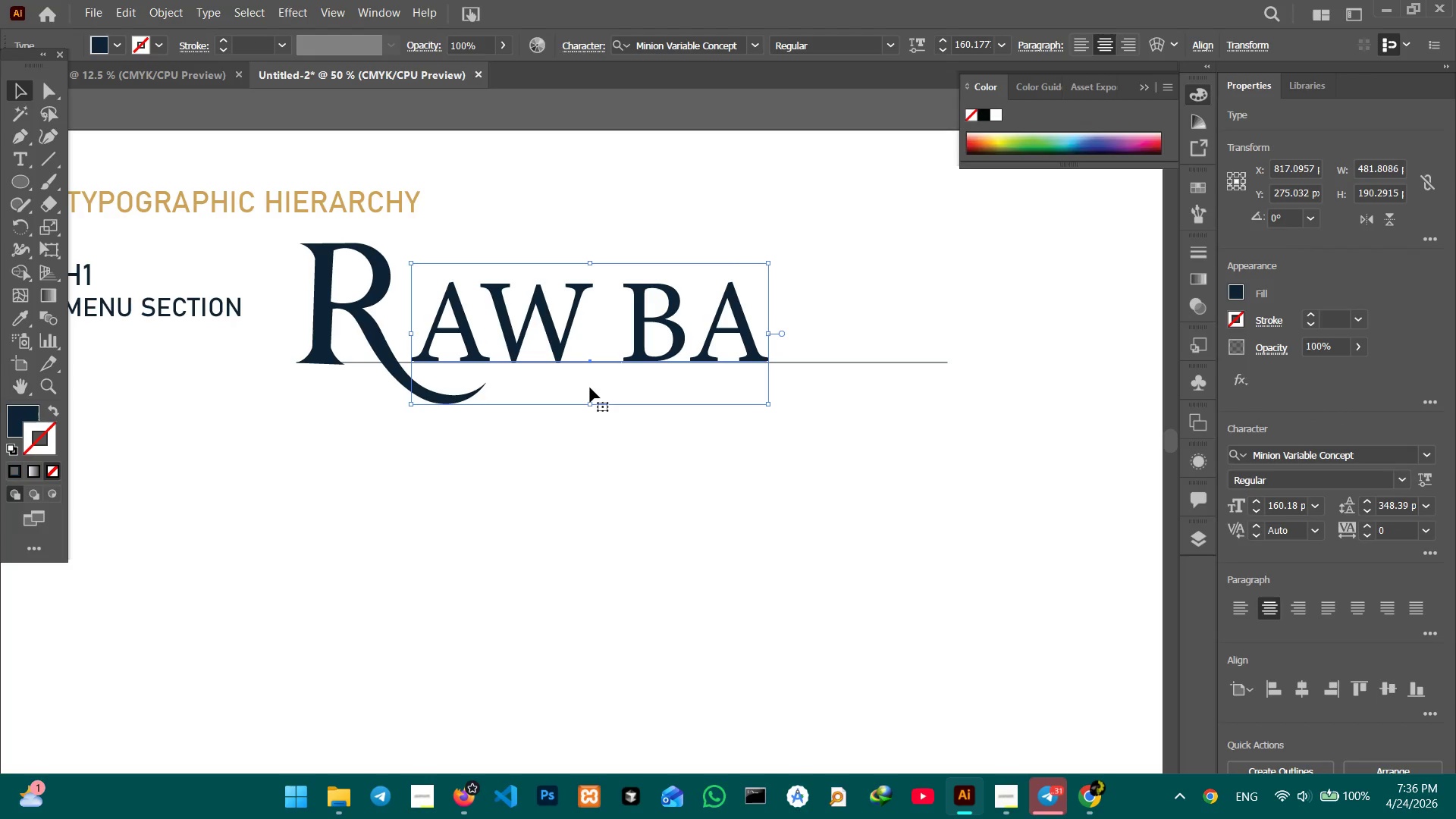 
left_click([362, 325])
 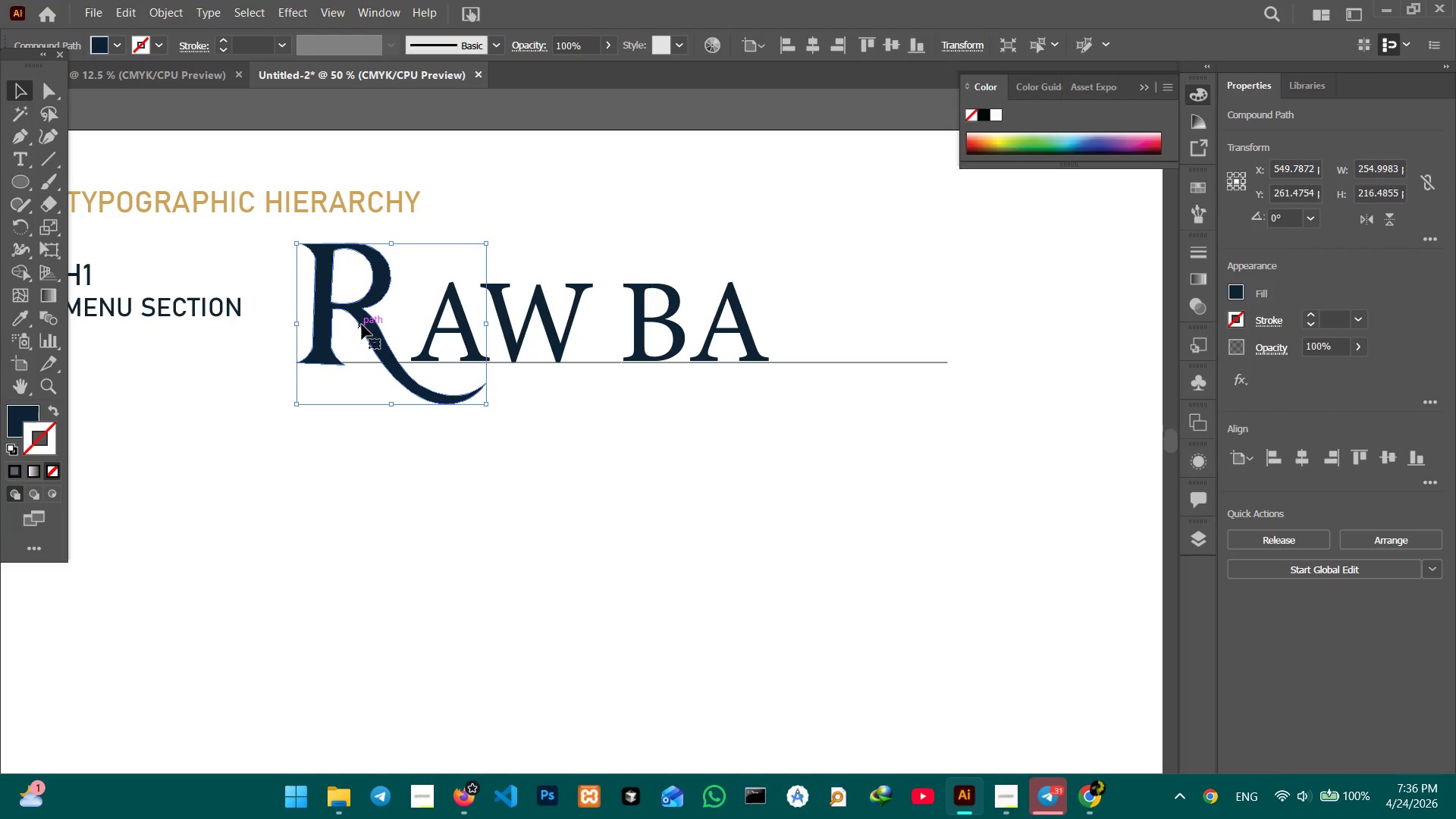 
key(Control+C)
 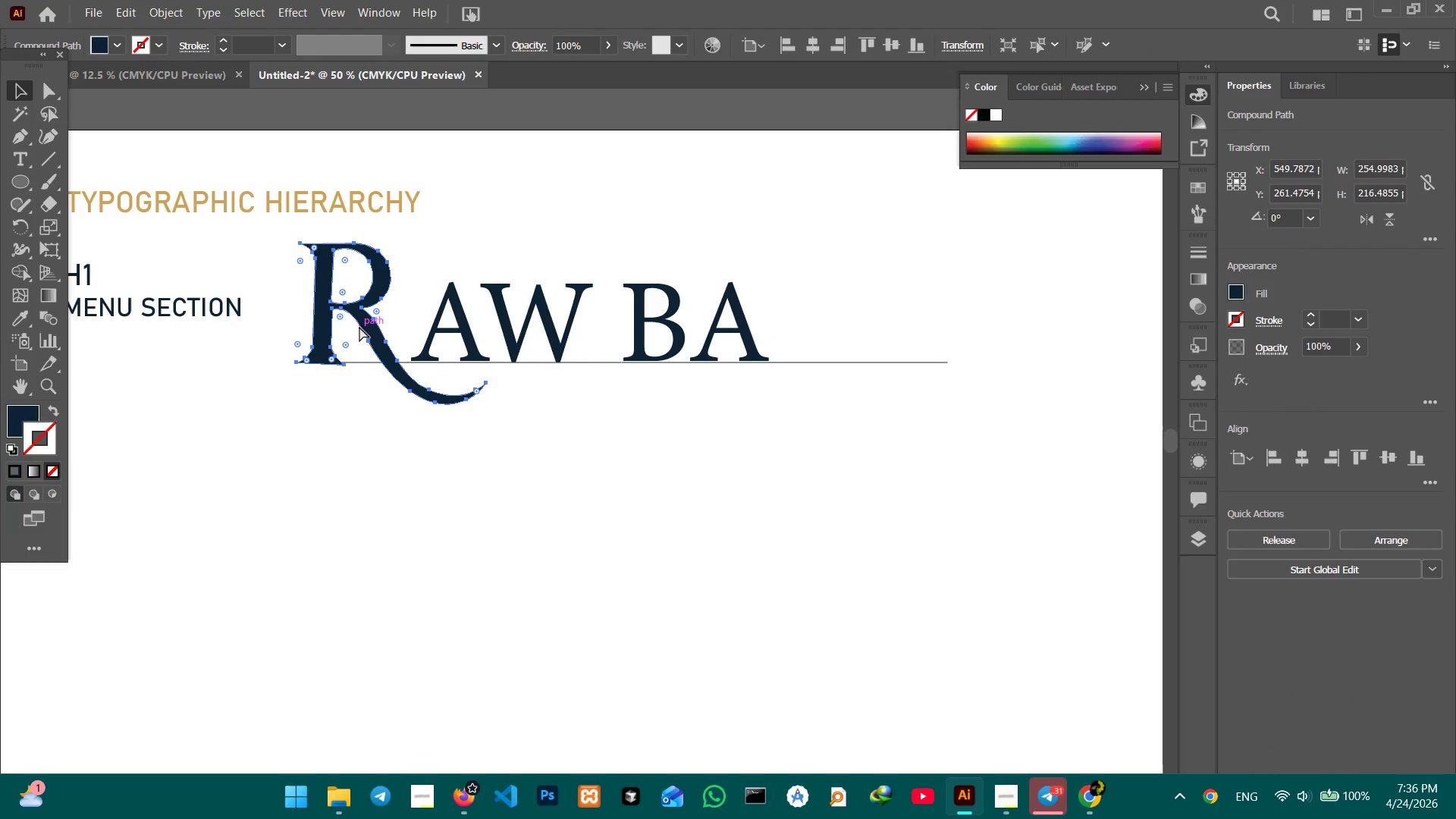 
key(Control+V)
 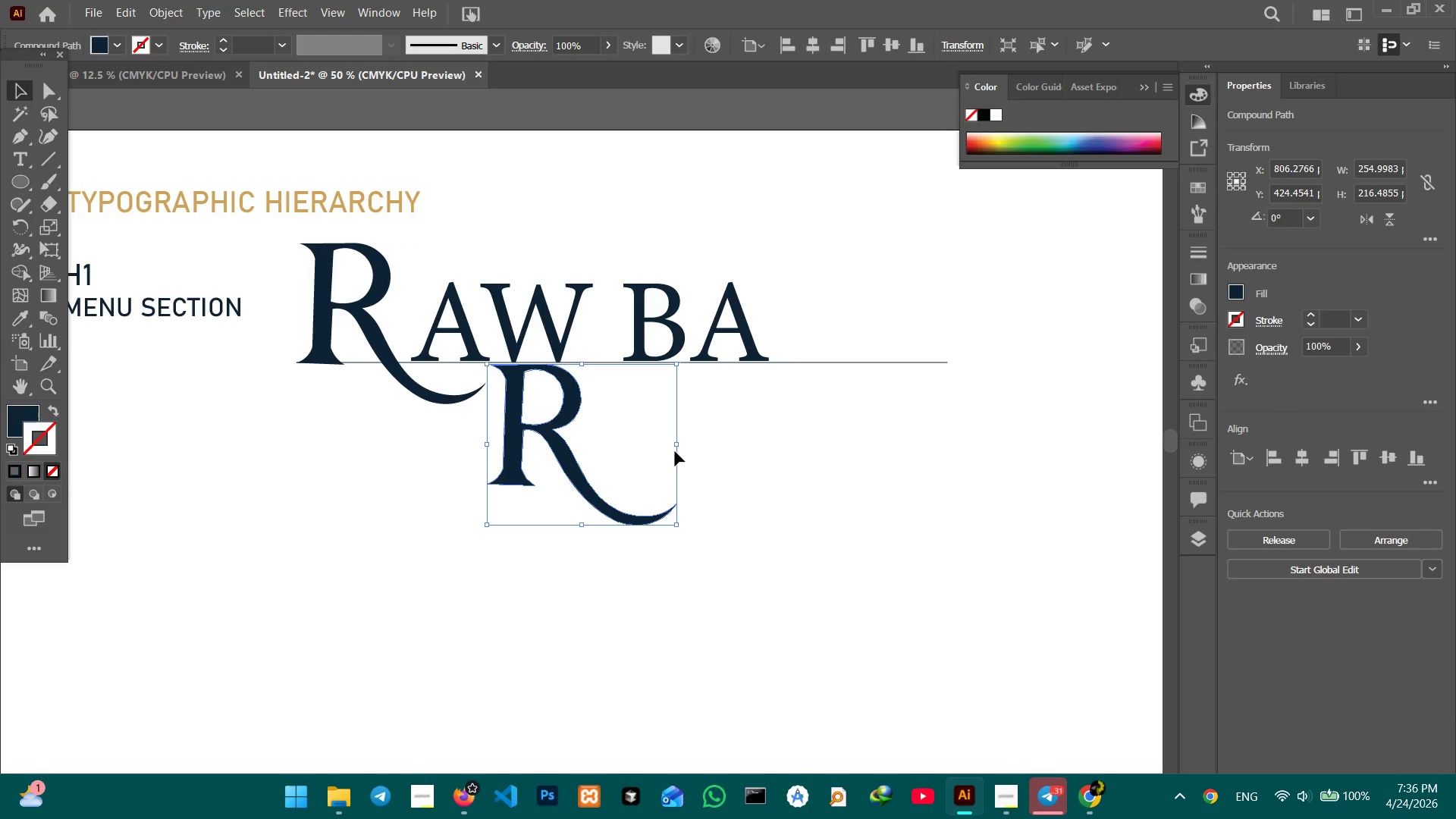 
hold_key(key=ShiftLeft, duration=0.7)
left_click_drag(start_coordinate=[676, 445], to_coordinate=[595, 433])
 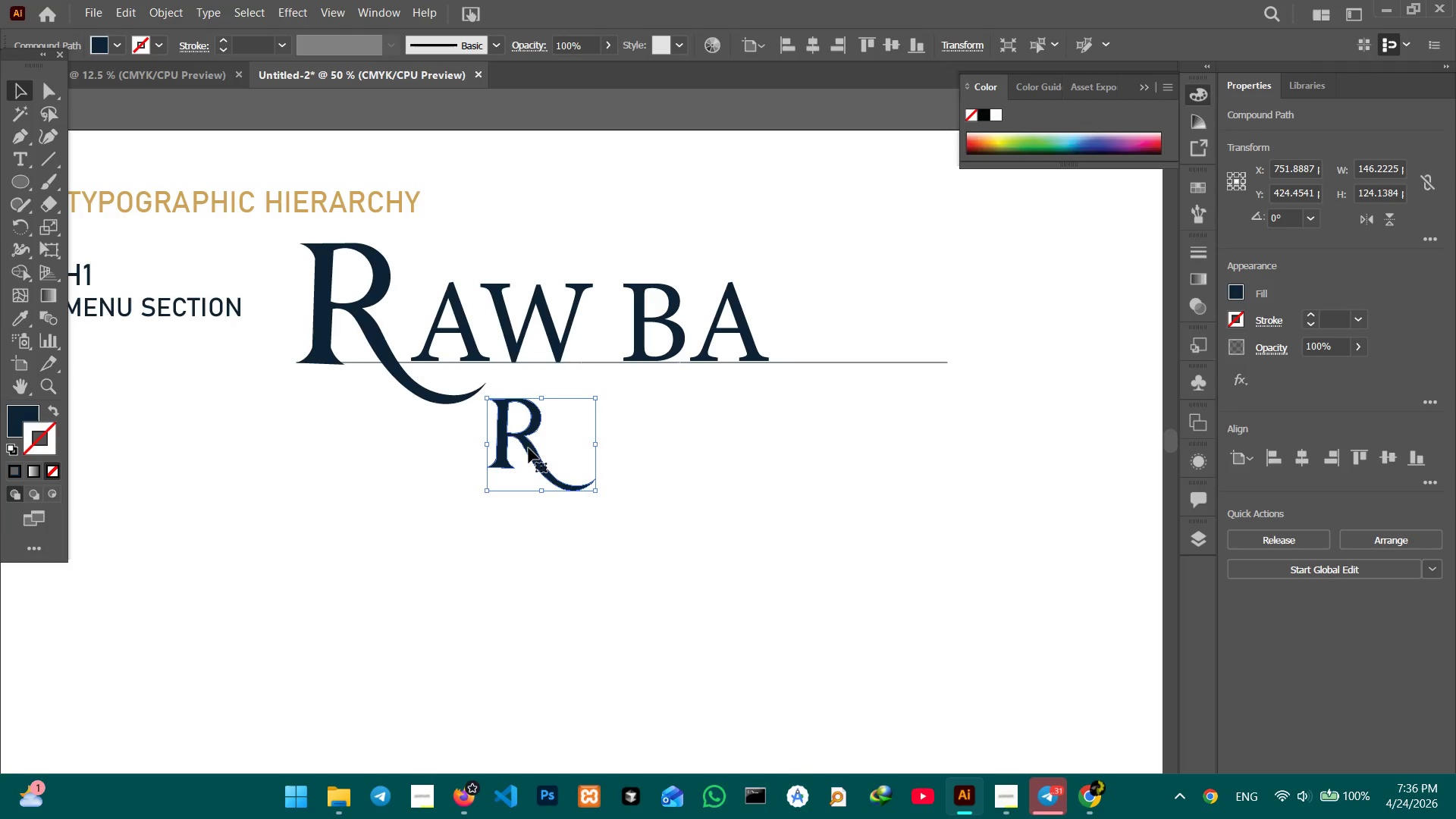 
left_click_drag(start_coordinate=[529, 448], to_coordinate=[818, 341])
 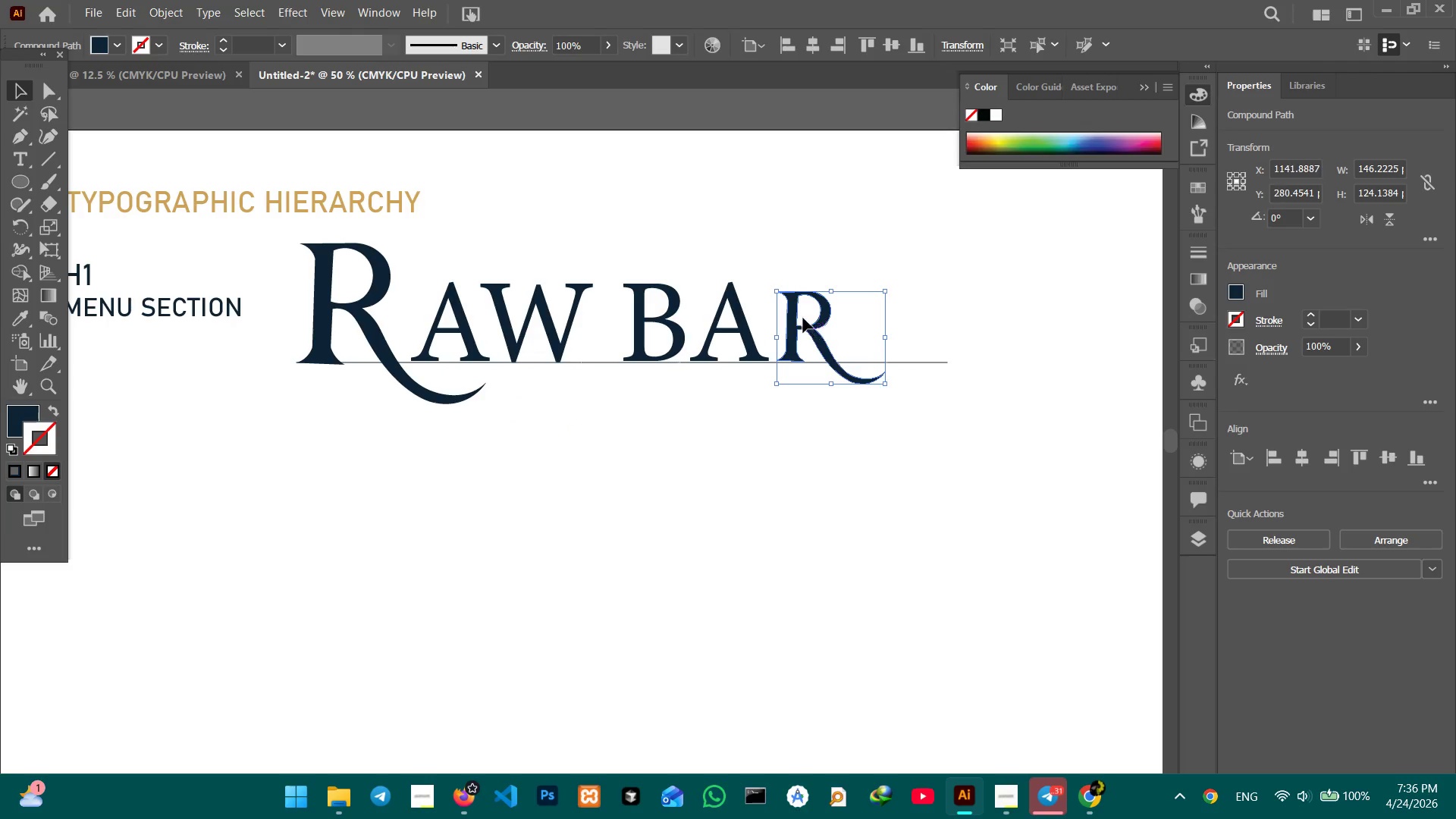 
hold_key(key=ShiftLeft, duration=2.33)
left_click_drag(start_coordinate=[827, 290], to_coordinate=[827, 282])
 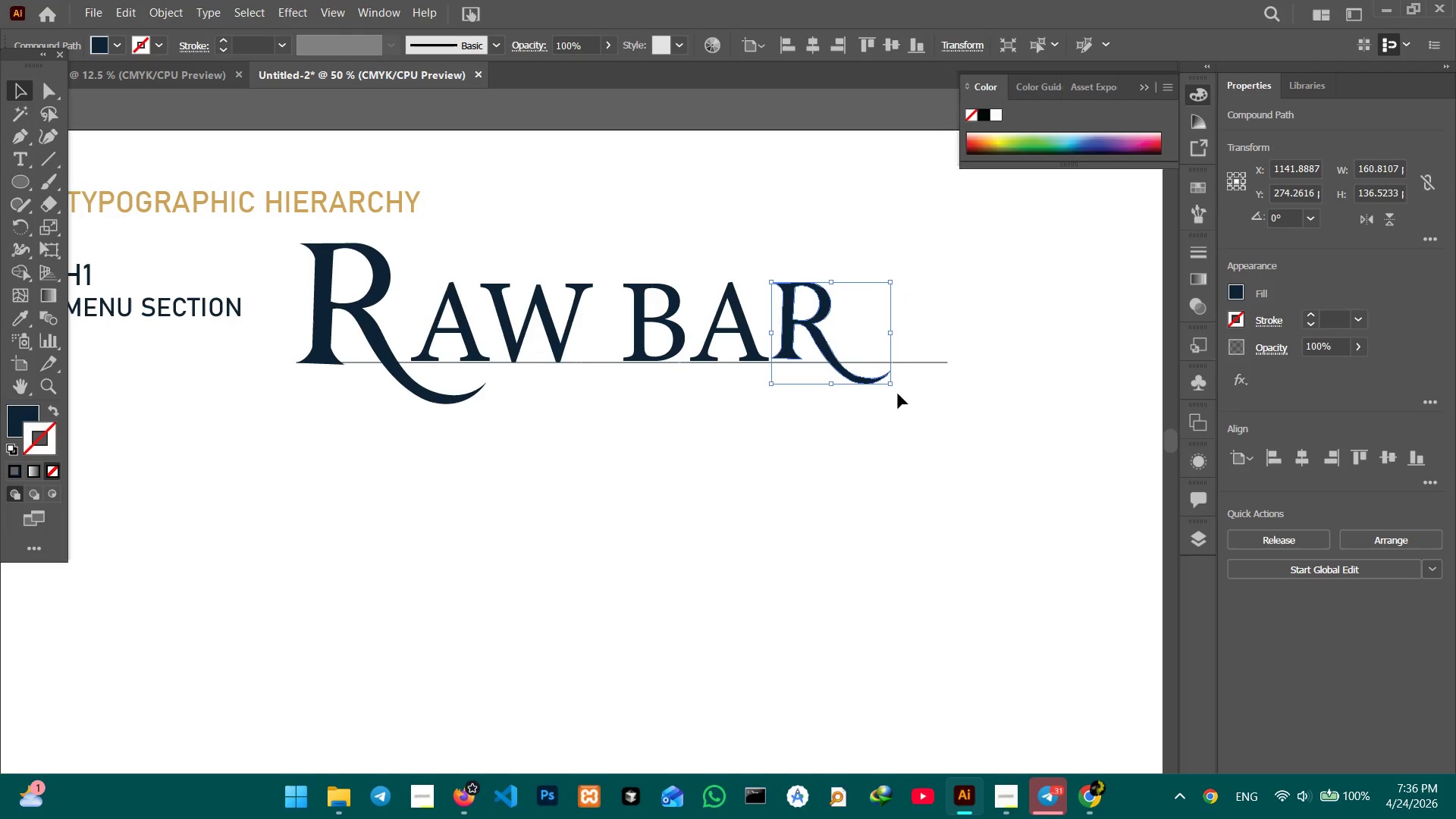 
left_click_drag(start_coordinate=[894, 392], to_coordinate=[896, 388])
 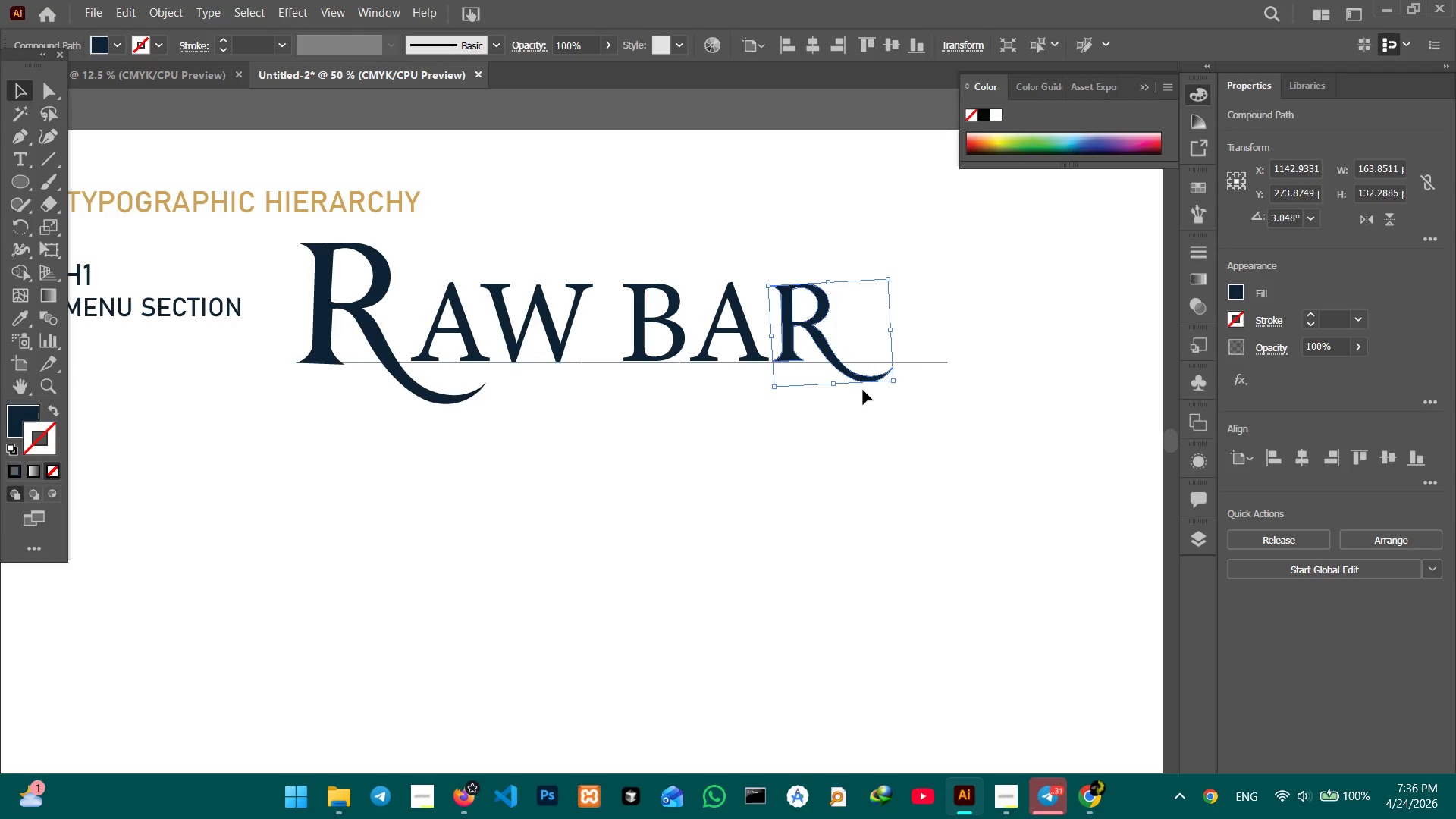 
key(Control+Z)
 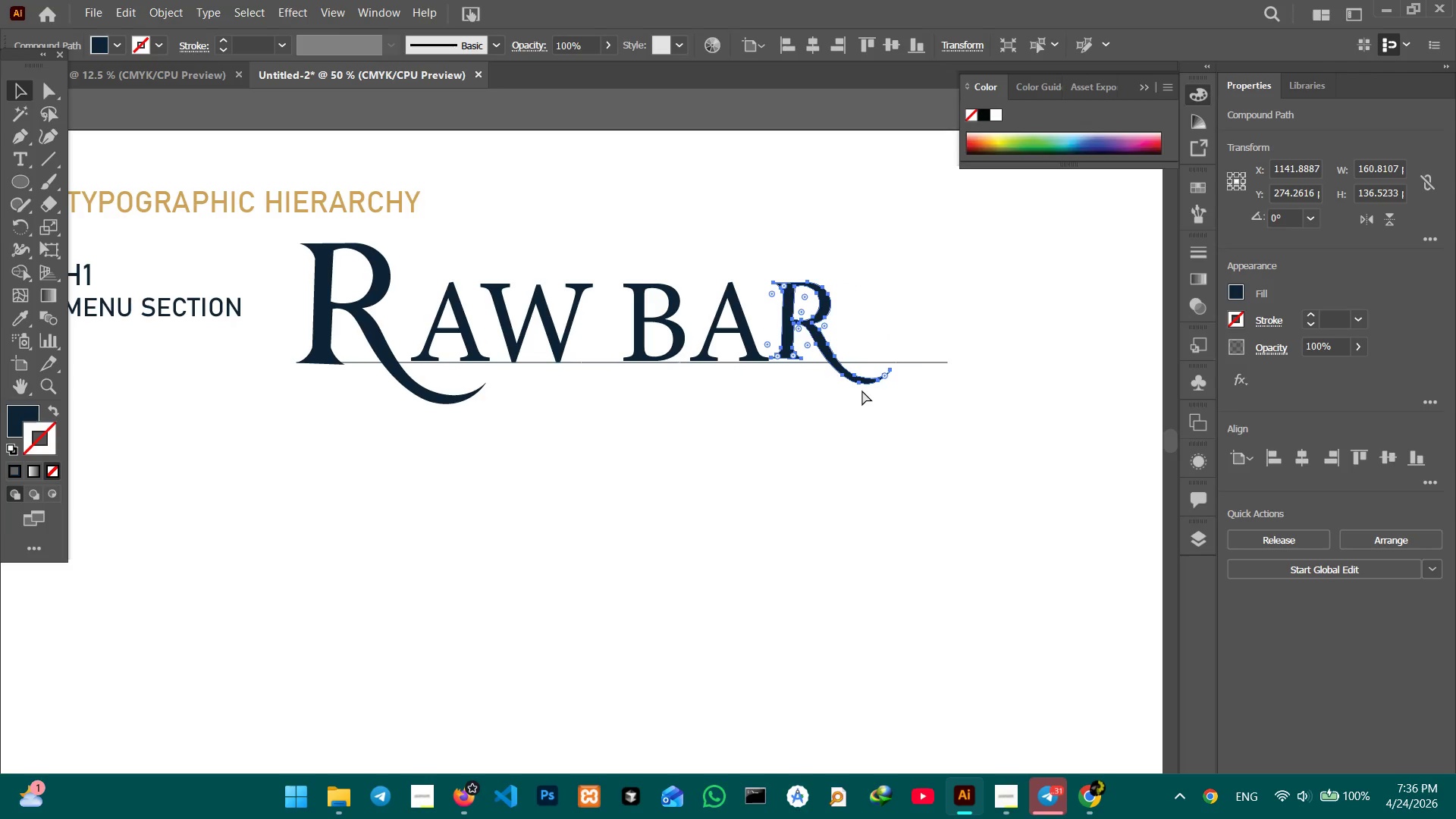 
key(Control+Equal)
 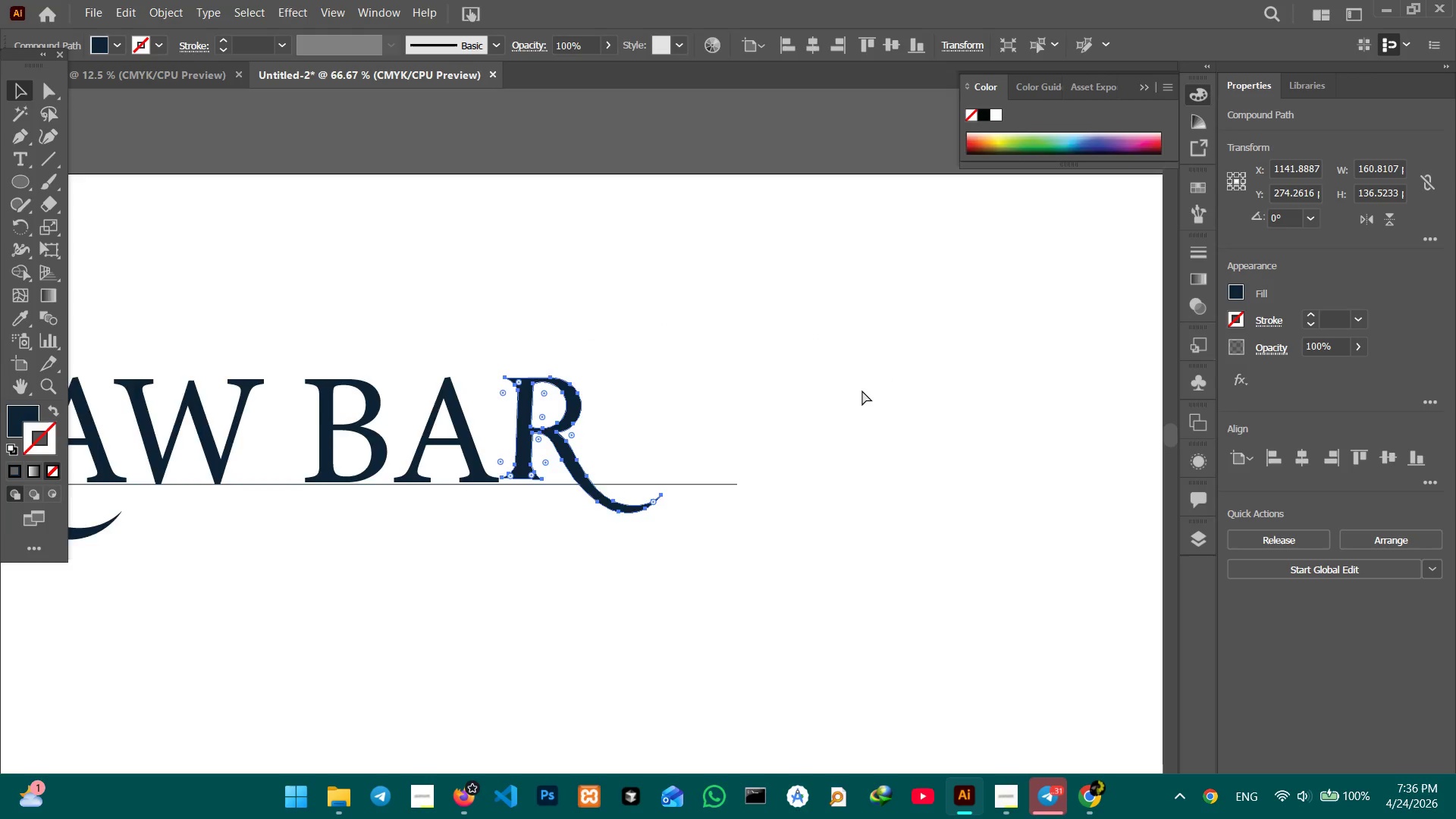 
key(Control+Equal)
 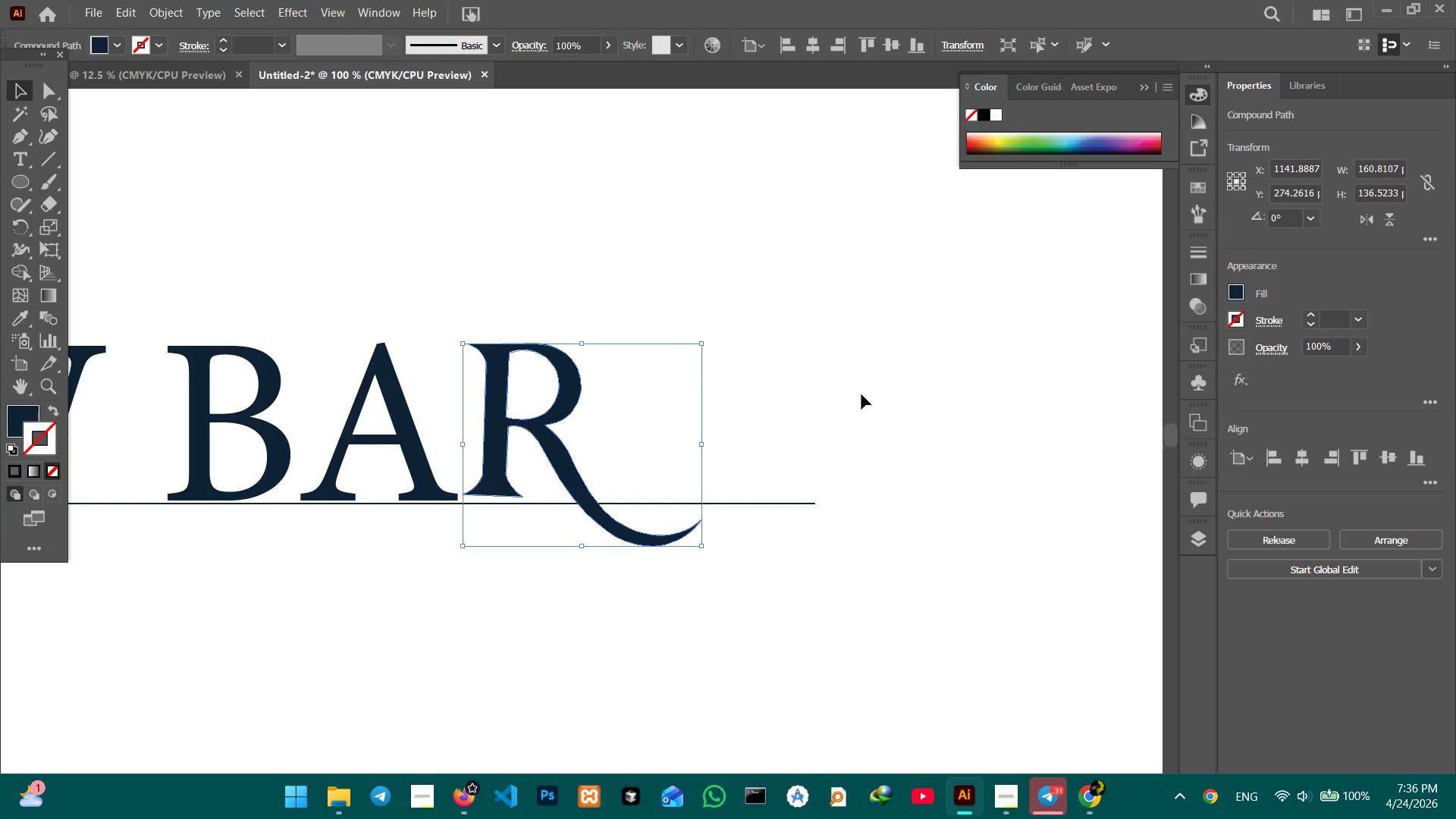 
hold_key(key=Space, duration=1.05)
 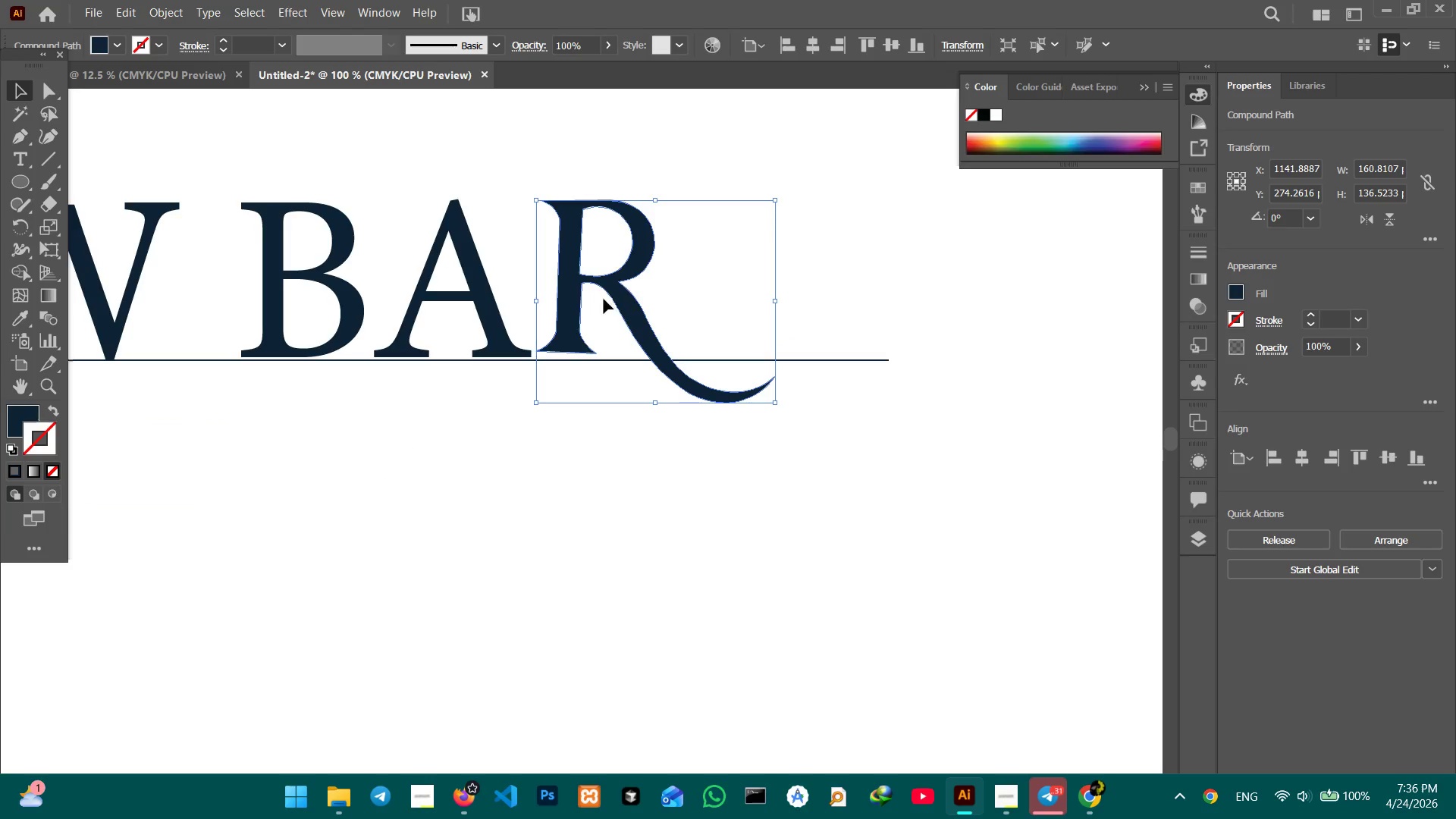 
left_click_drag(start_coordinate=[607, 446], to_coordinate=[680, 303])
 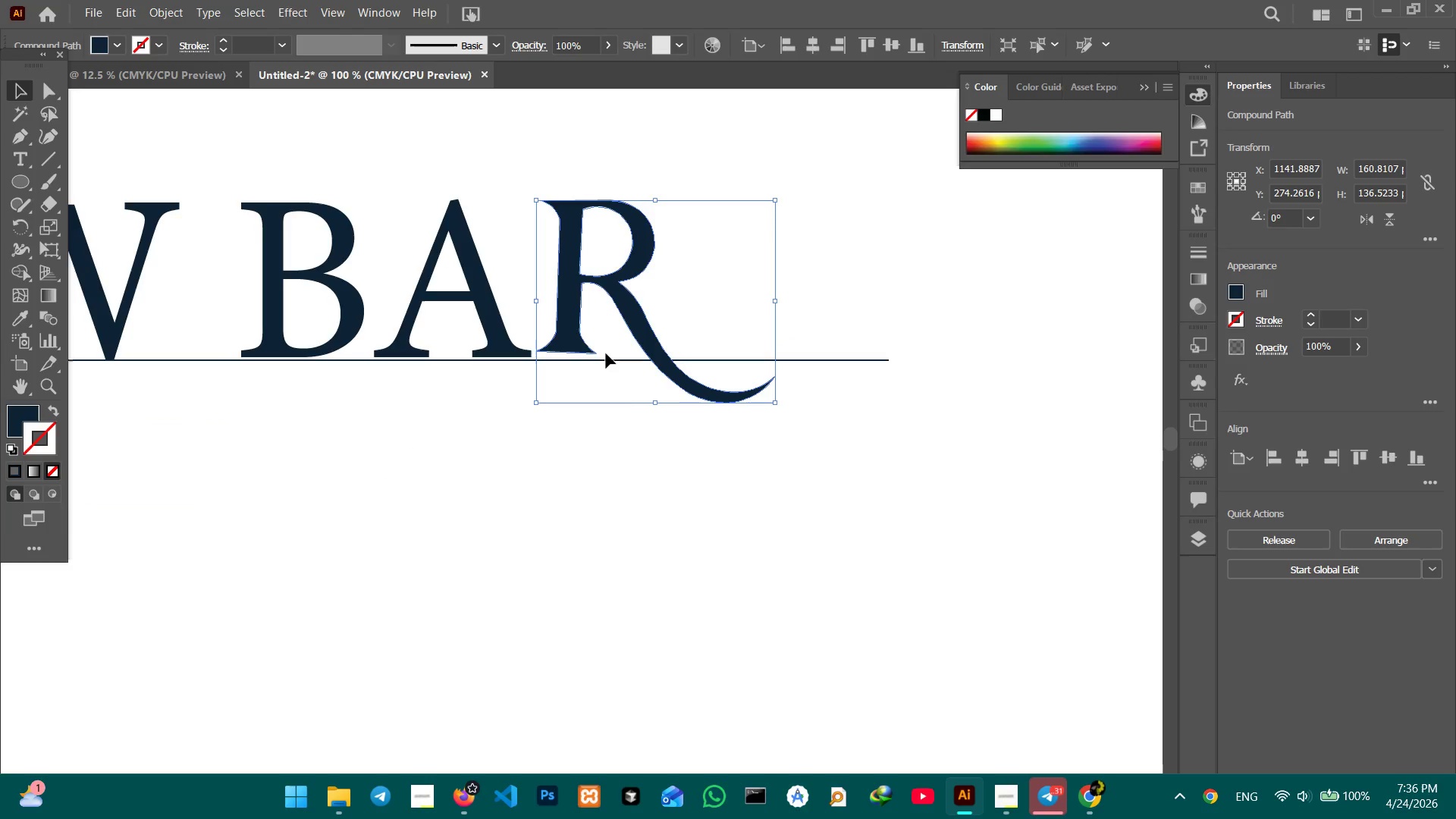 
hold_key(key=ShiftLeft, duration=1.64)
left_click_drag(start_coordinate=[653, 406], to_coordinate=[653, 411])
 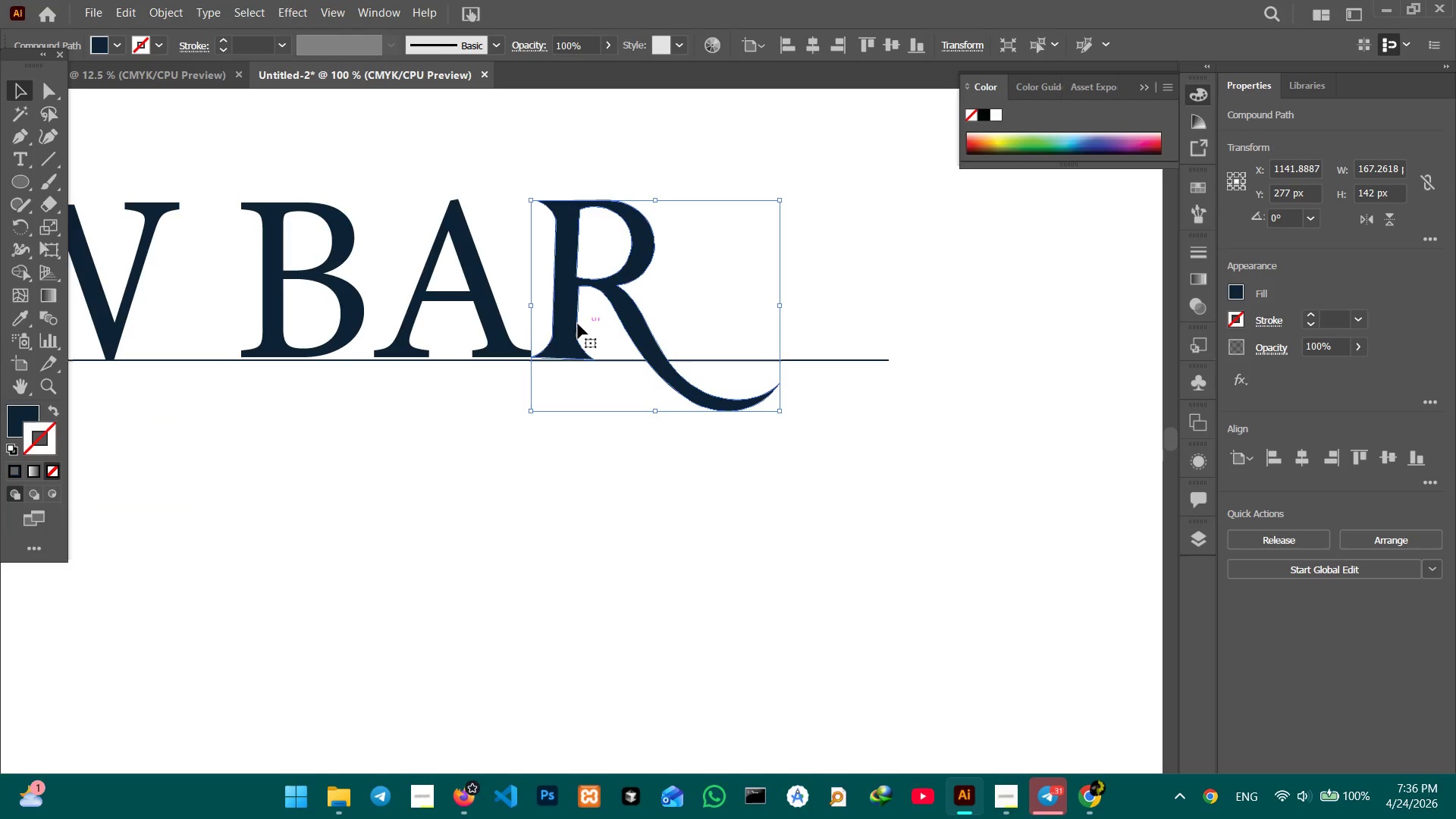 
left_click_drag(start_coordinate=[570, 326], to_coordinate=[584, 328])
 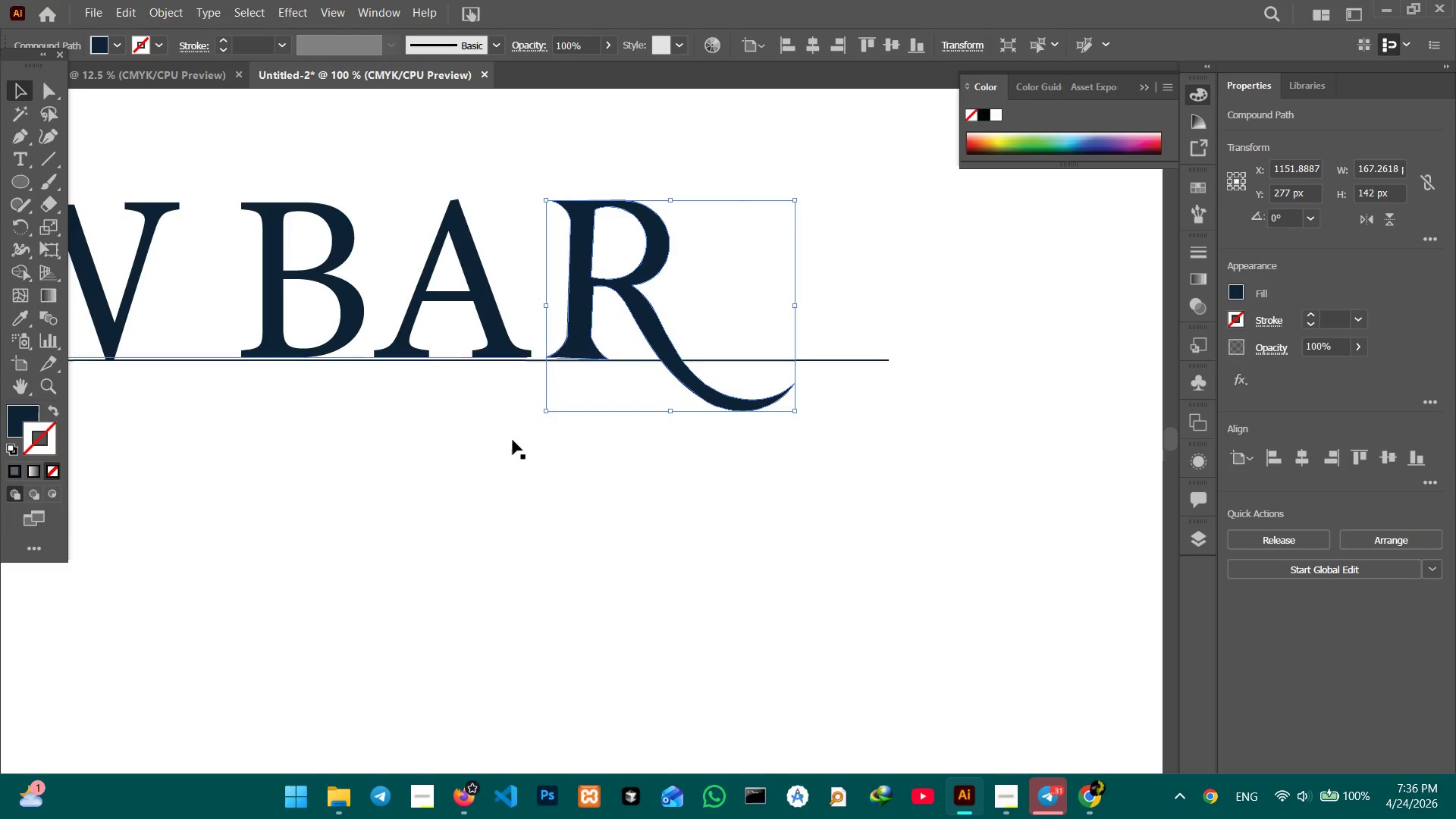 
left_click([500, 471])
 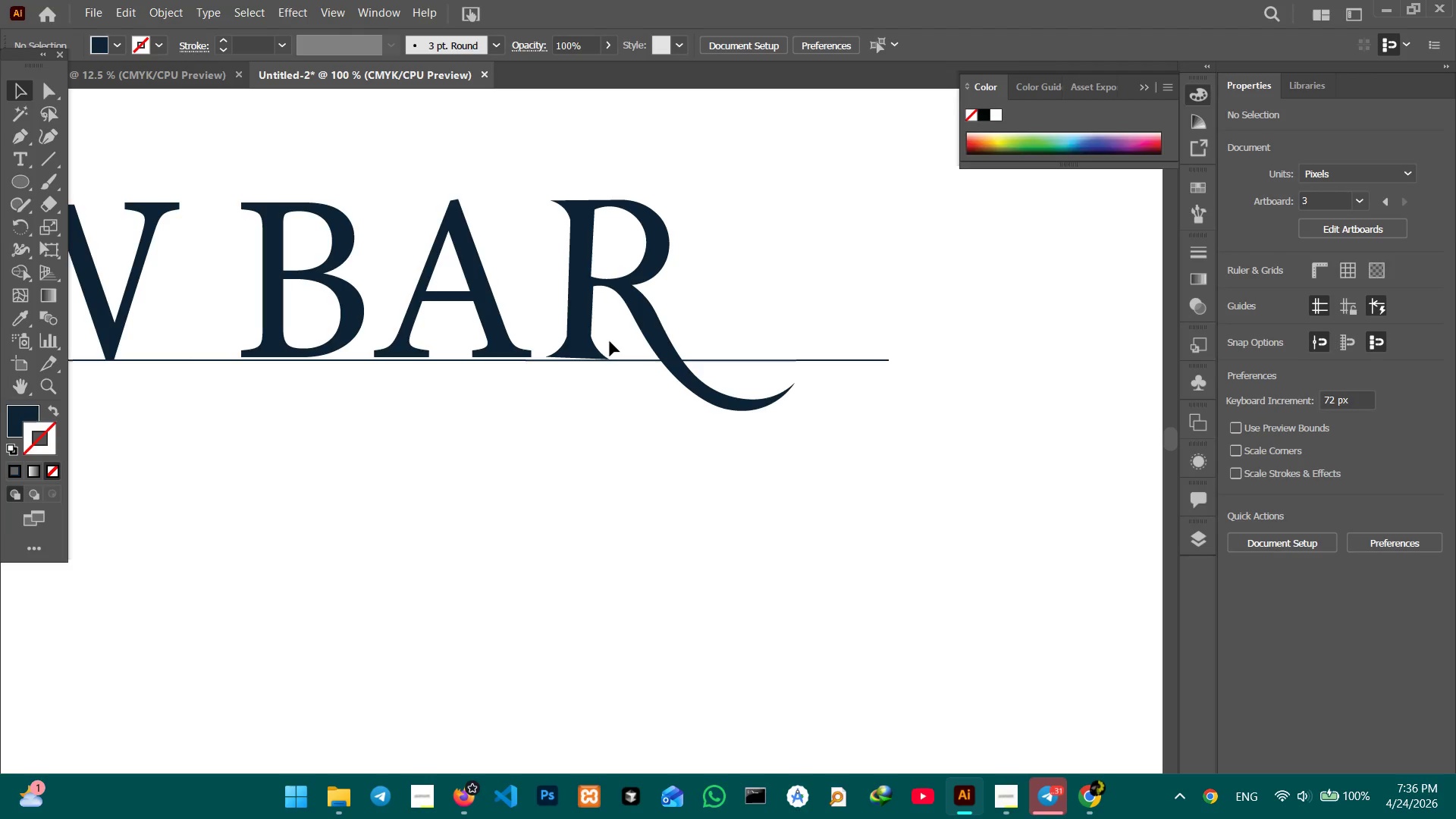 
left_click([586, 336])
 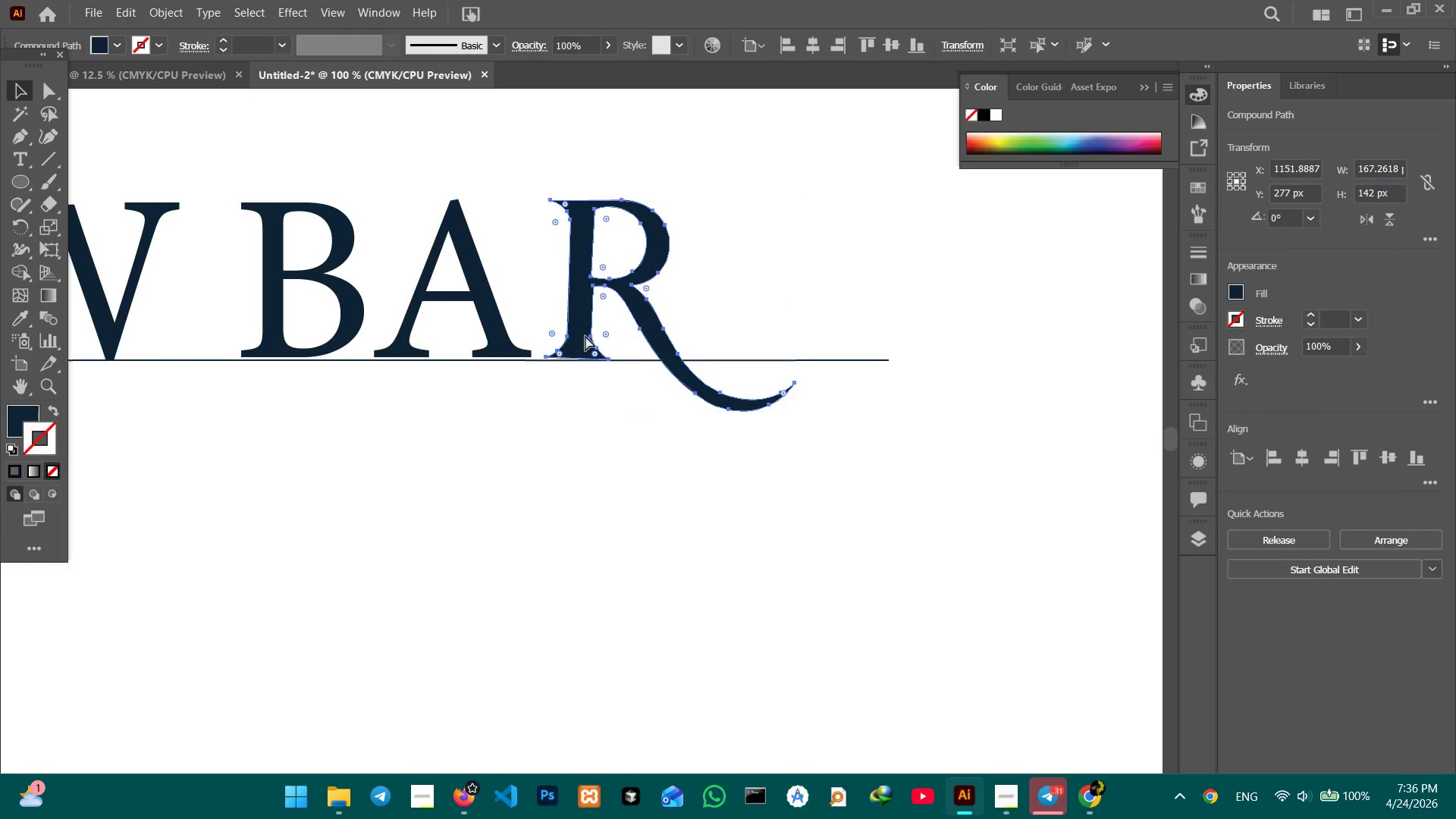 
key(Control+Equal)
 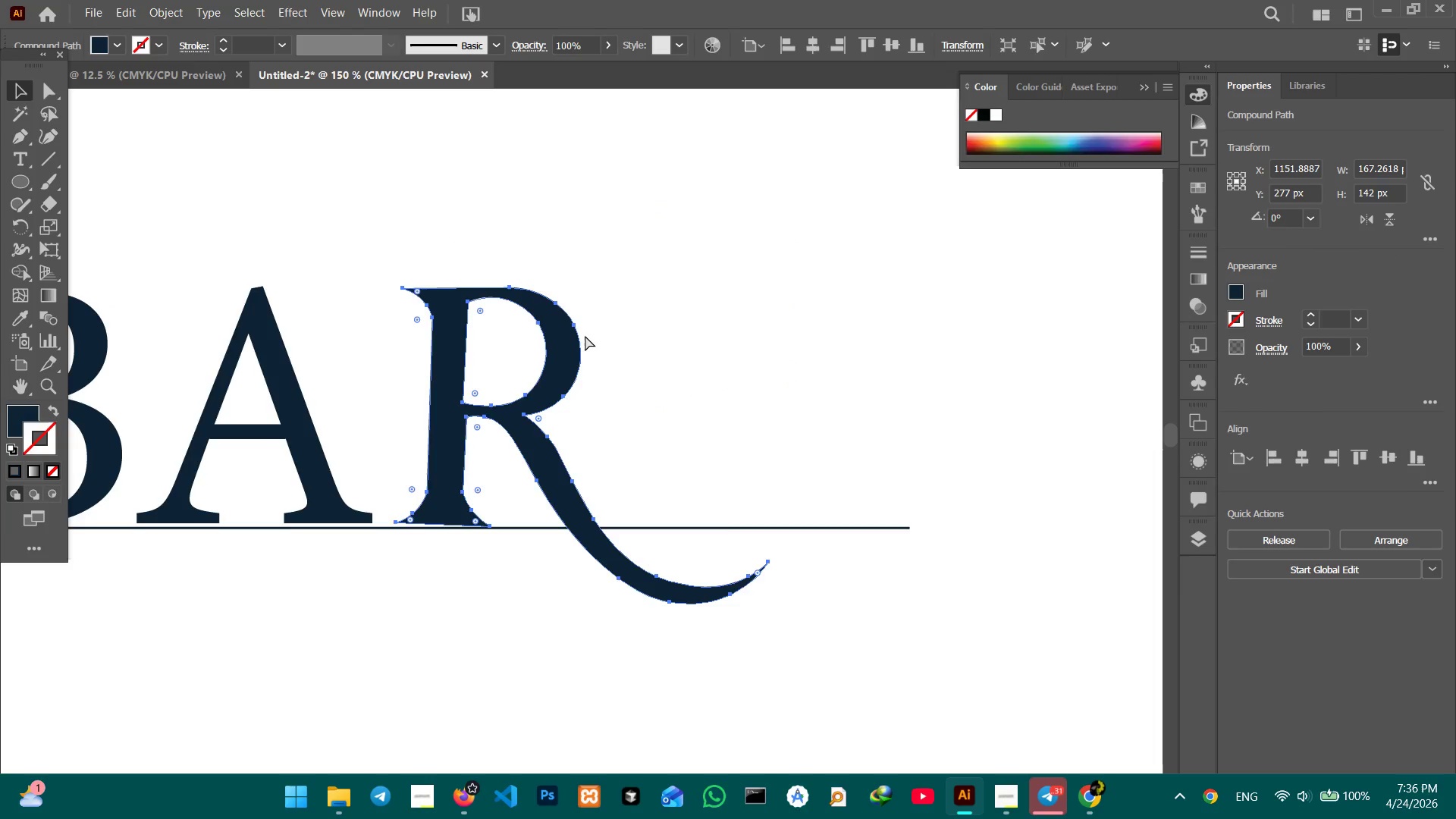 
key(Control+Equal)
 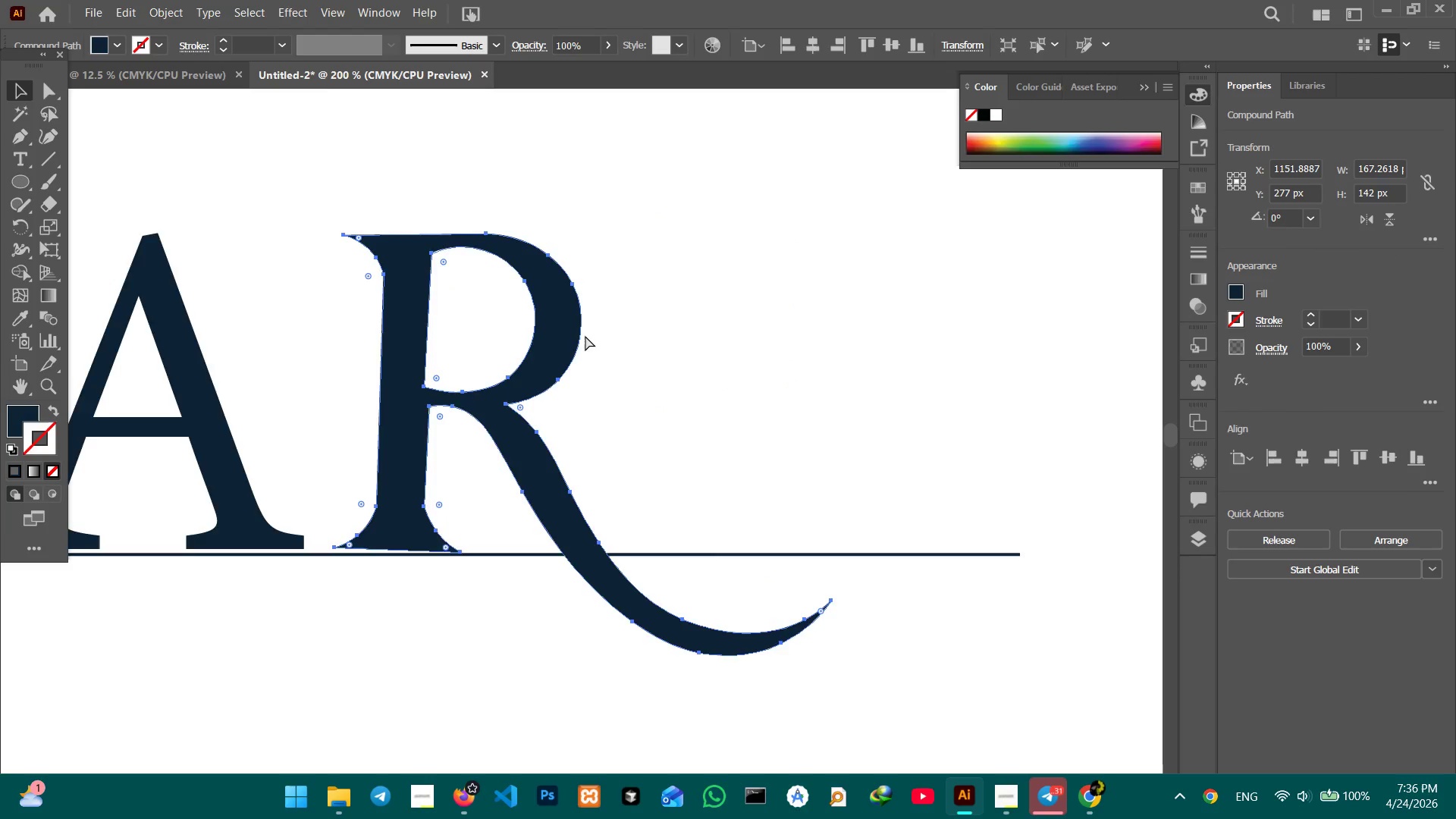 
key(Control+Equal)
 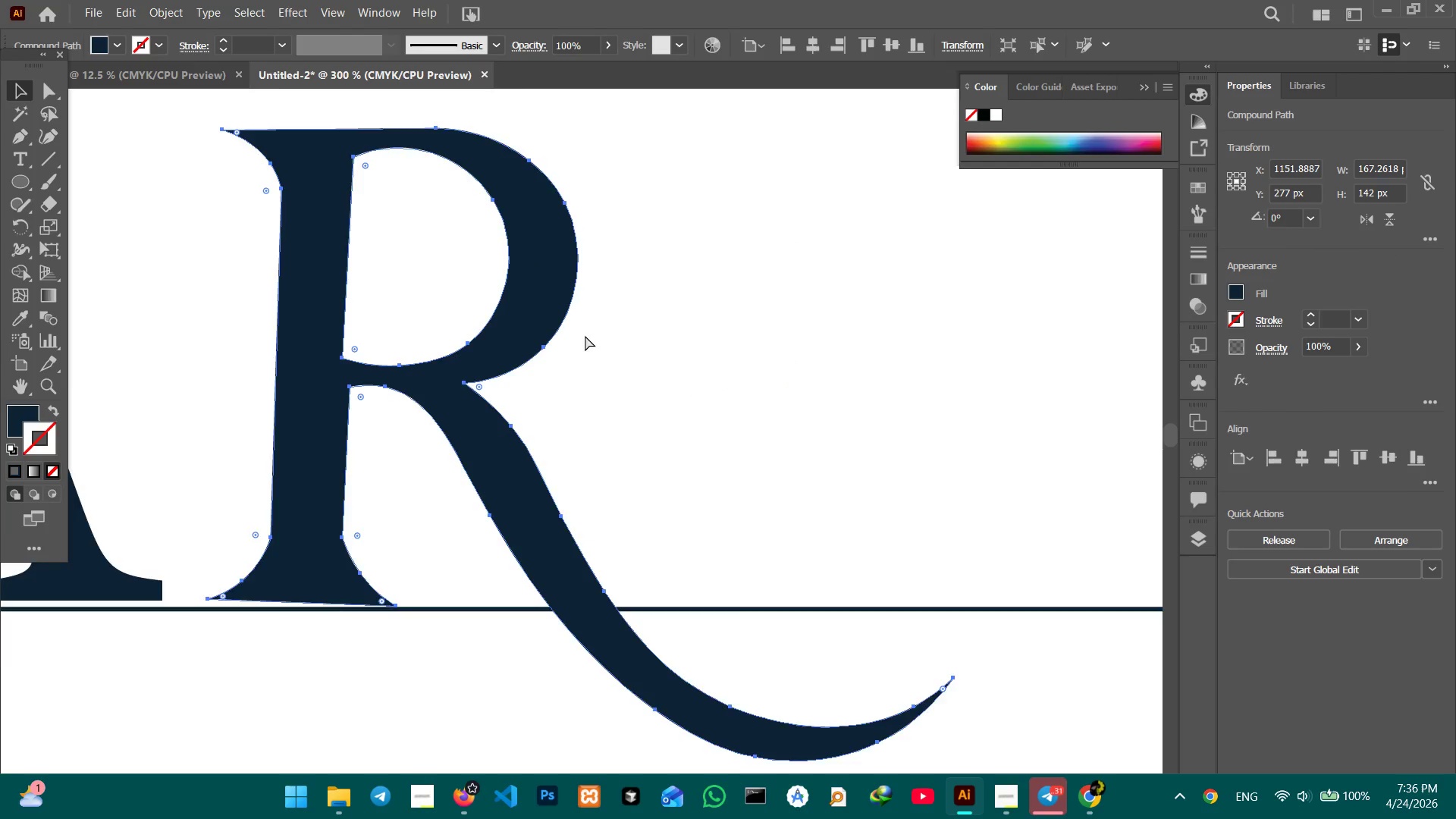 
key(Control+Equal)
 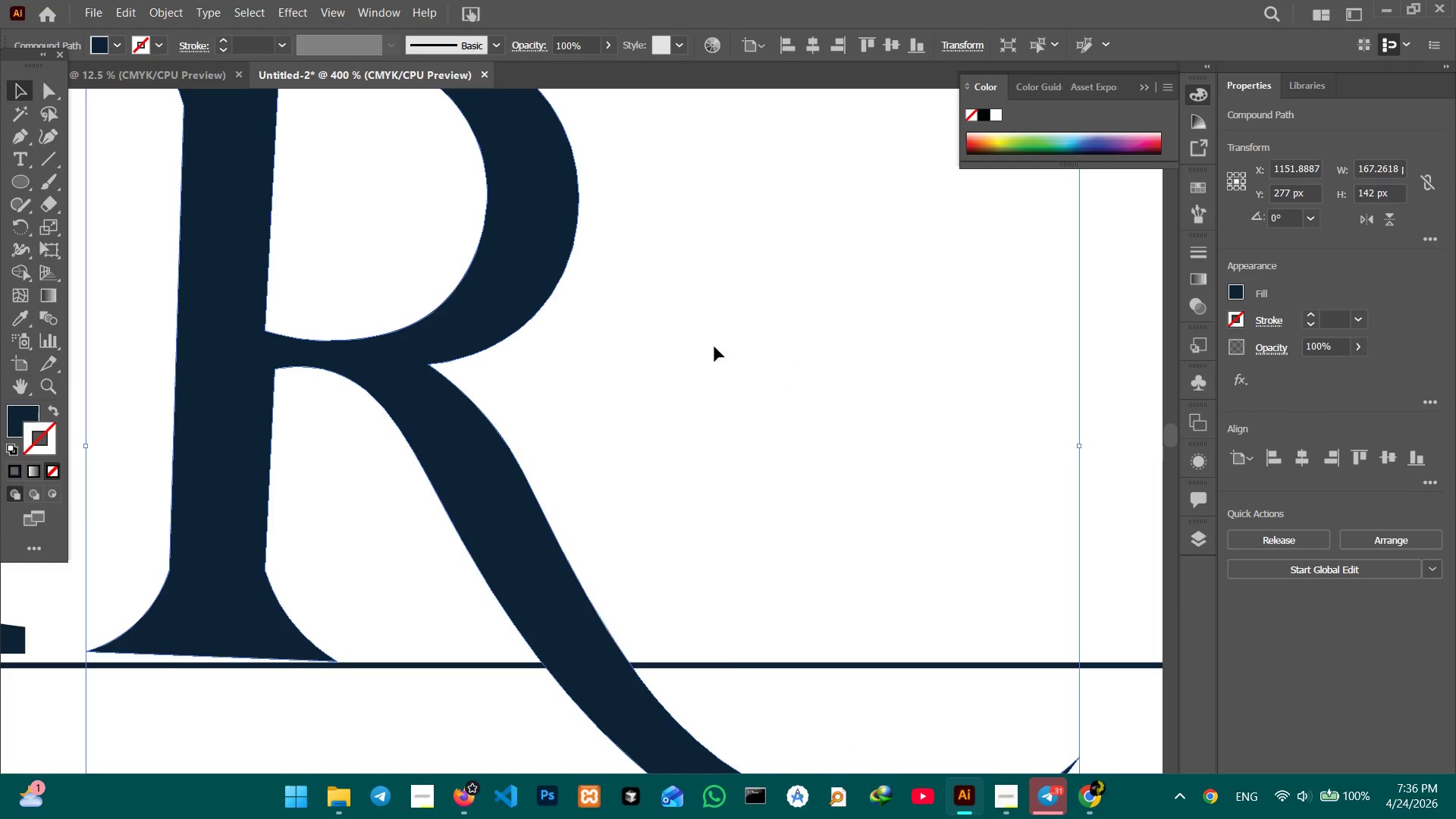 
hold_key(key=Space, duration=0.7)
 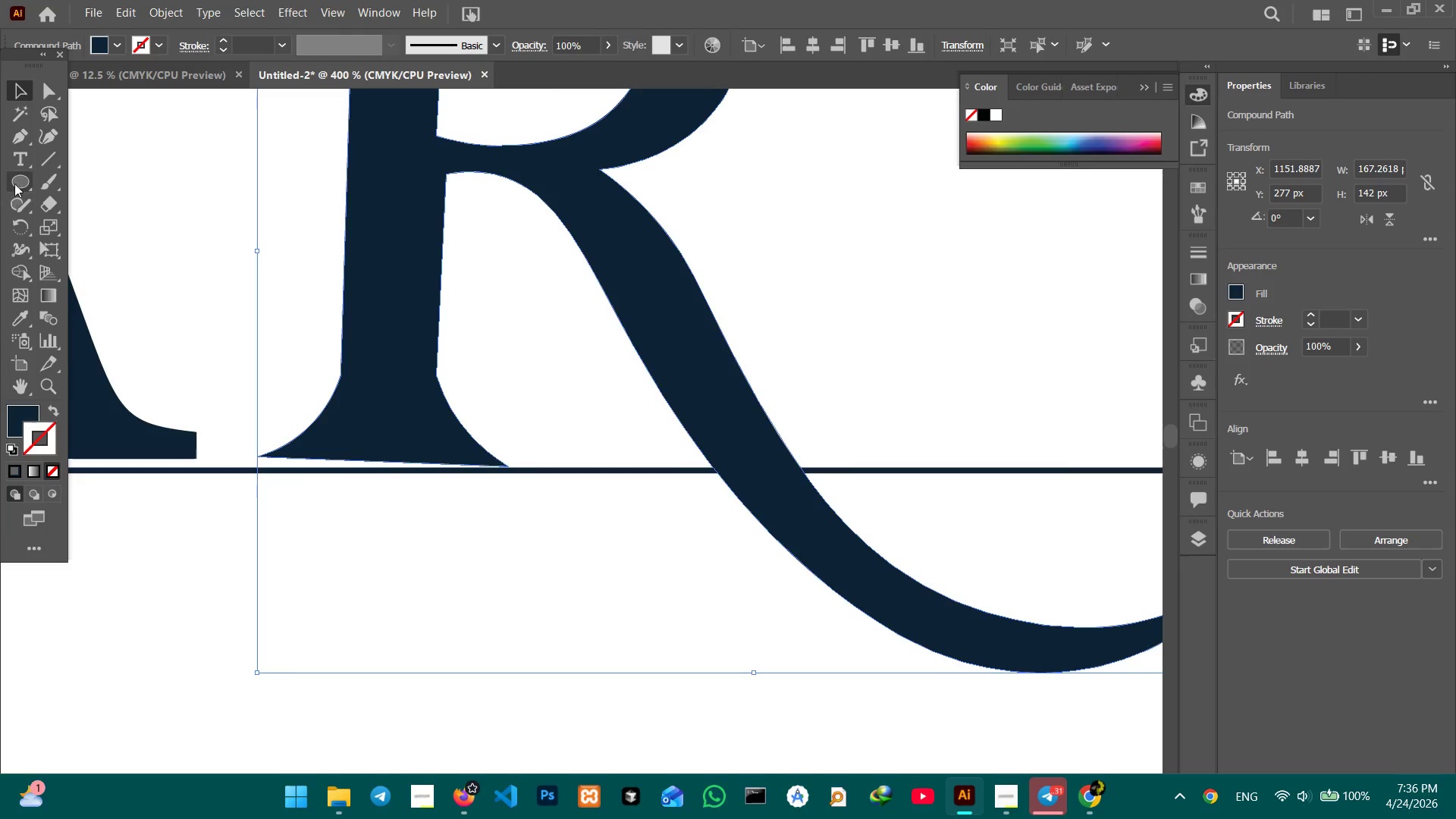 
left_click_drag(start_coordinate=[619, 414], to_coordinate=[790, 218])
 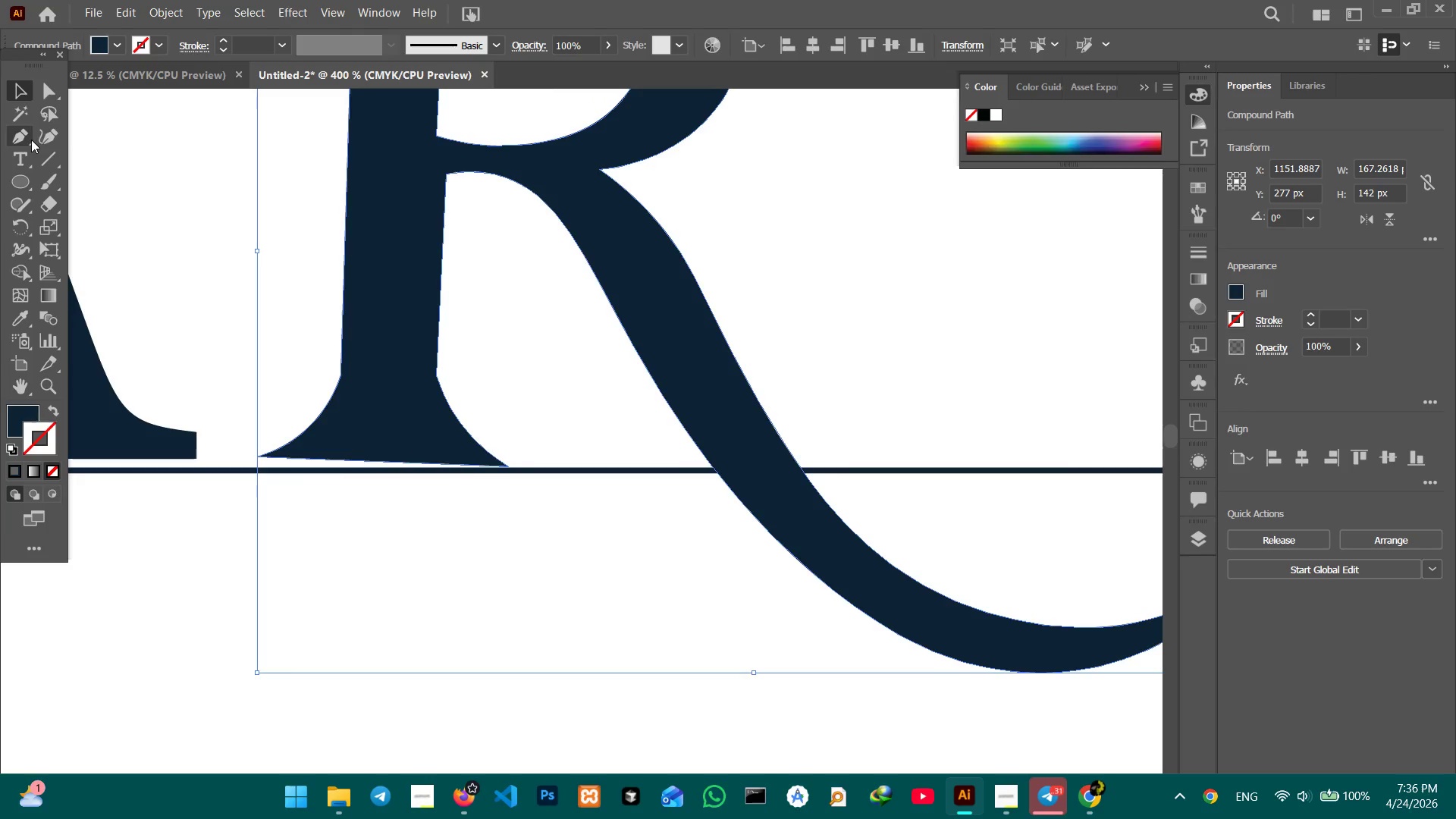 
left_click([46, 140])
 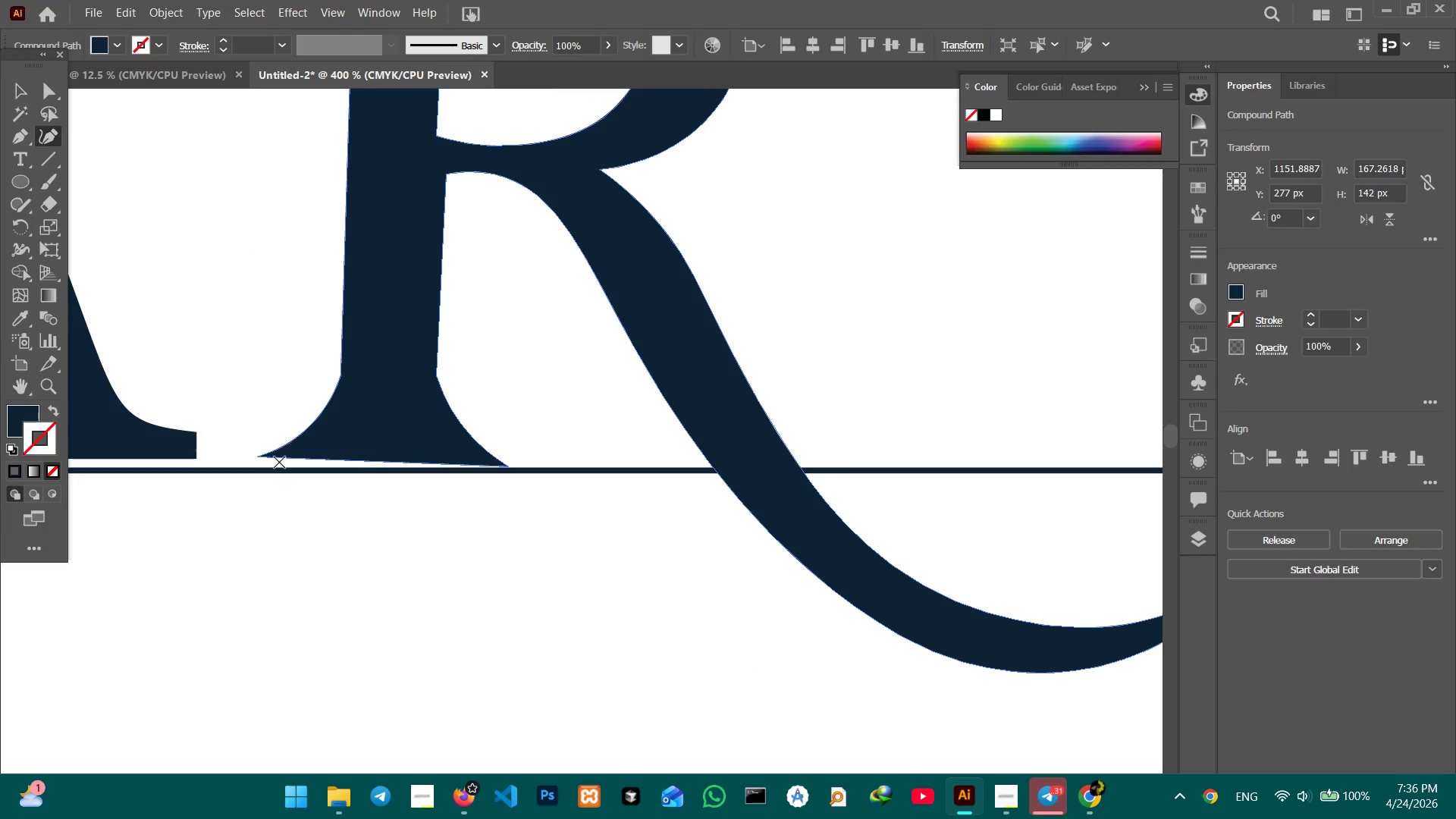 
left_click([281, 460])
 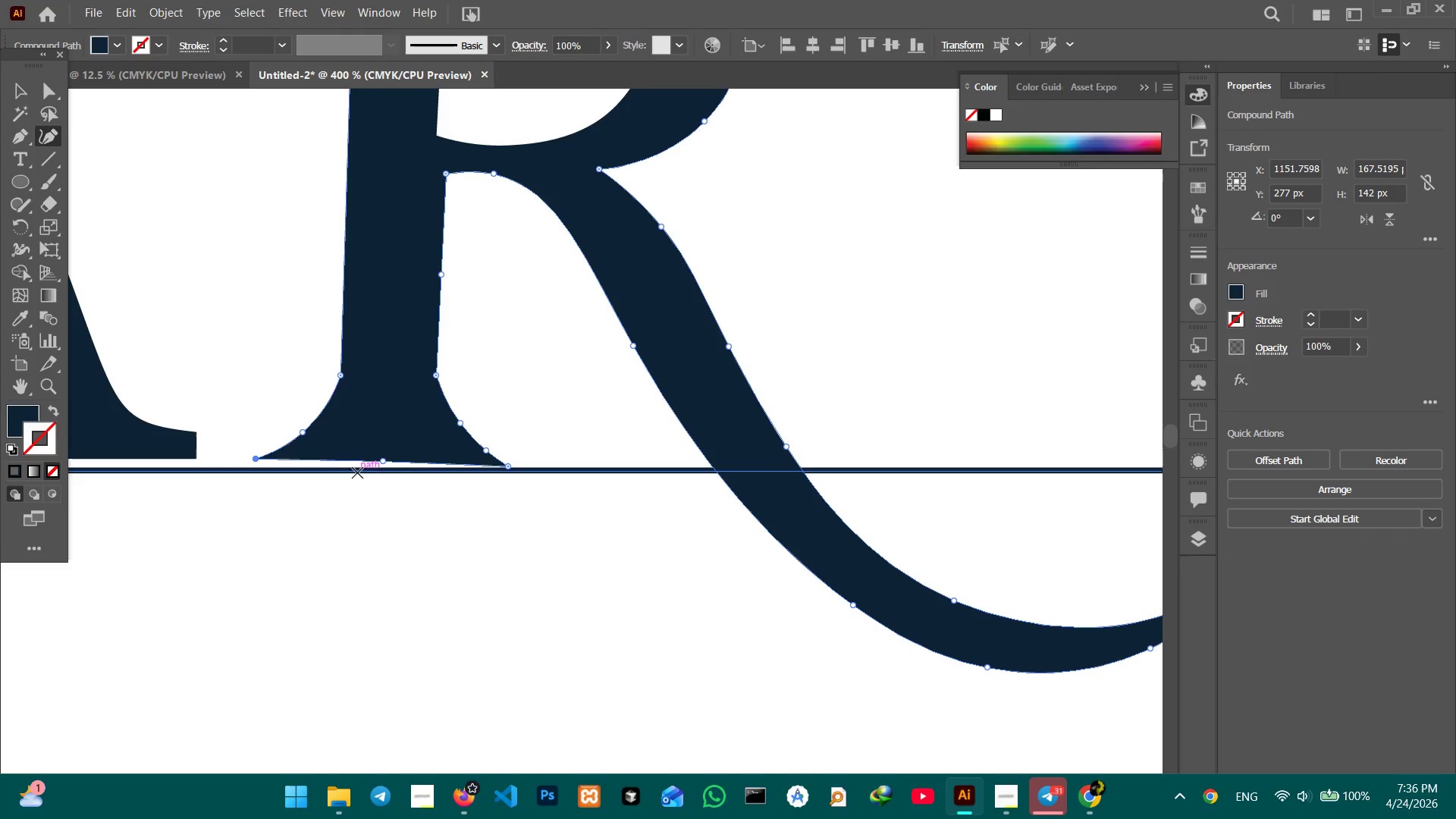 
left_click([385, 461])
 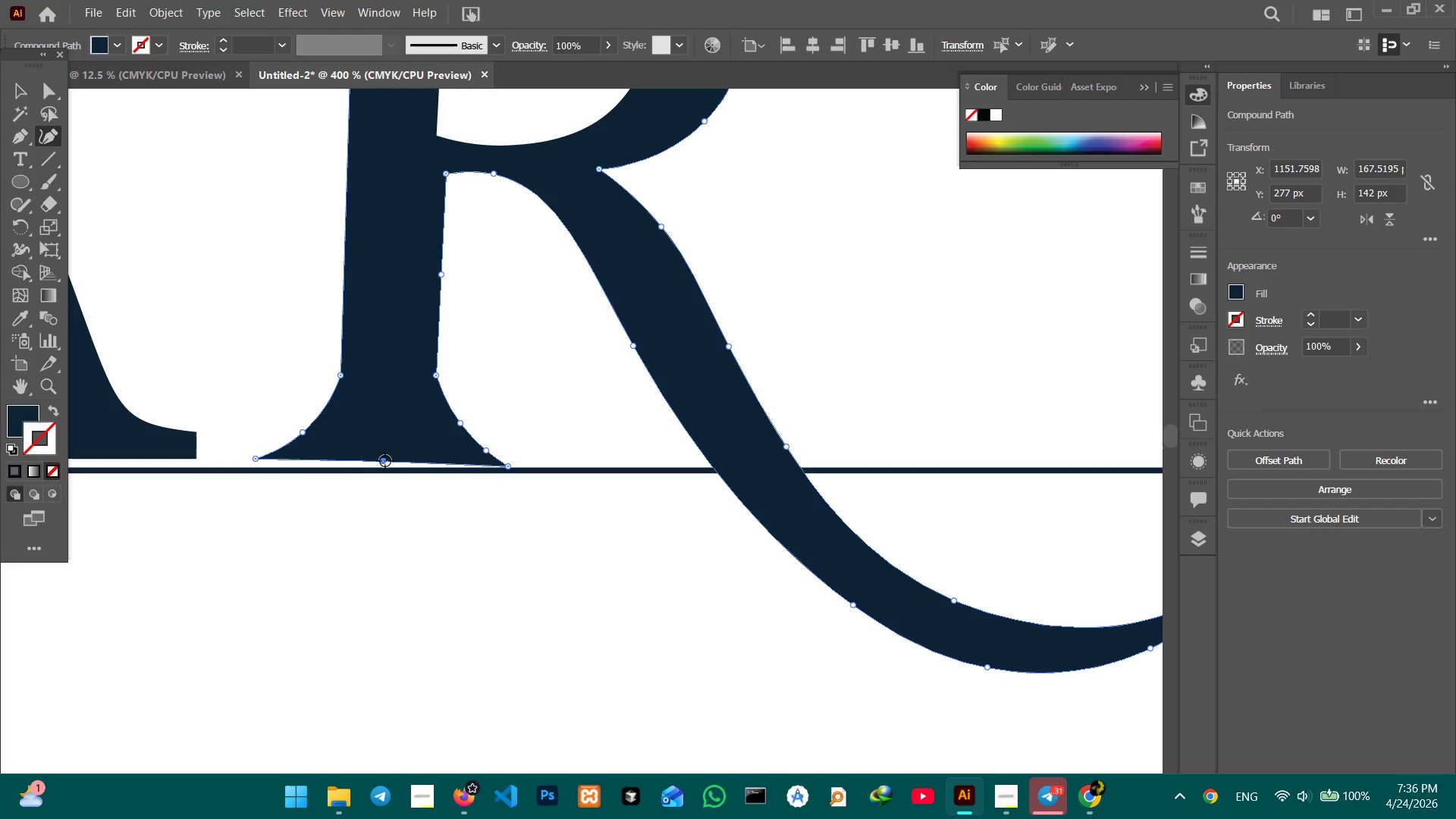 
key(Backspace)
 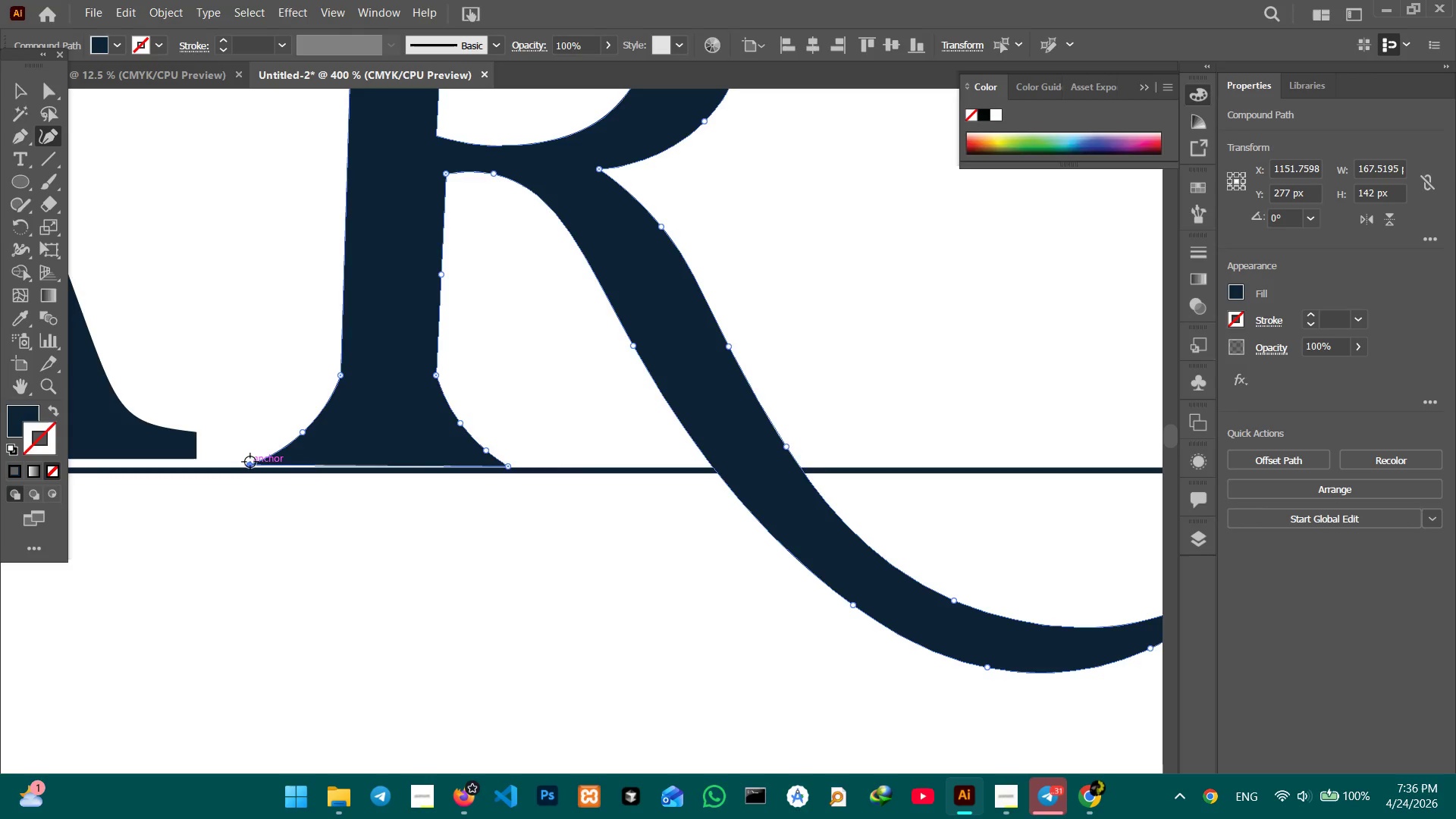 
wait(5.34)
 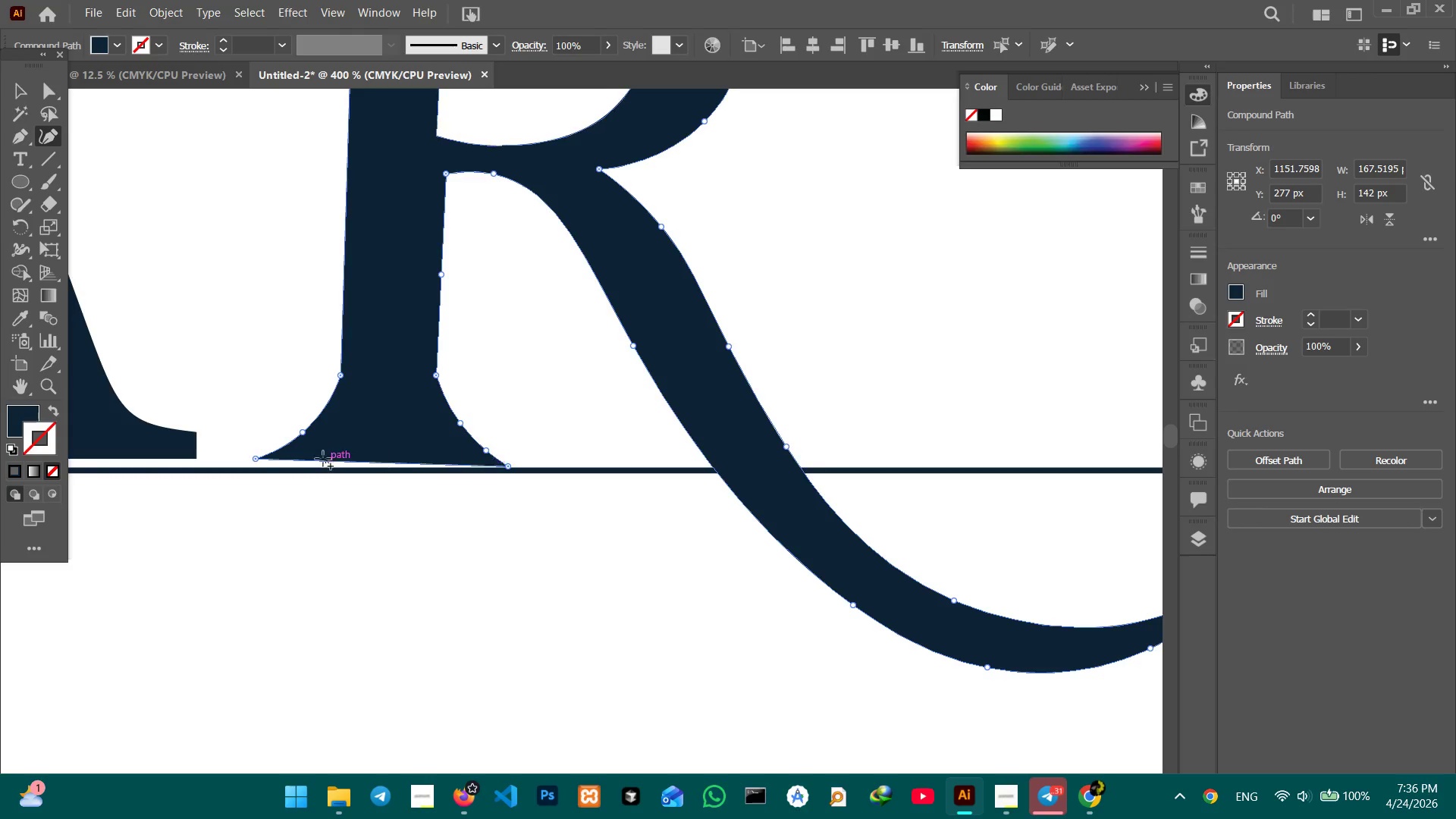 
left_click_drag(start_coordinate=[14, 92], to_coordinate=[20, 94])
 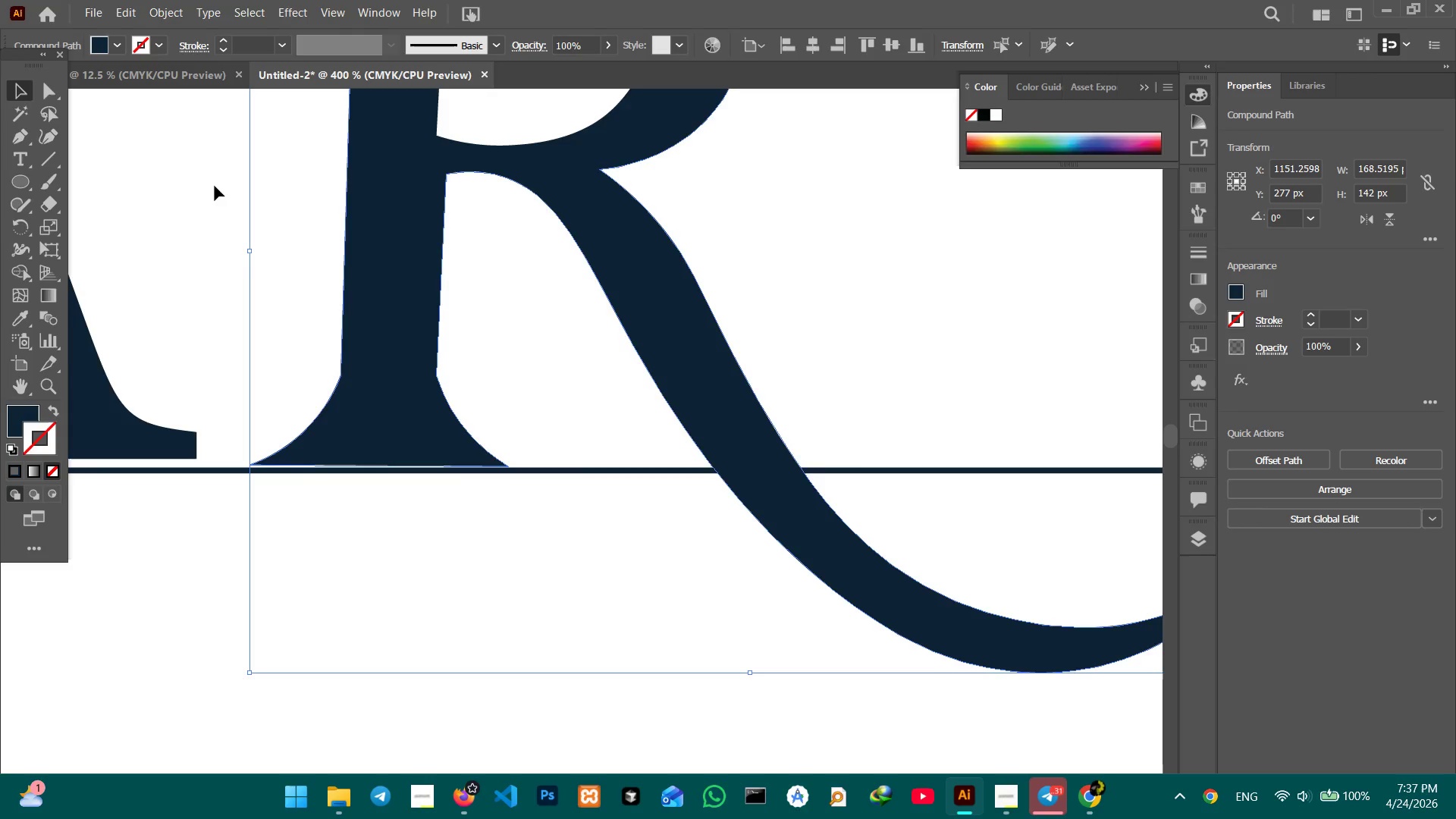 
double_click([215, 187])
 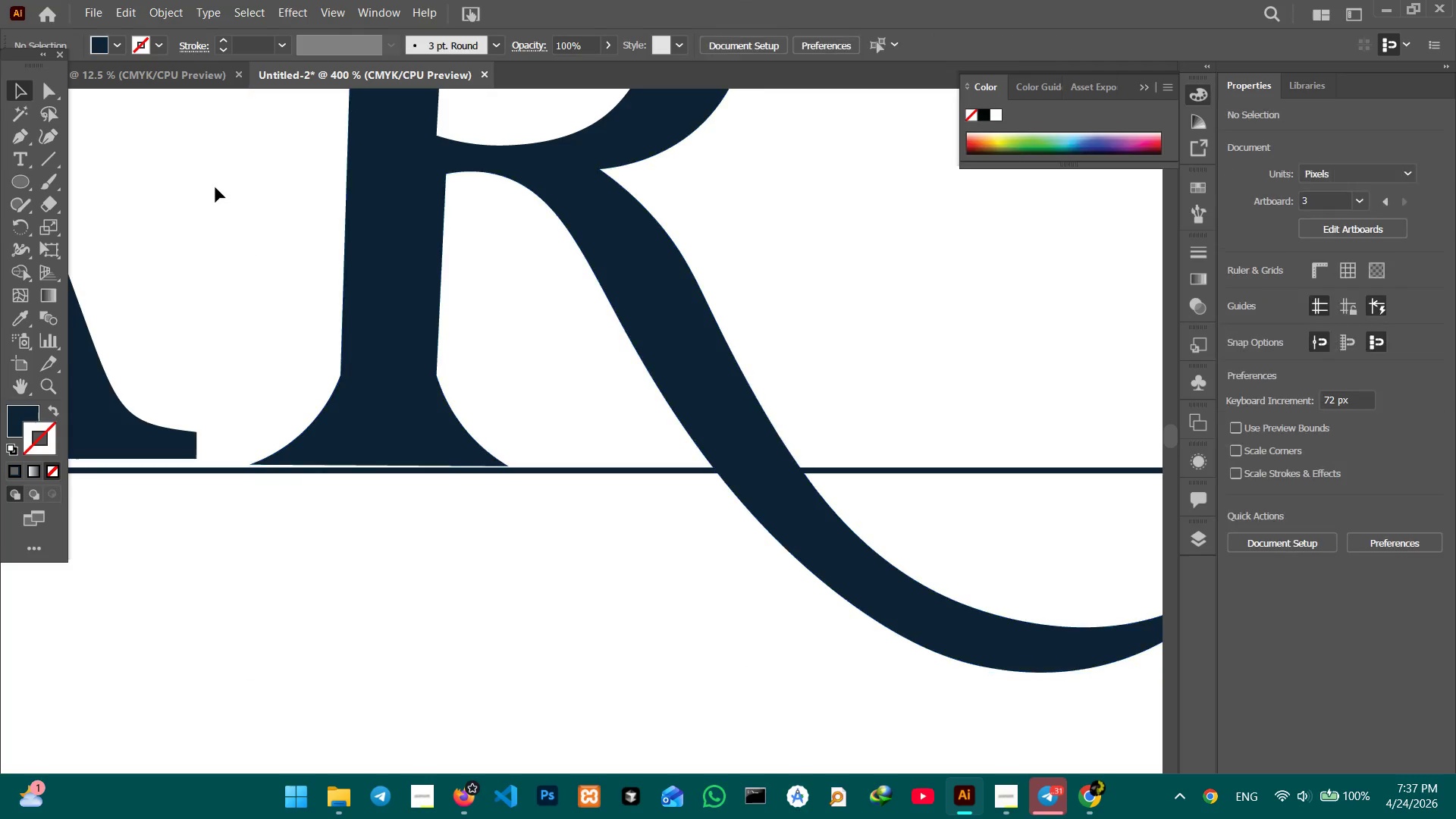 
key(Control+Minus)
 